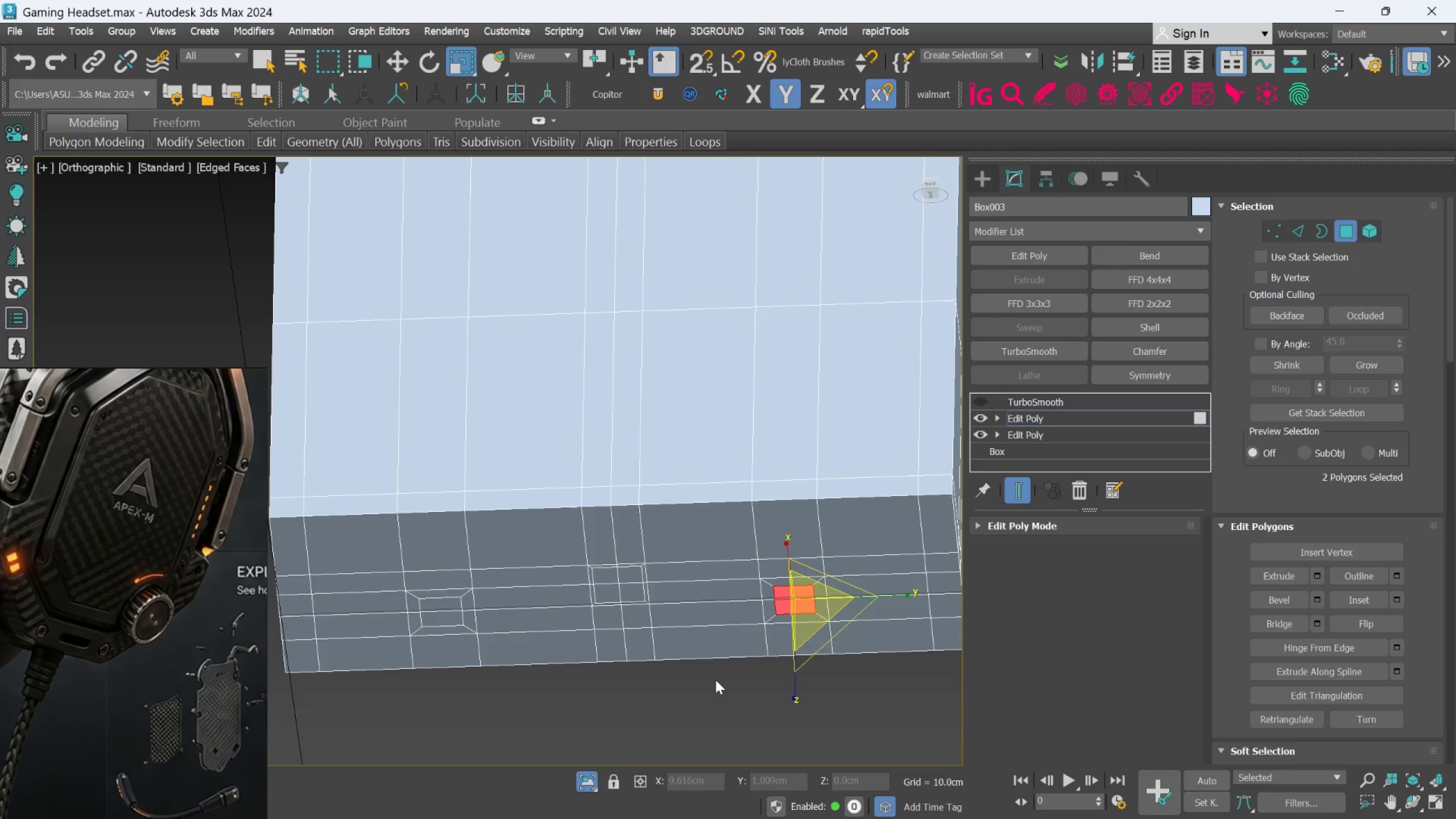 
left_click([716, 680])
 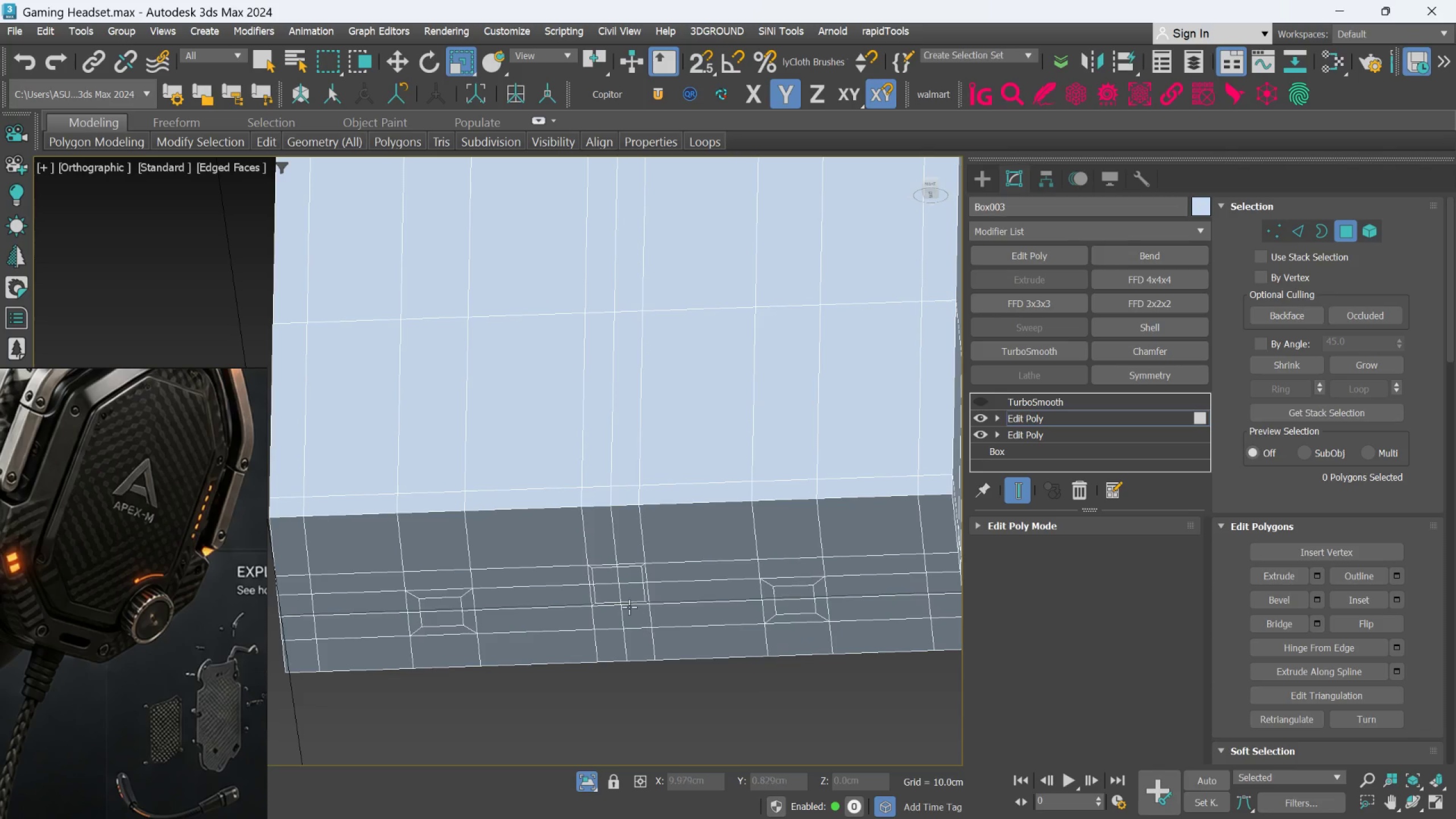 
scroll: coordinate [629, 596], scroll_direction: up, amount: 1.0
 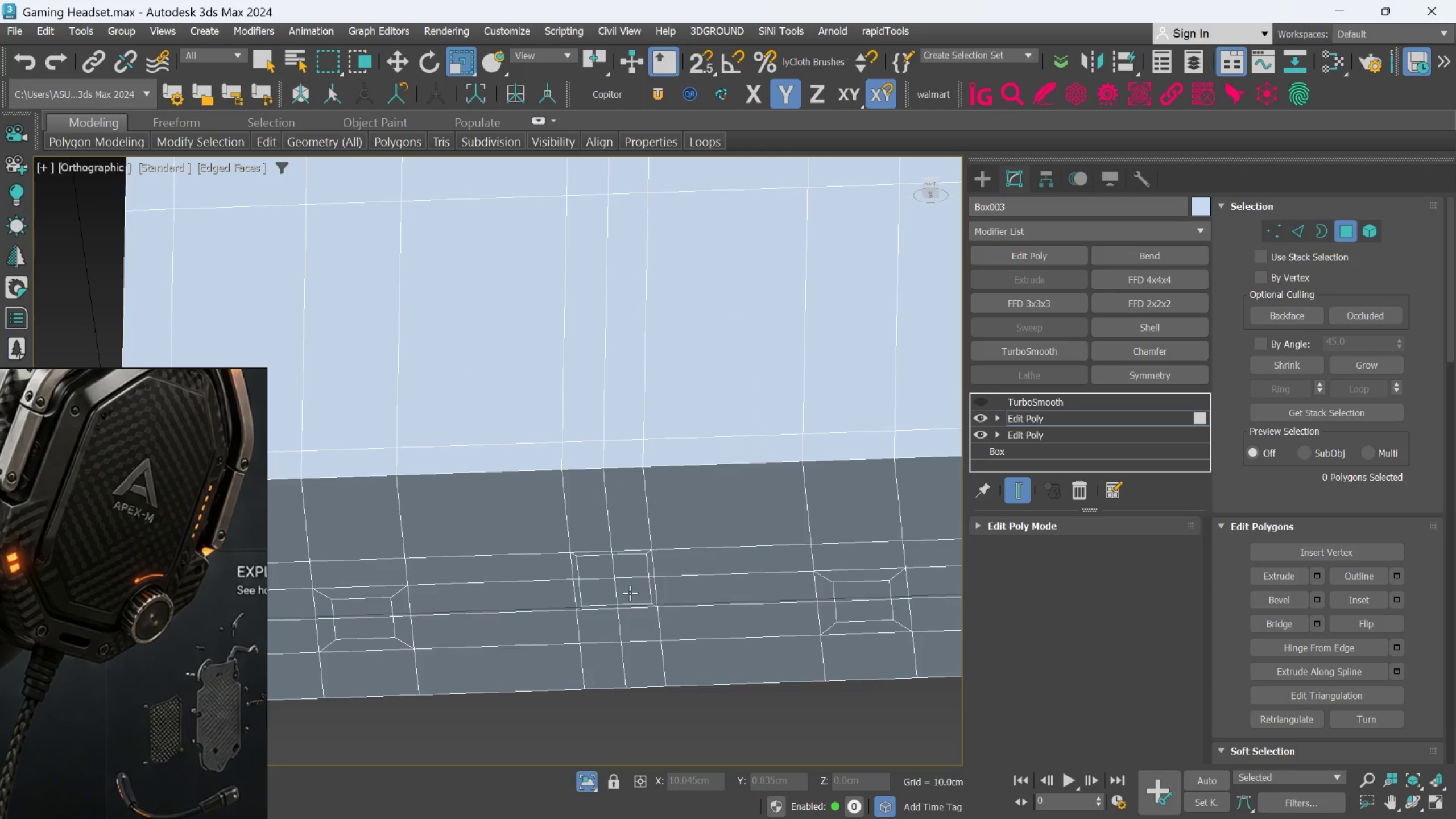 
scroll: coordinate [630, 593], scroll_direction: down, amount: 1.0
 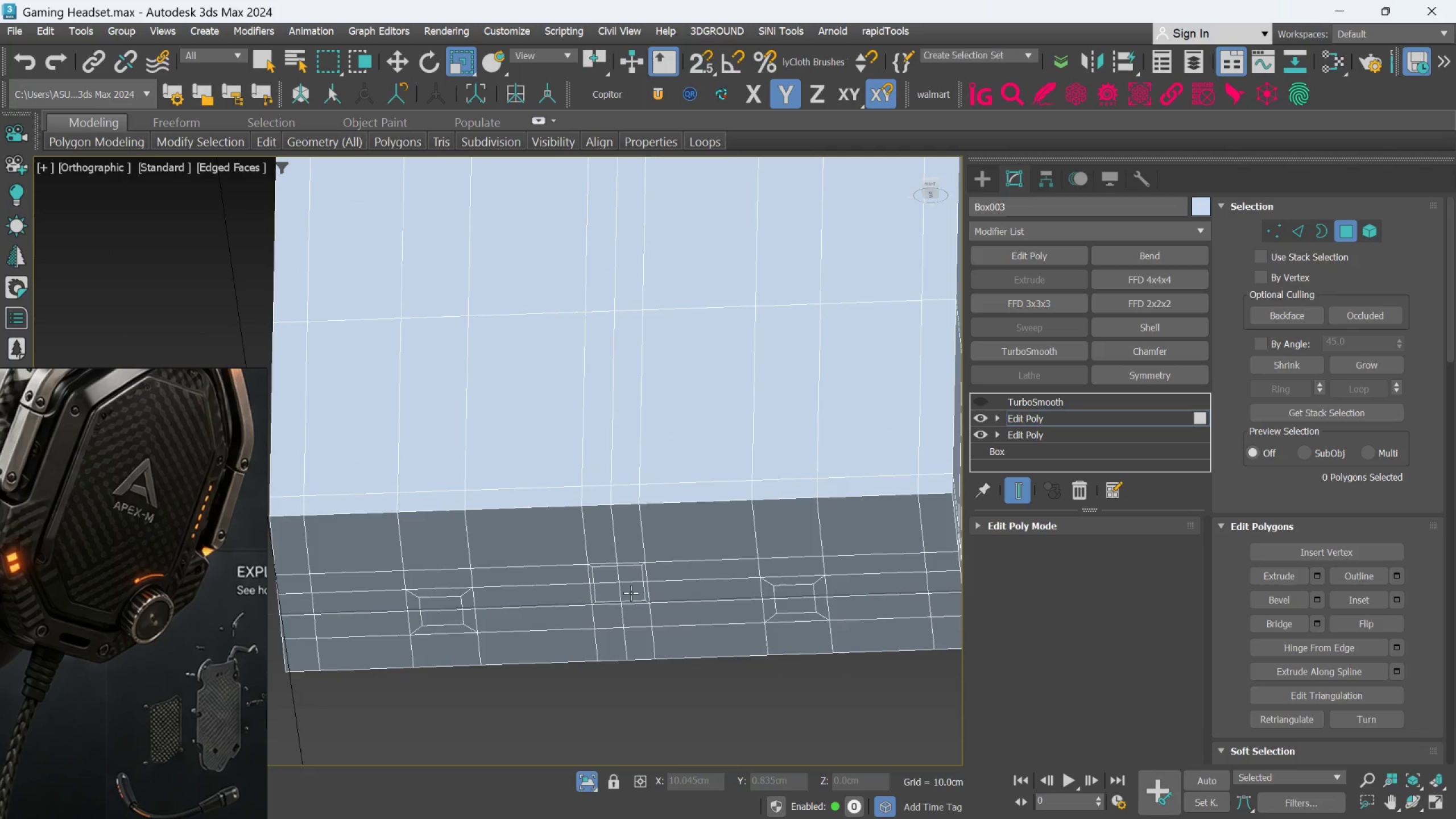 
left_click([631, 593])
 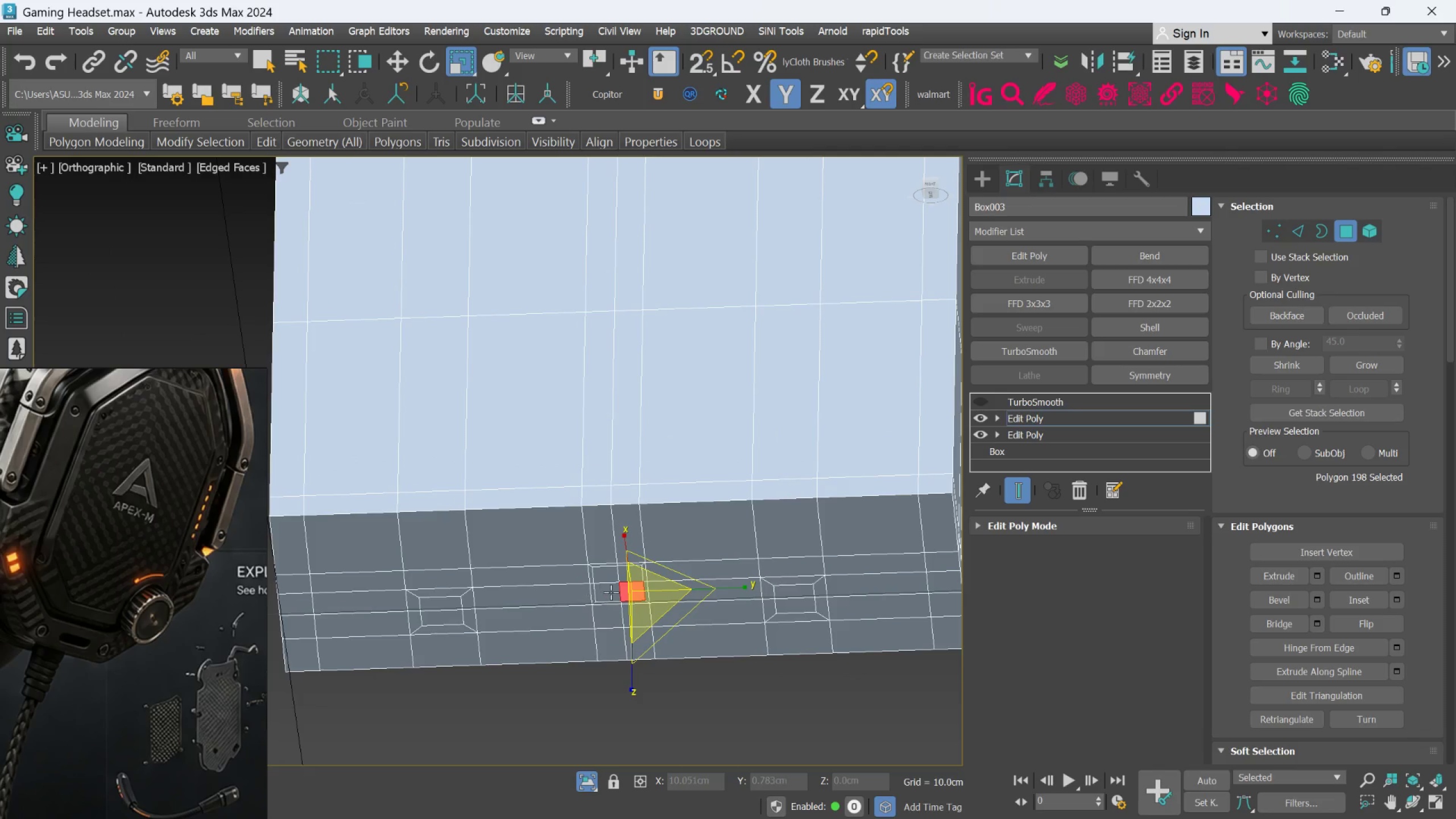 
scroll: coordinate [613, 592], scroll_direction: up, amount: 1.0
 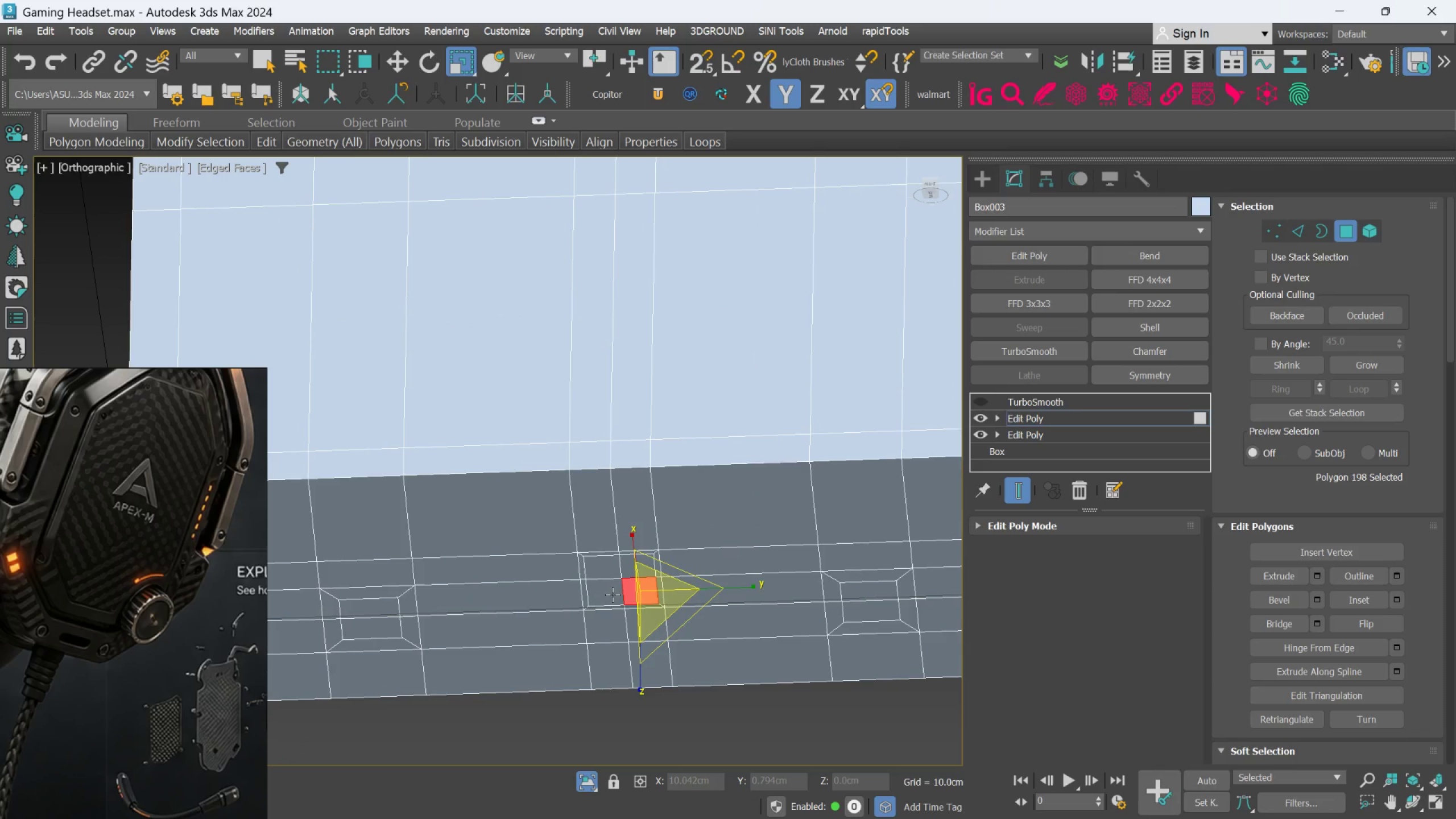 
hold_key(key=ControlLeft, duration=1.5)
left_click([613, 594])
 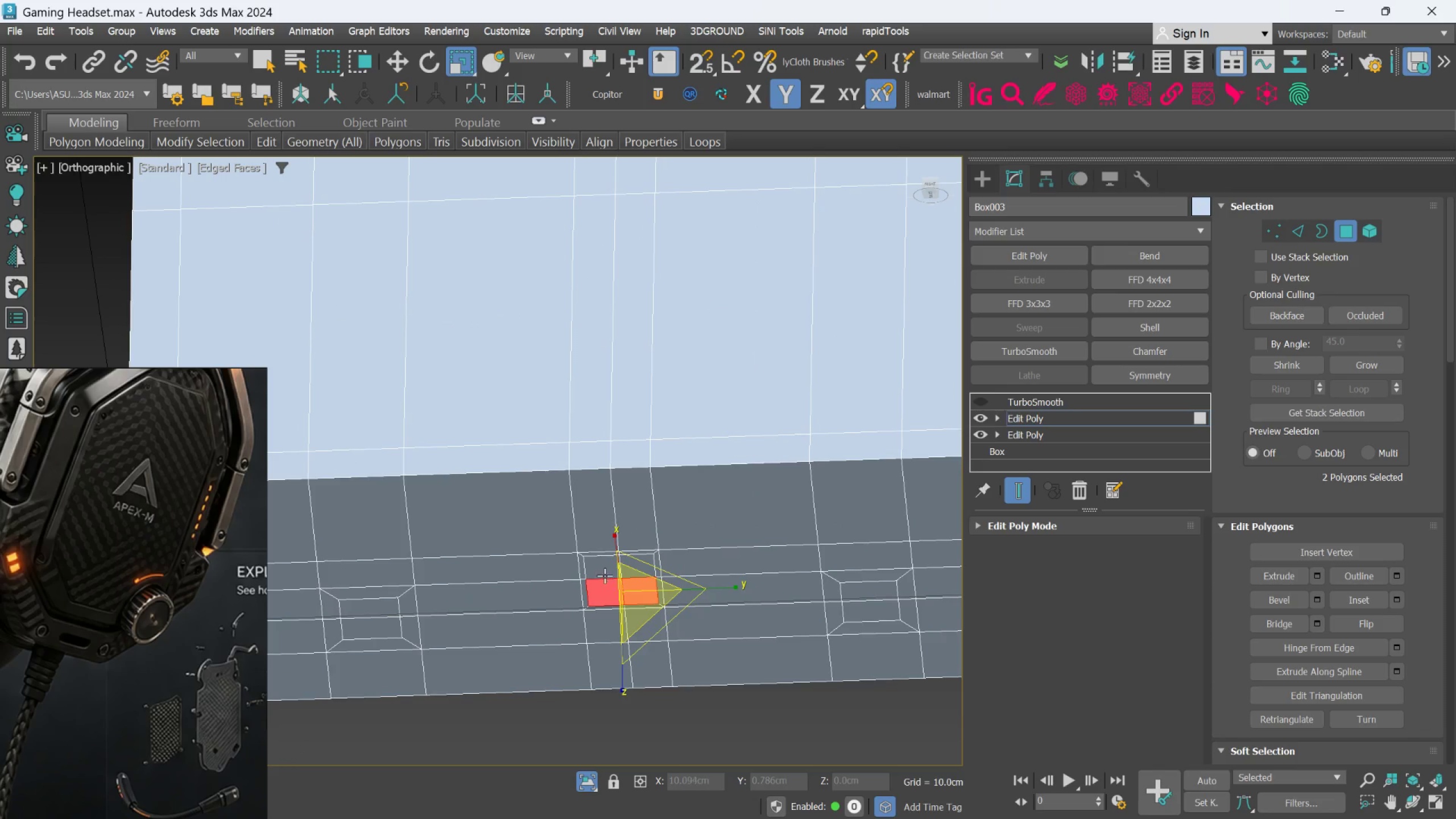 
left_click([603, 569])
 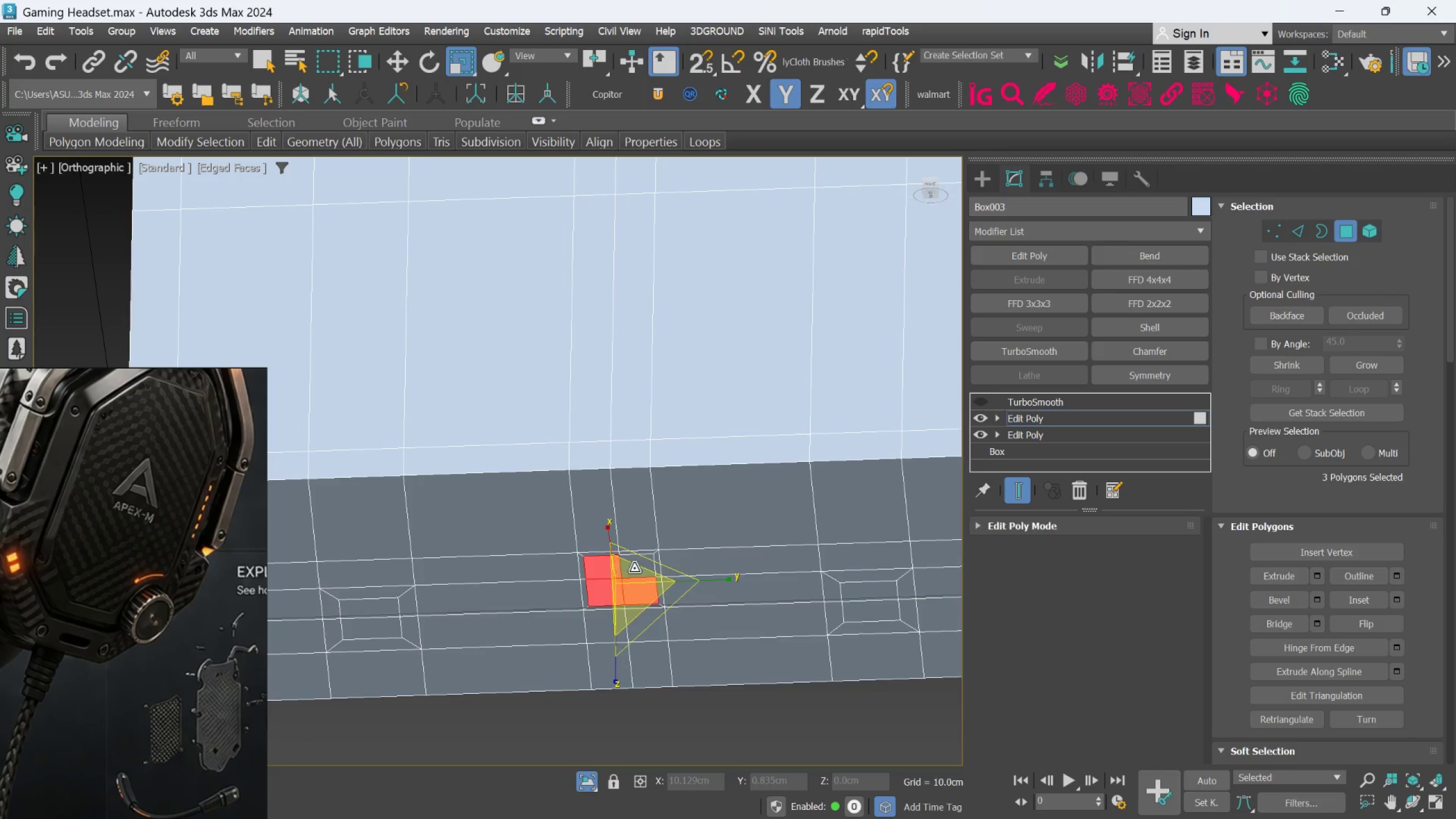 
double_click([636, 568])
 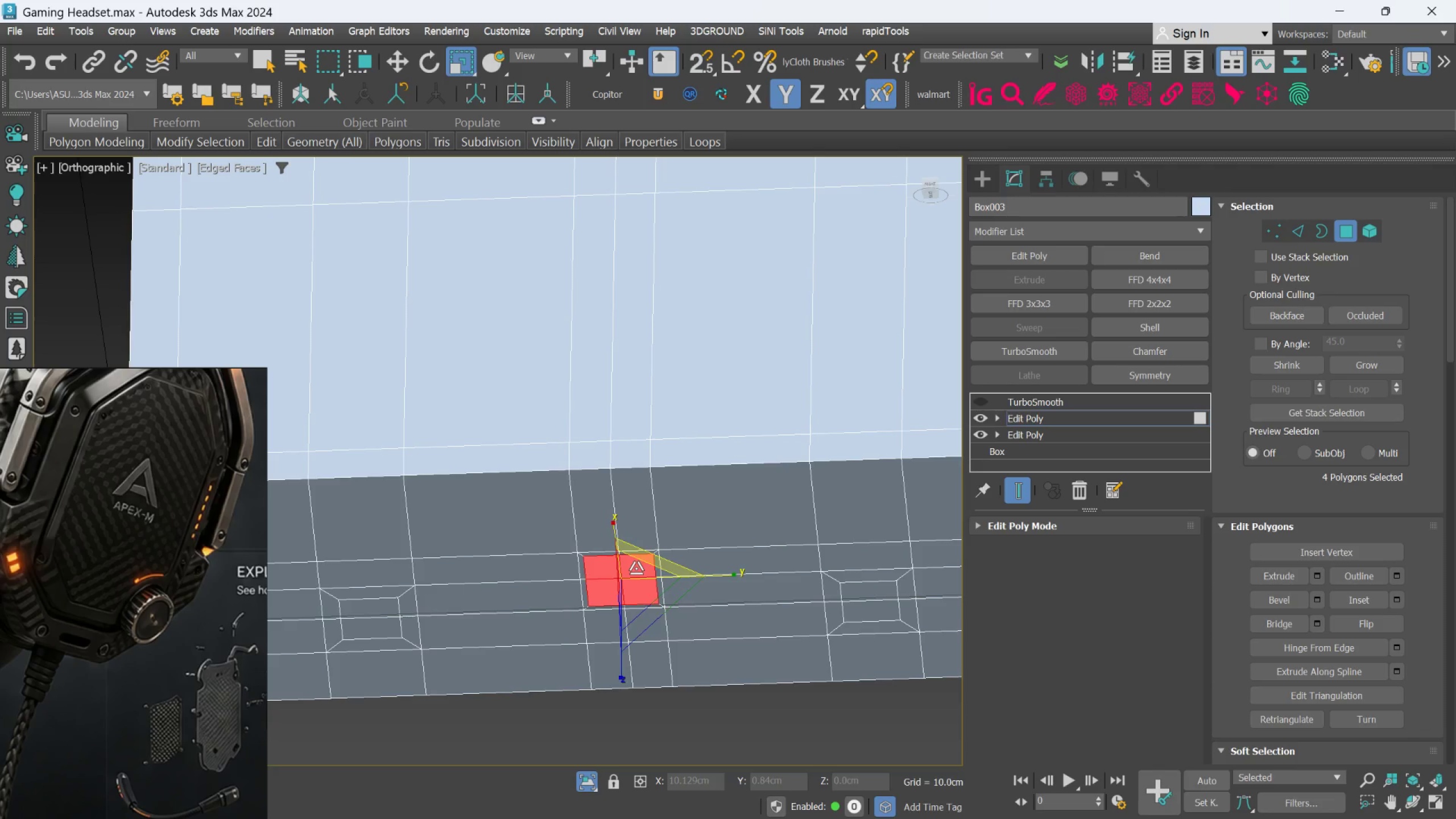 
key(Control+ControlLeft)
 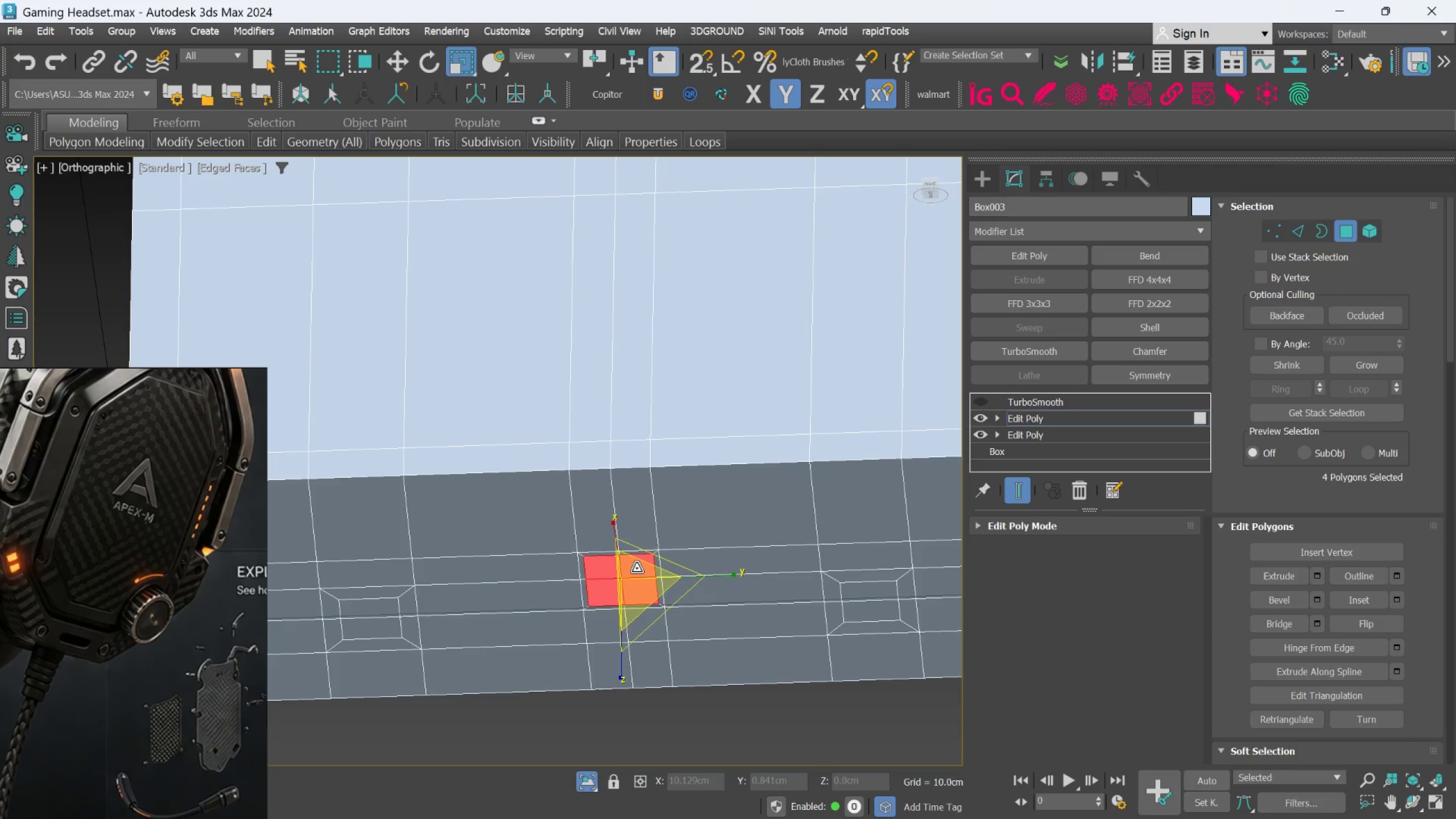 
key(Control+ControlLeft)
 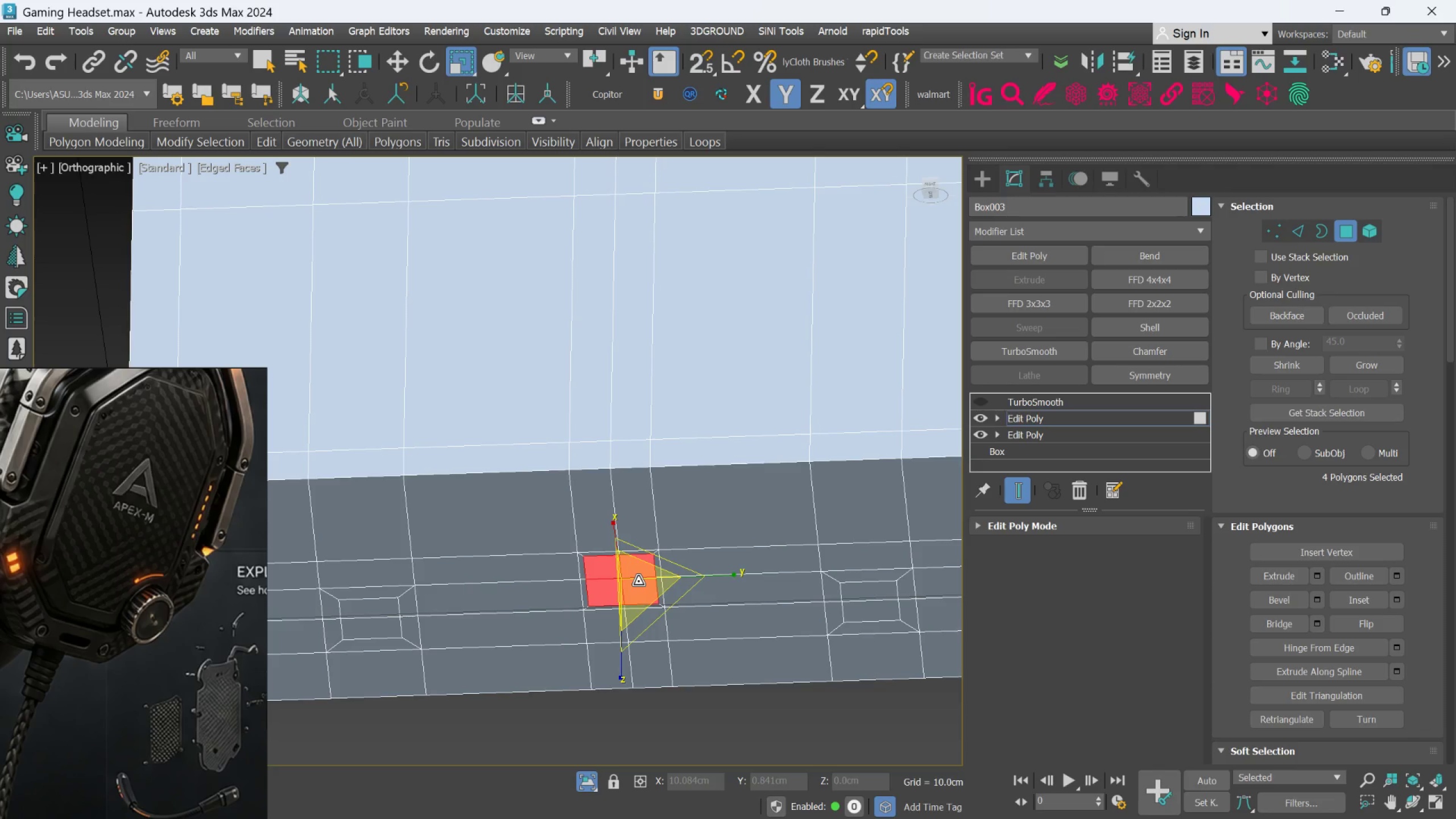 
left_click_drag(start_coordinate=[638, 581], to_coordinate=[642, 669])
 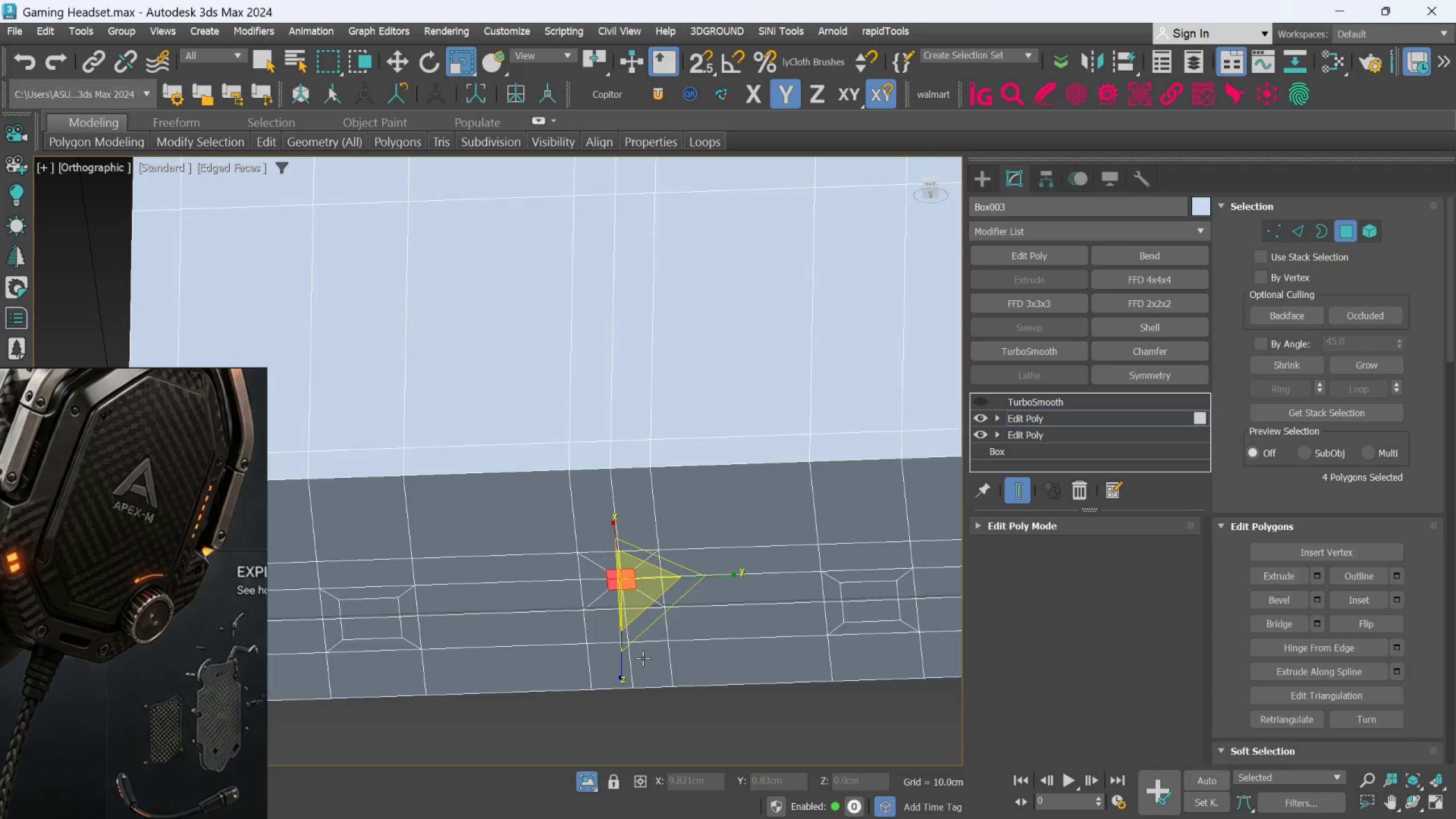 
scroll: coordinate [643, 658], scroll_direction: down, amount: 2.0
 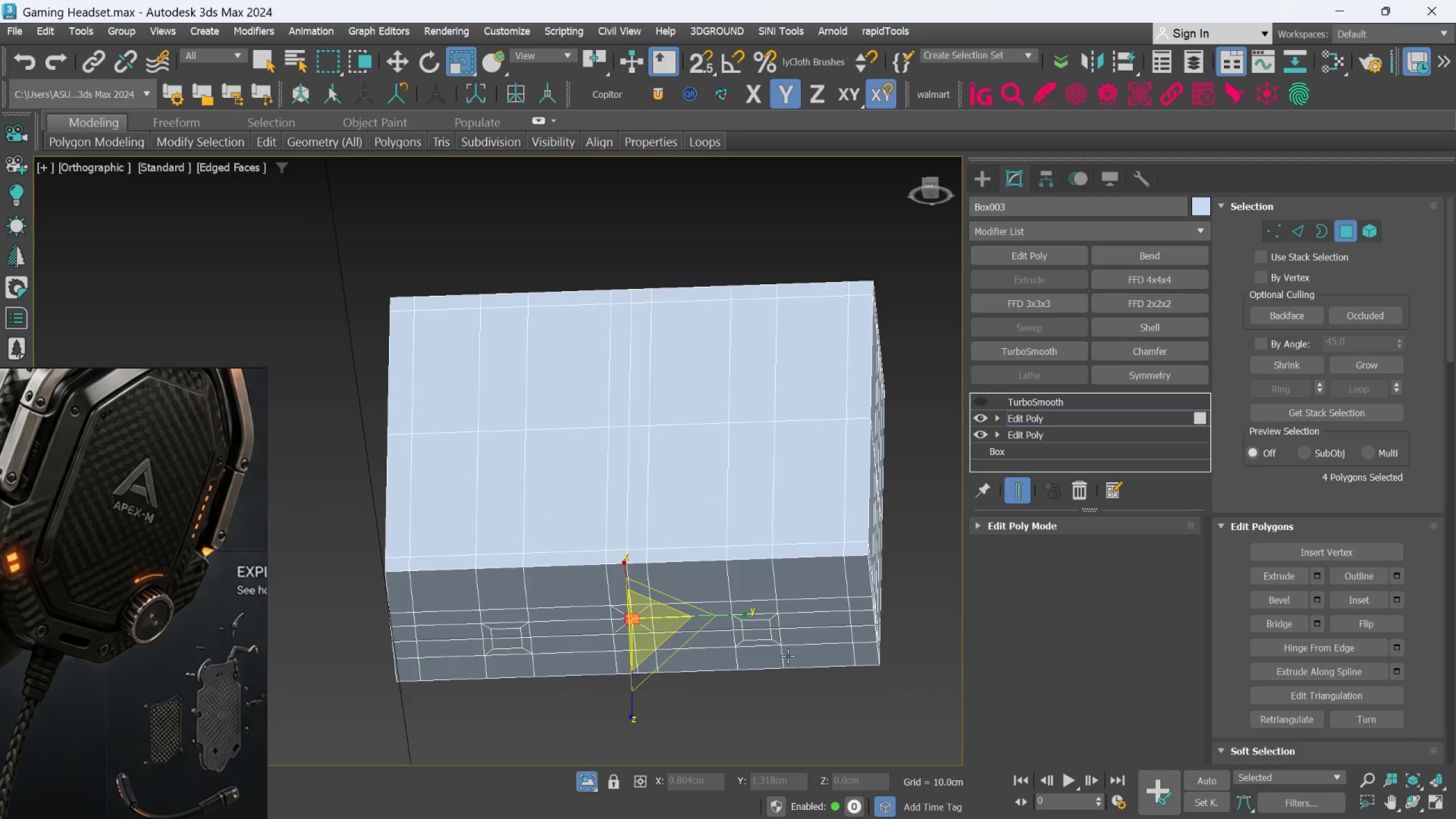 
scroll: coordinate [719, 659], scroll_direction: up, amount: 2.0
 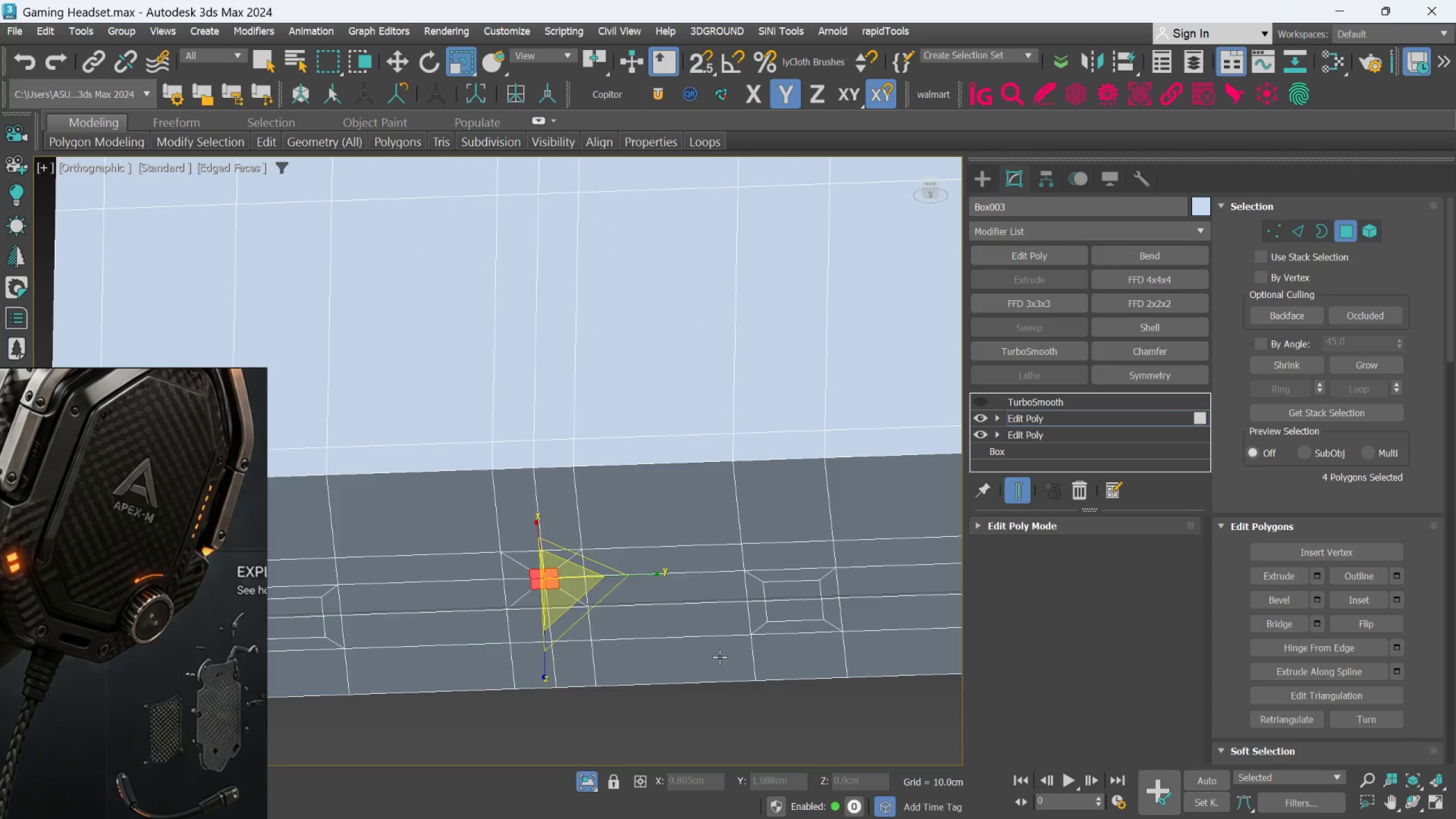 
scroll: coordinate [719, 657], scroll_direction: down, amount: 1.0
 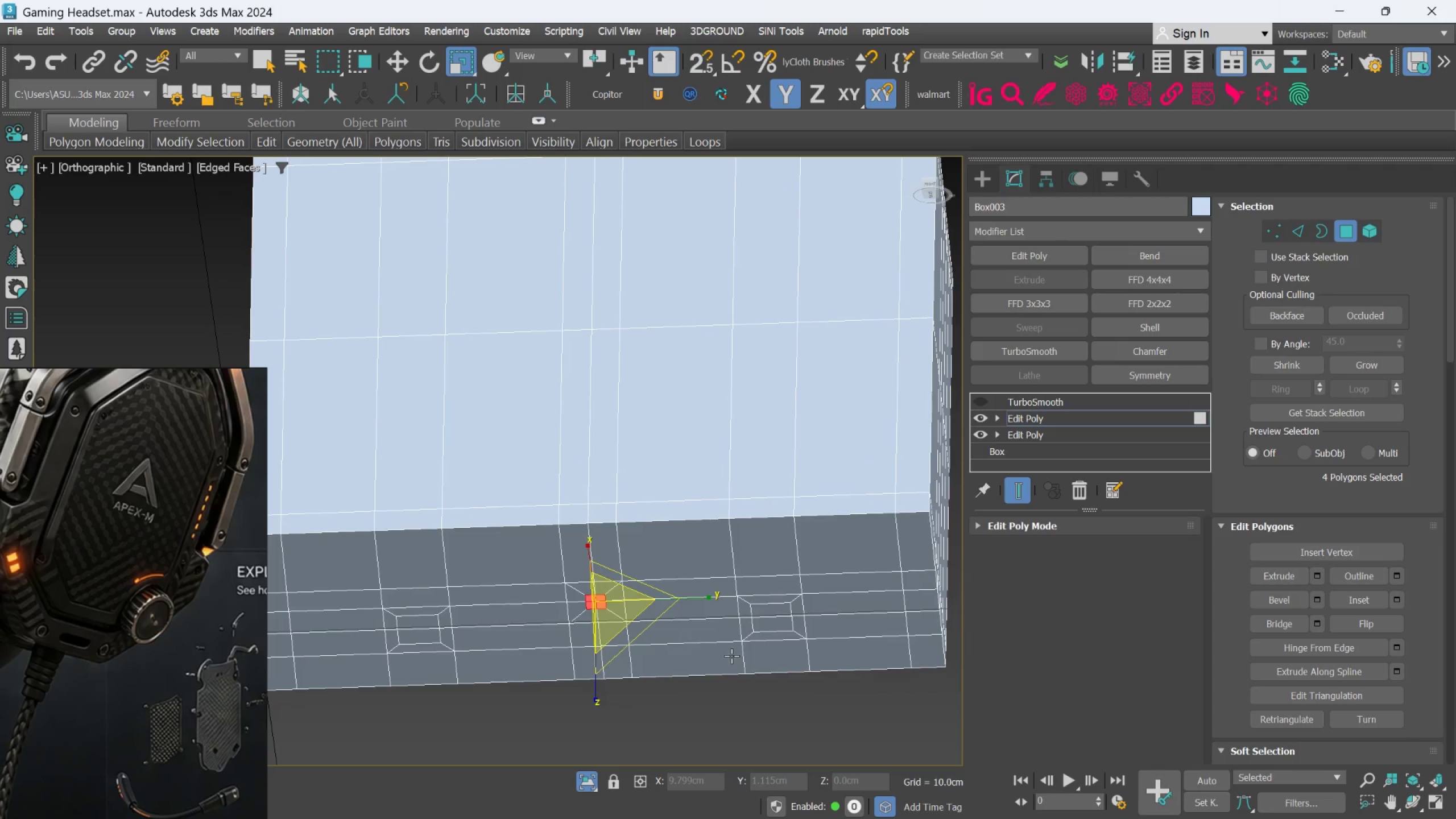 
key(Delete)
 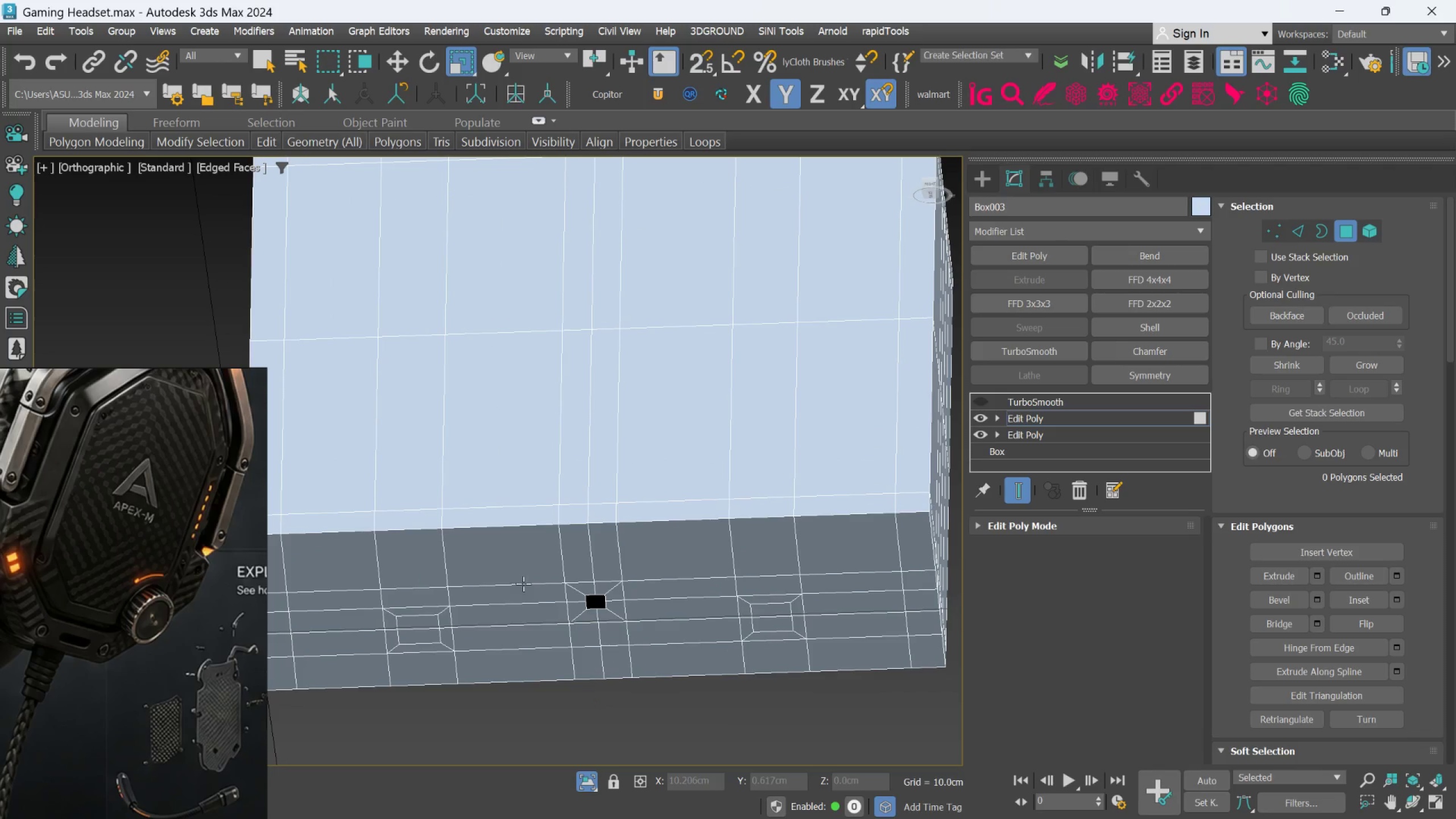 
scroll: coordinate [540, 586], scroll_direction: up, amount: 1.0
 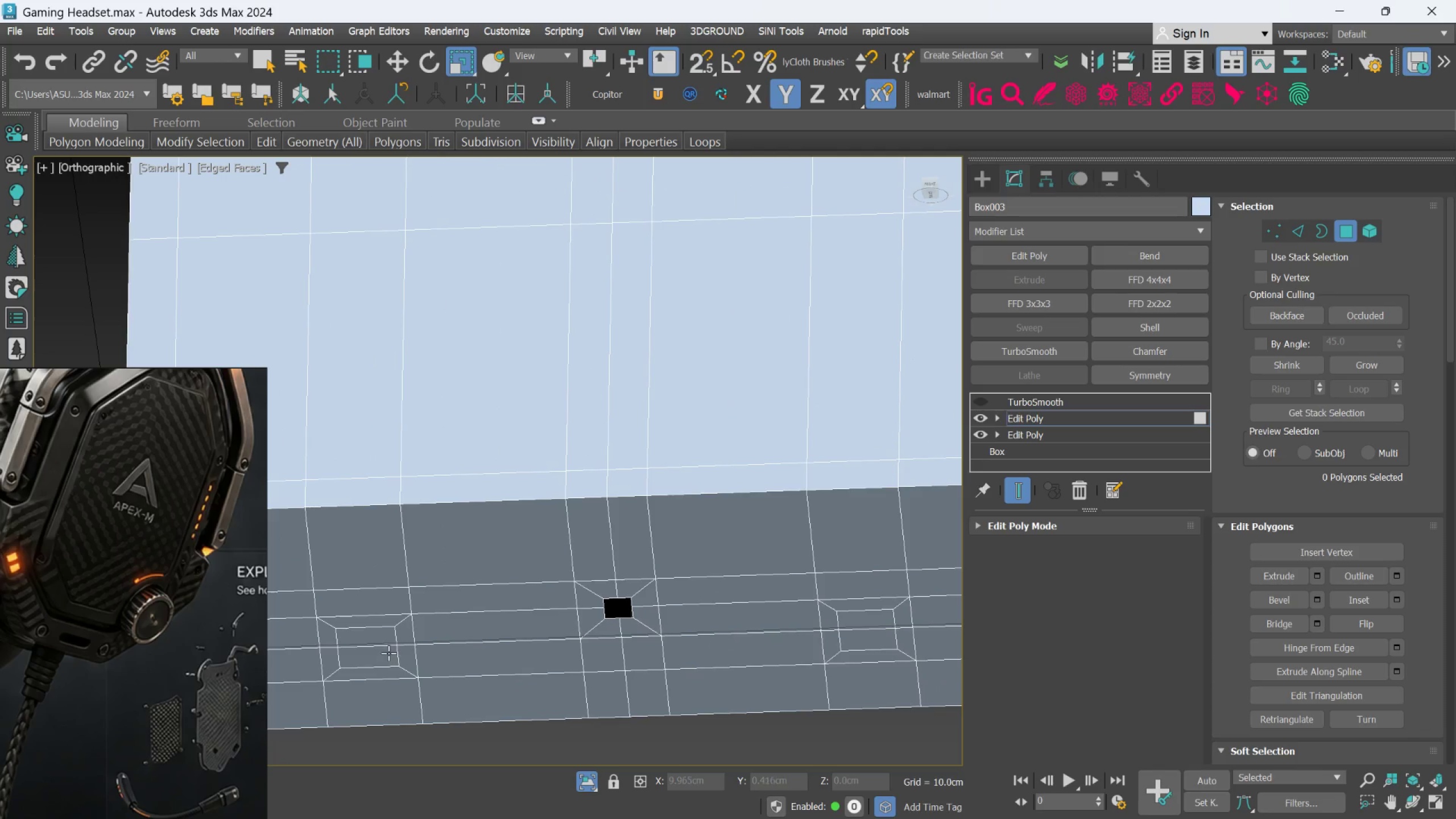 
left_click([387, 642])
 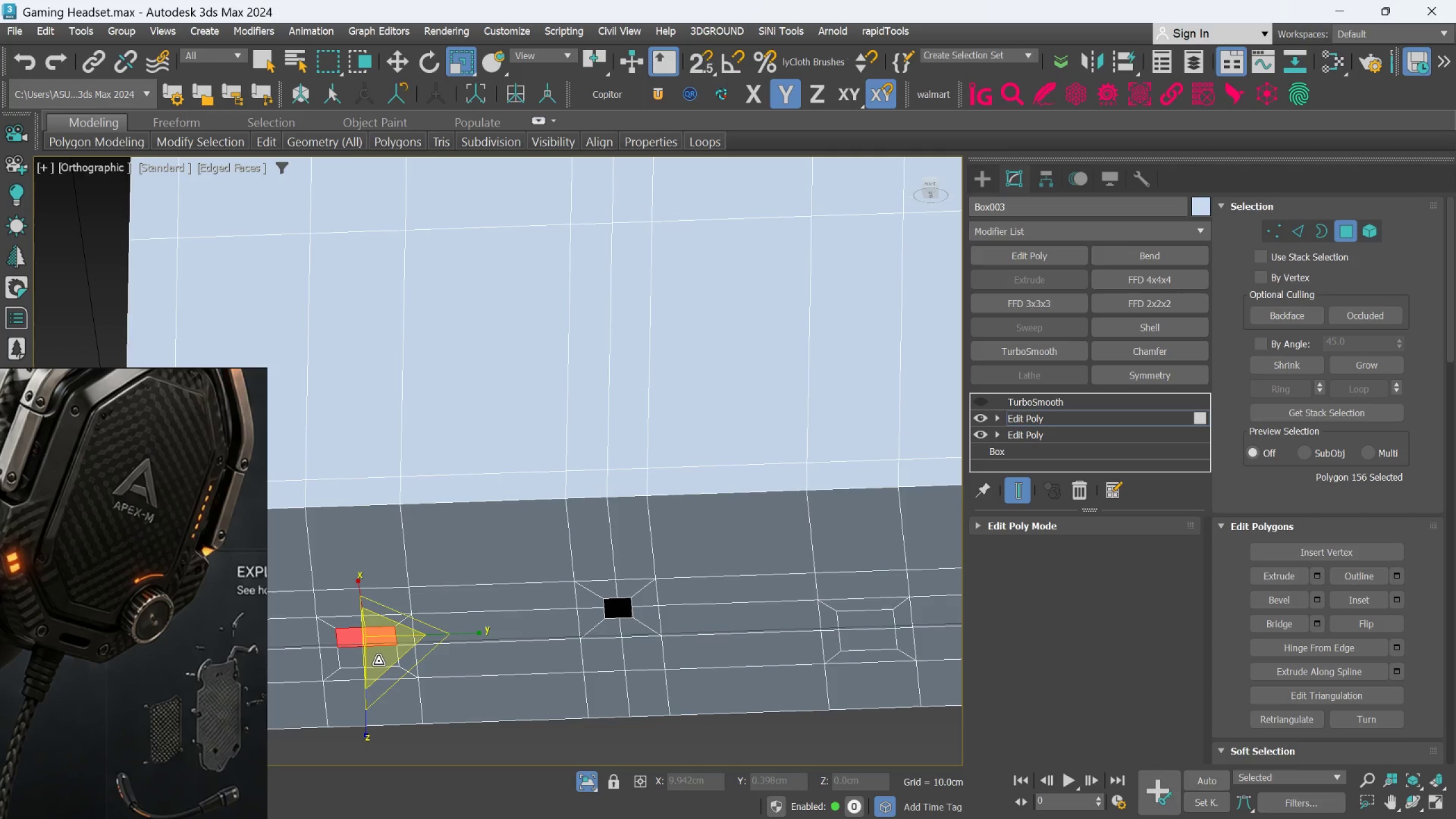 
key(Control+ControlLeft)
 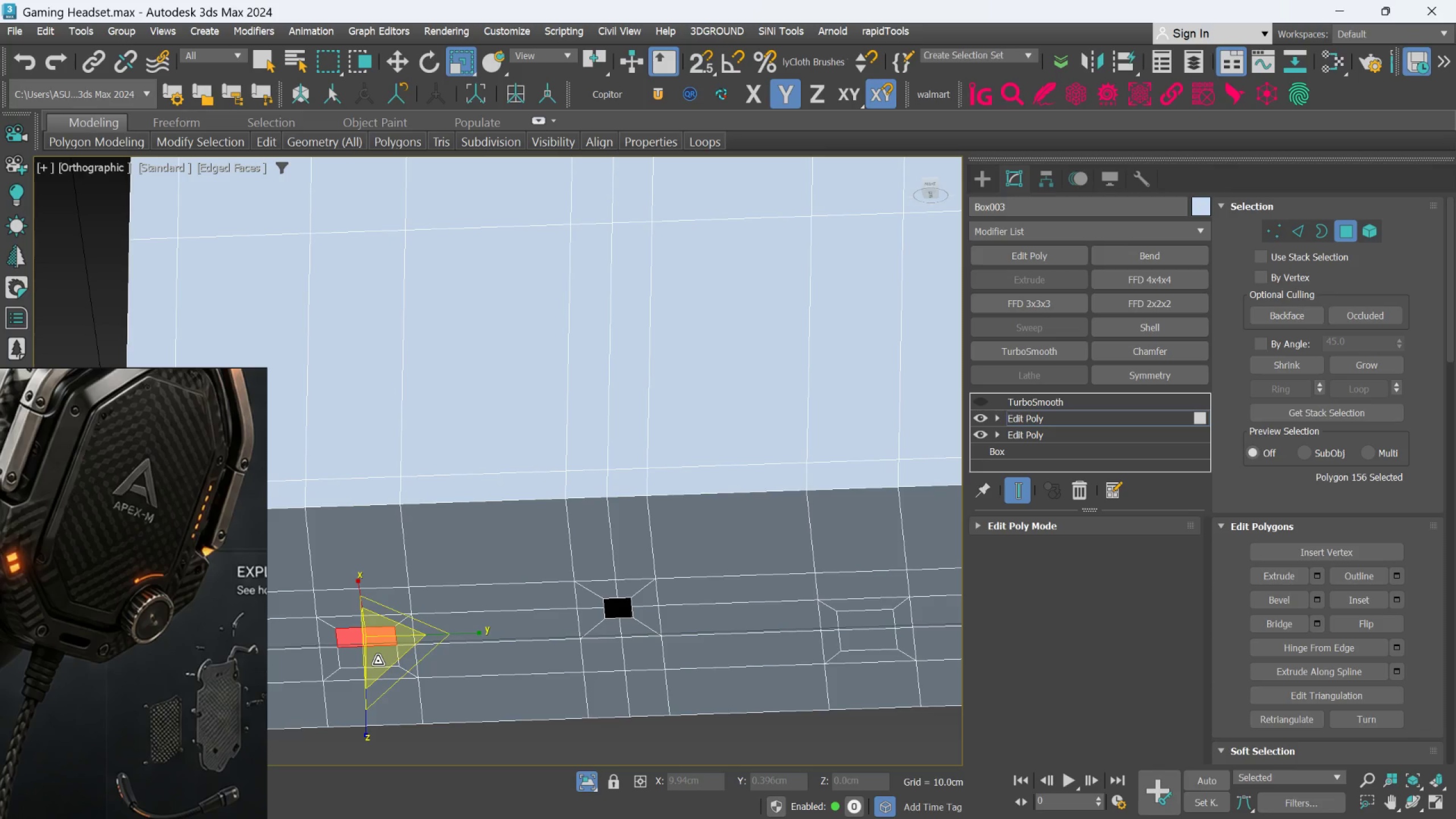 
left_click([378, 661])
 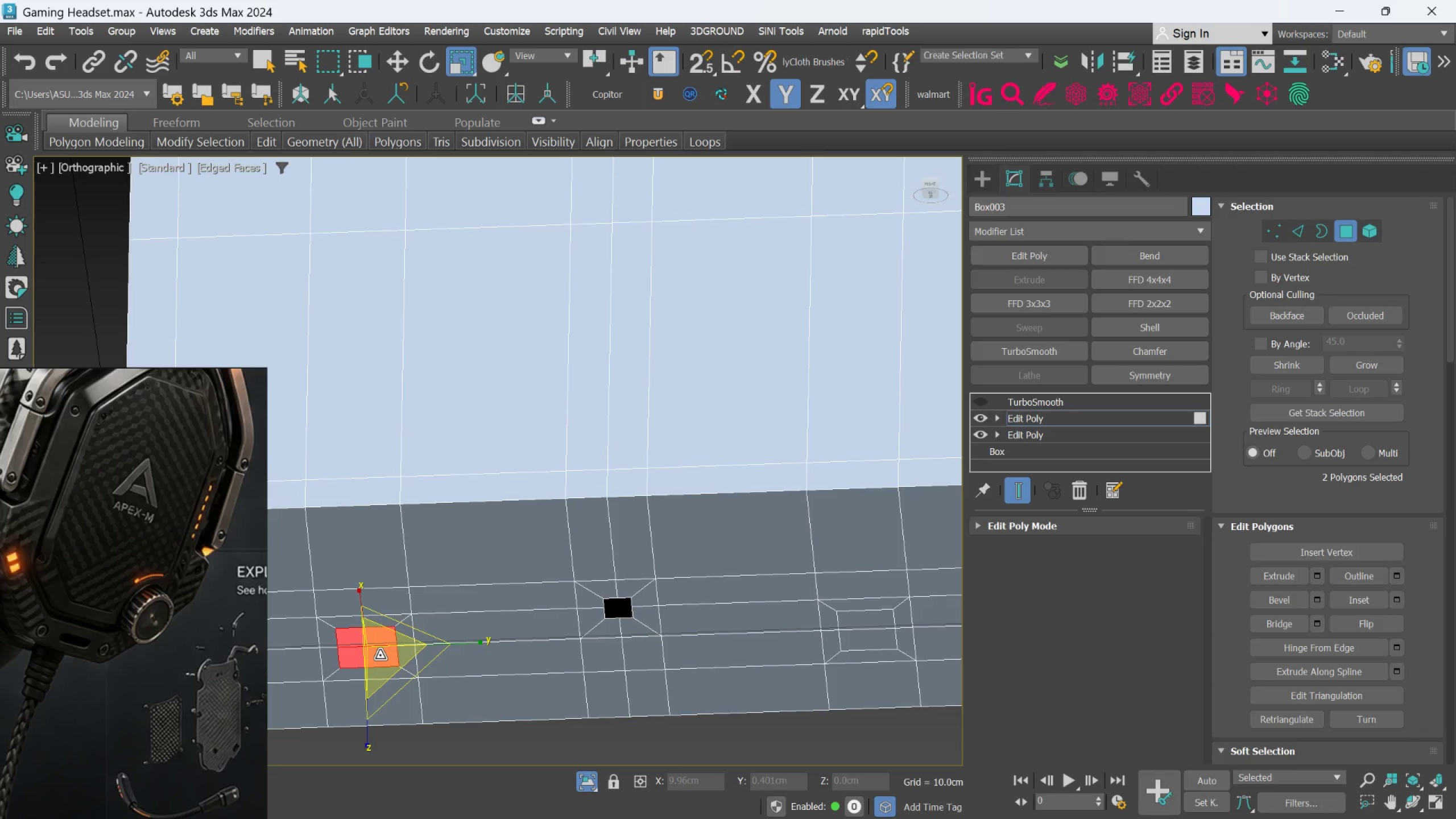 
key(Delete)
 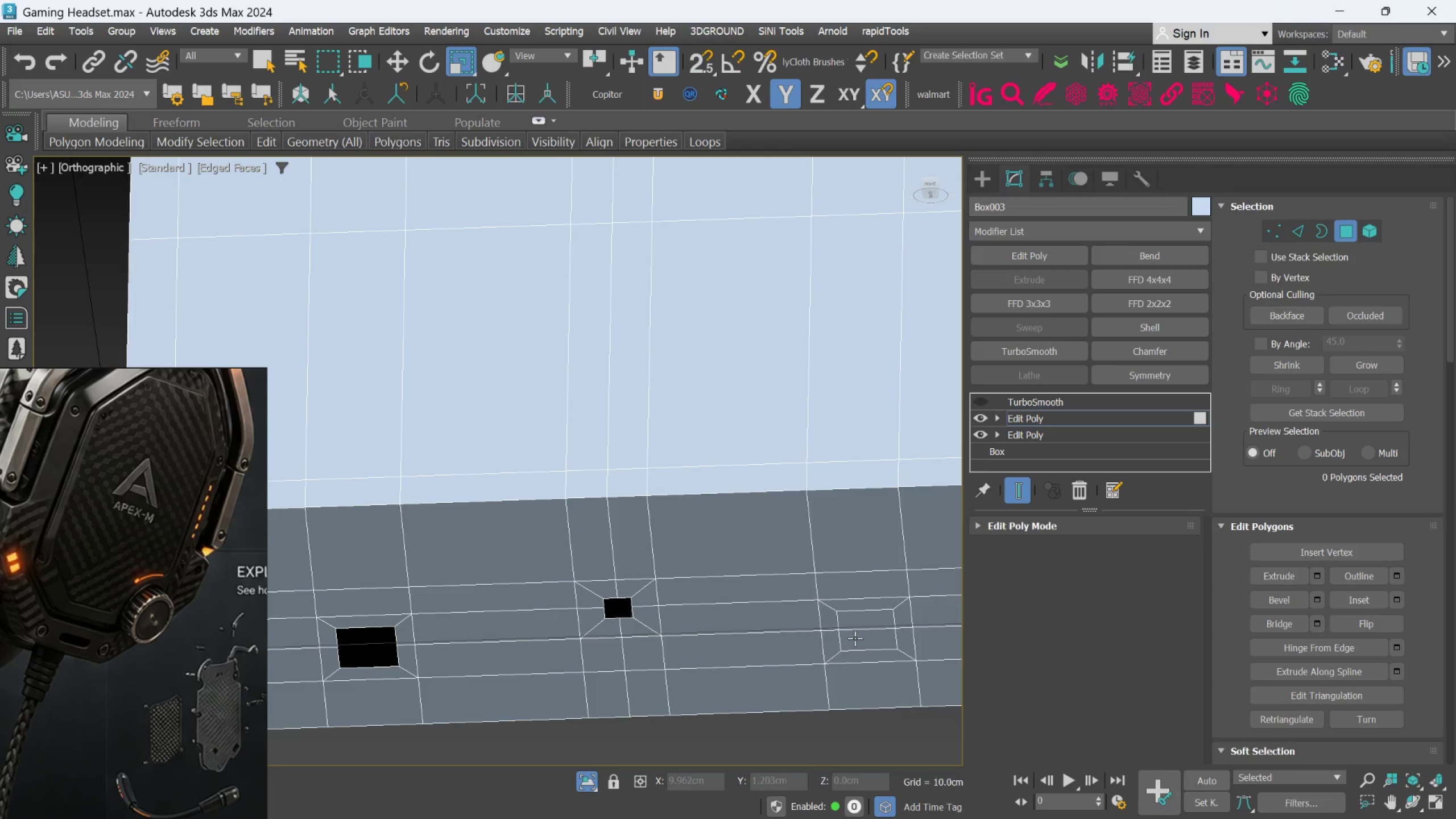 
left_click([858, 638])
 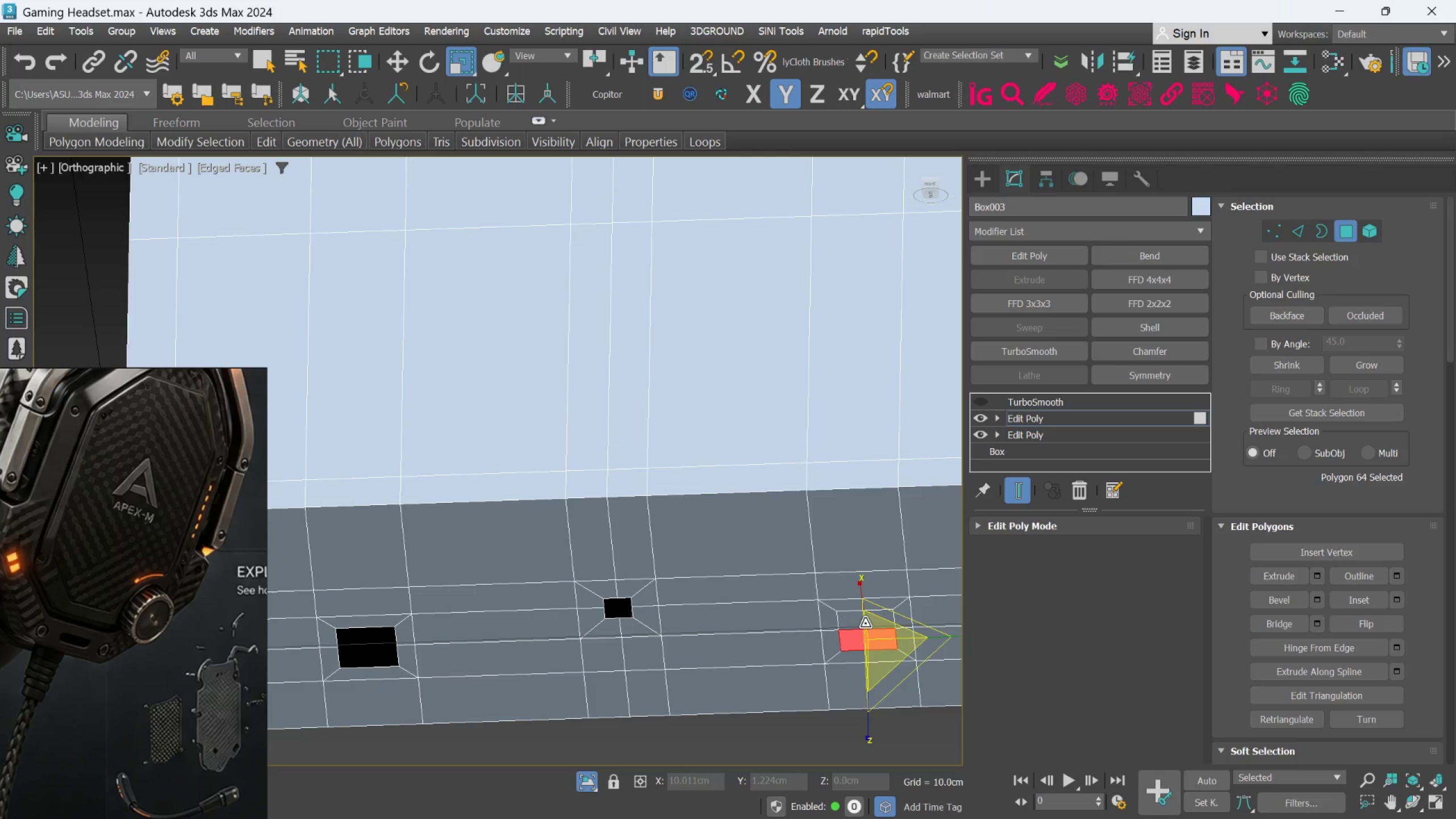 
hold_key(key=ControlLeft, duration=0.66)
left_click([865, 622])
 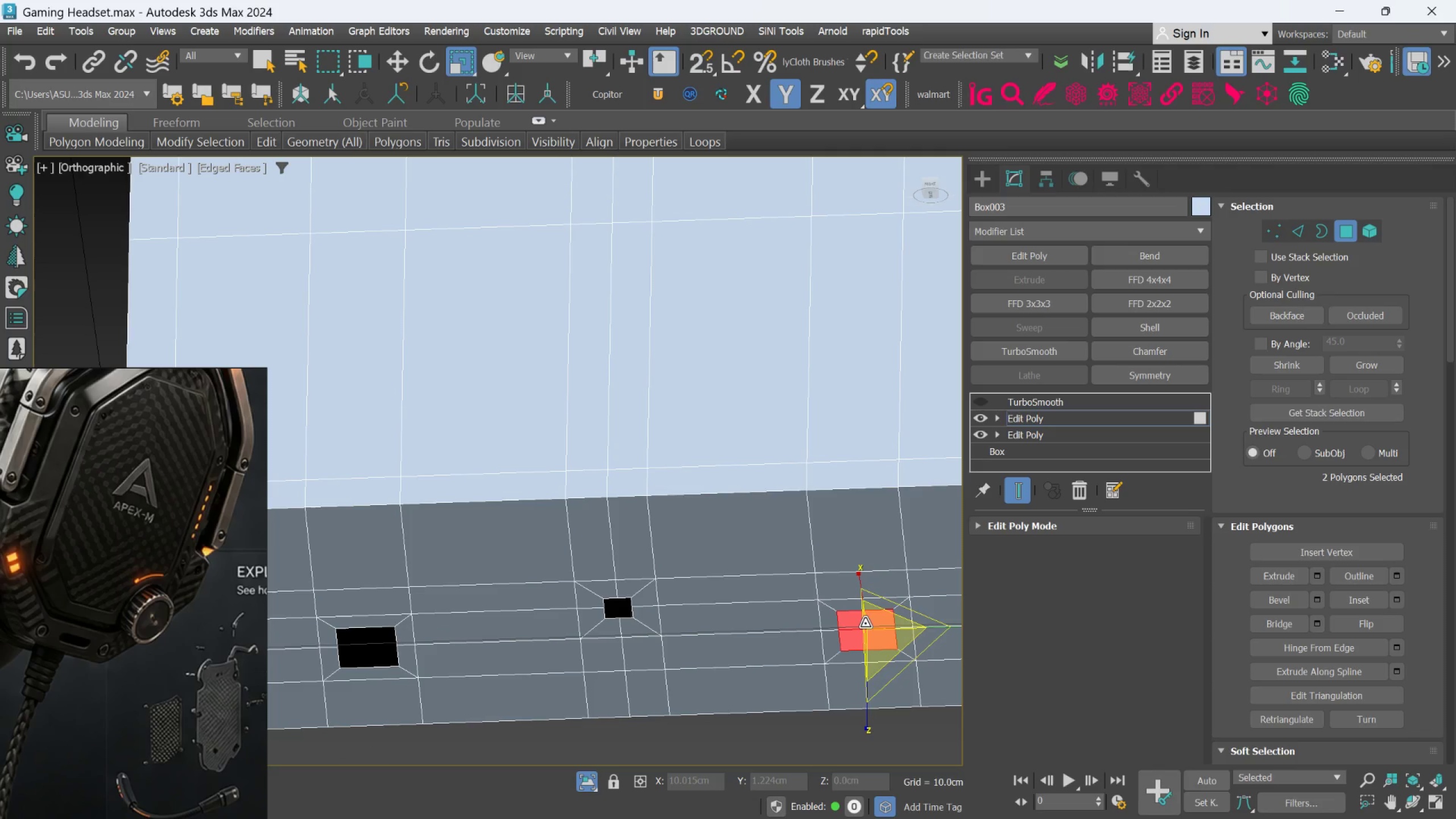 
key(Delete)
 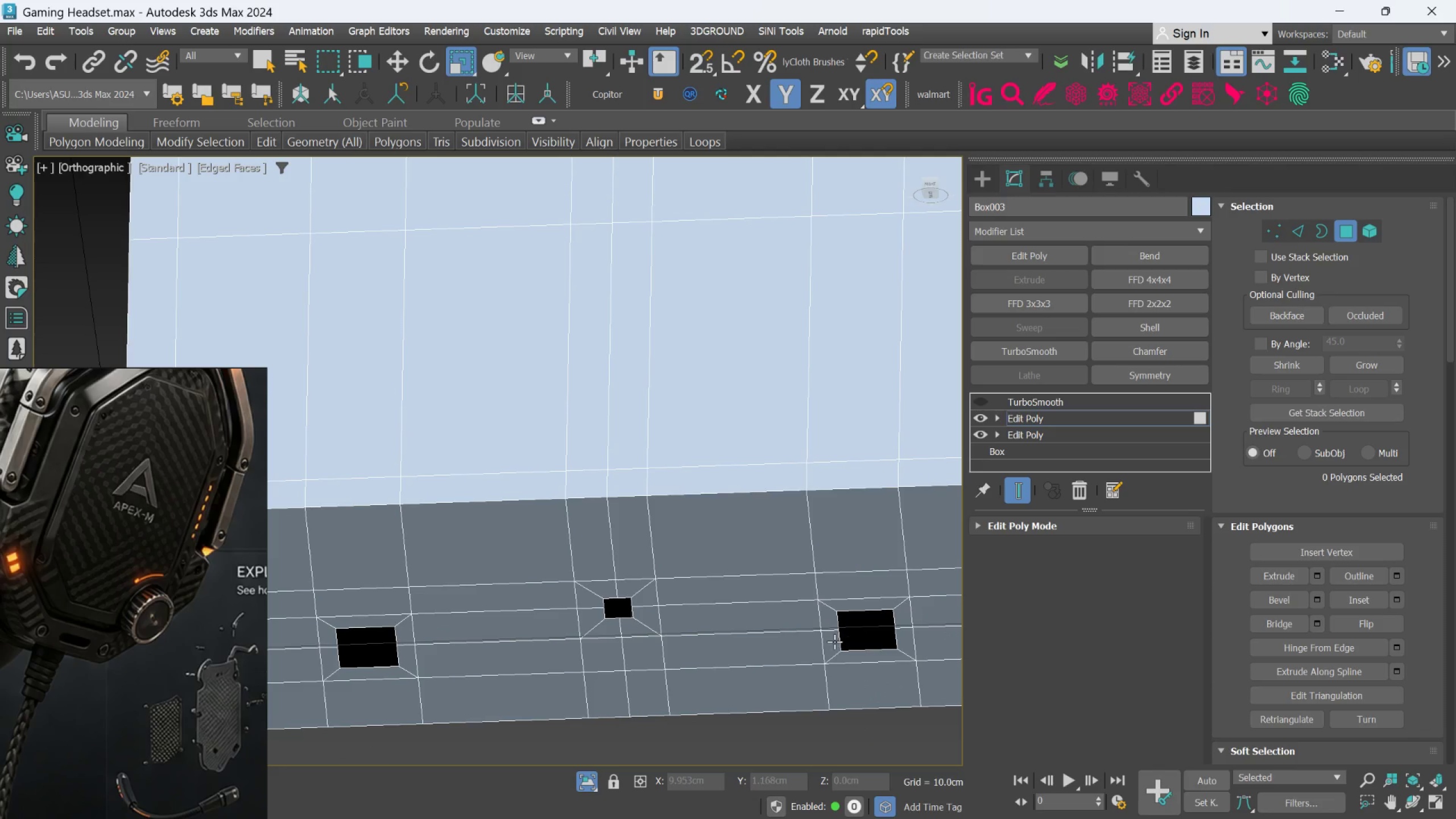 
scroll: coordinate [834, 642], scroll_direction: down, amount: 2.0
 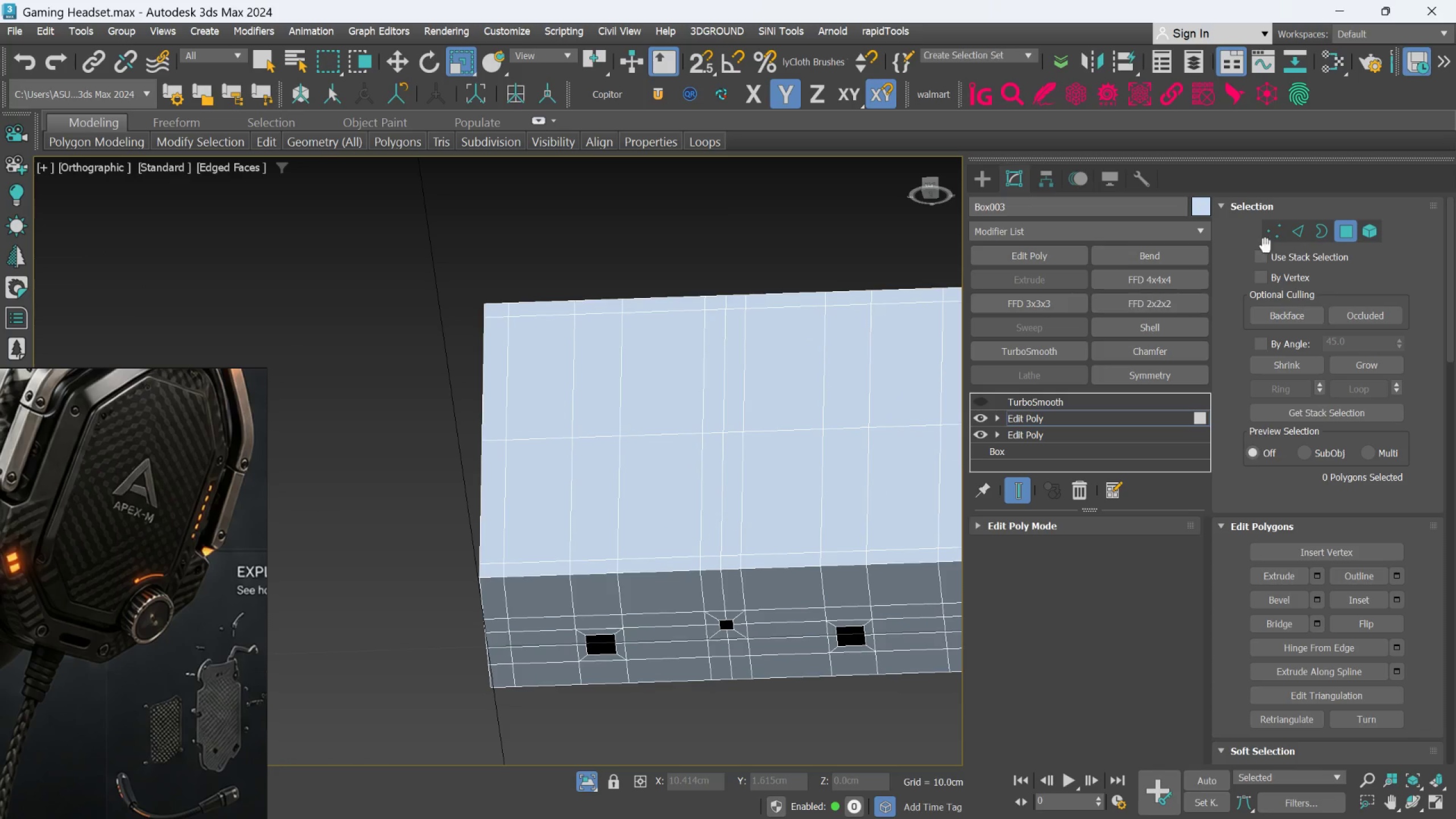 
left_click([1290, 230])
 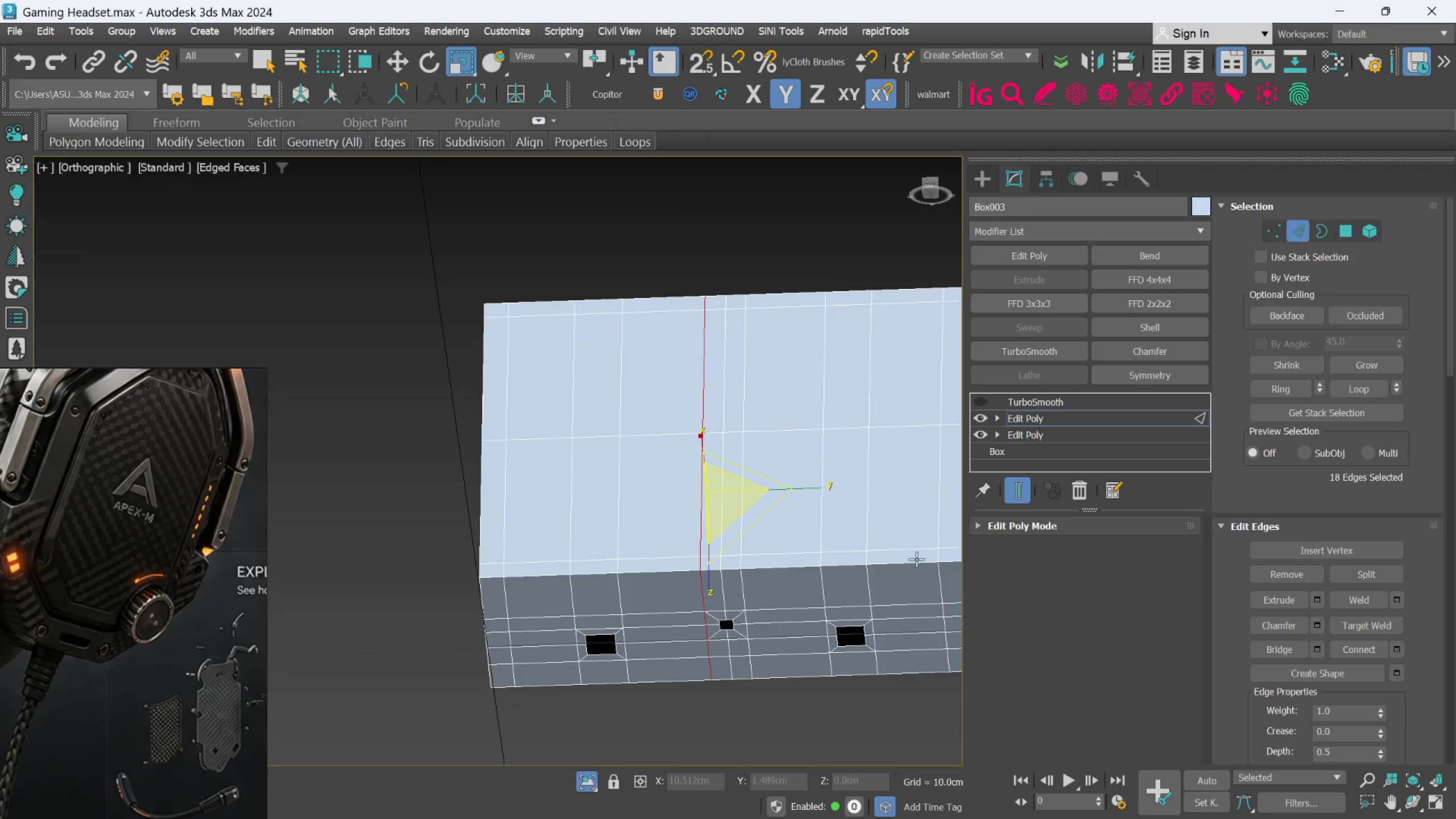 
scroll: coordinate [913, 577], scroll_direction: up, amount: 1.0
 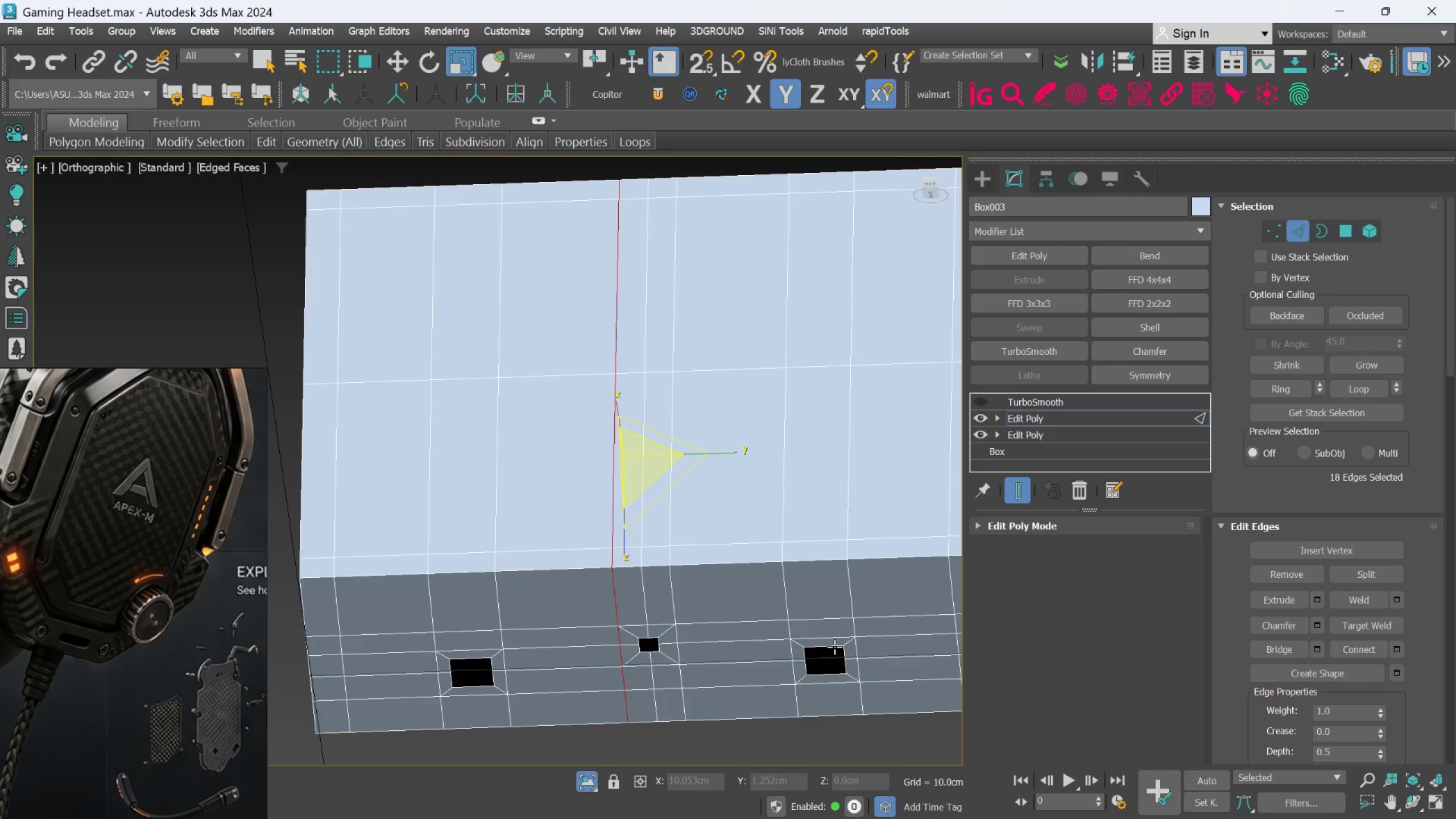 
key(Q)
 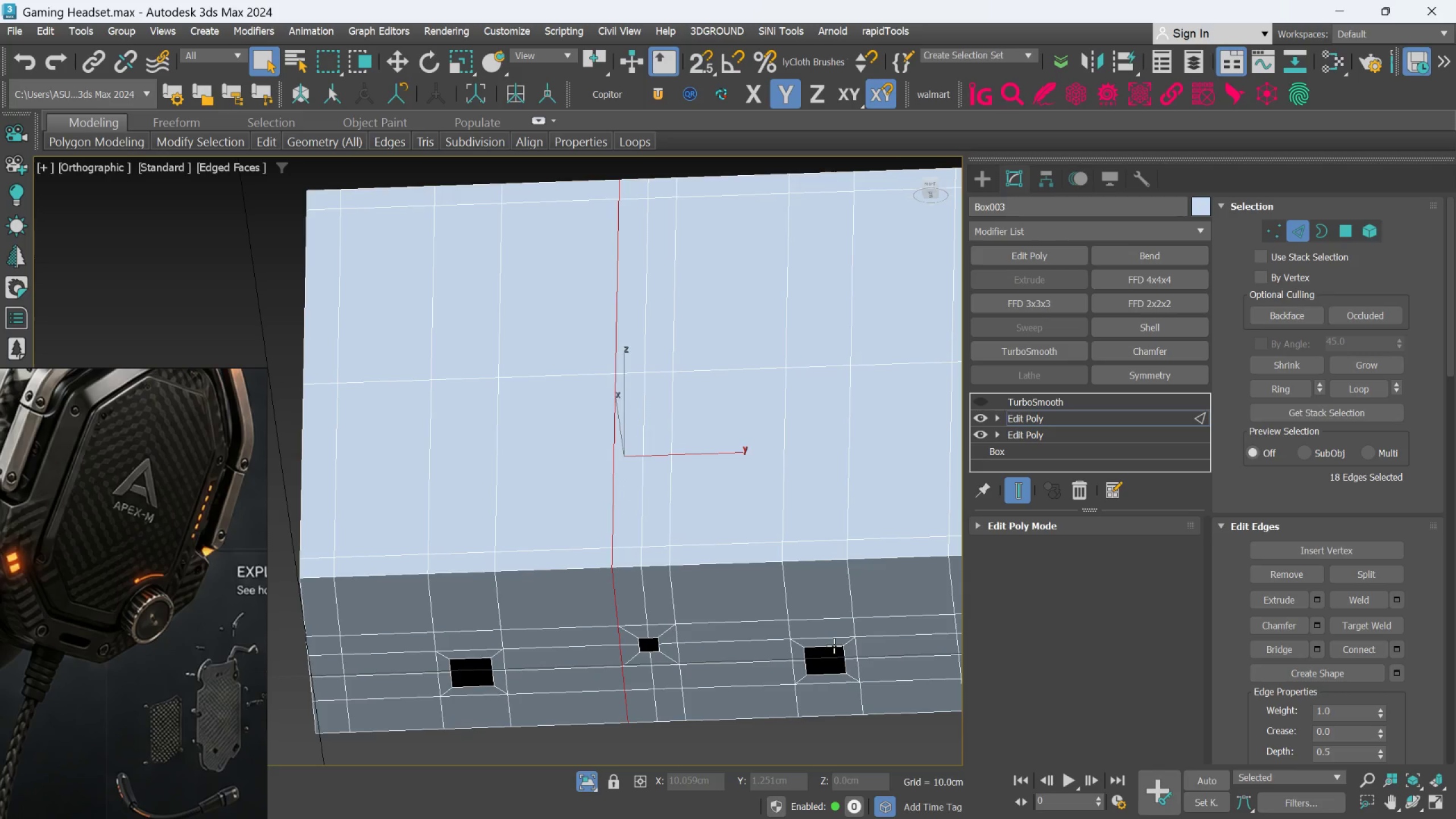 
double_click([834, 646])
 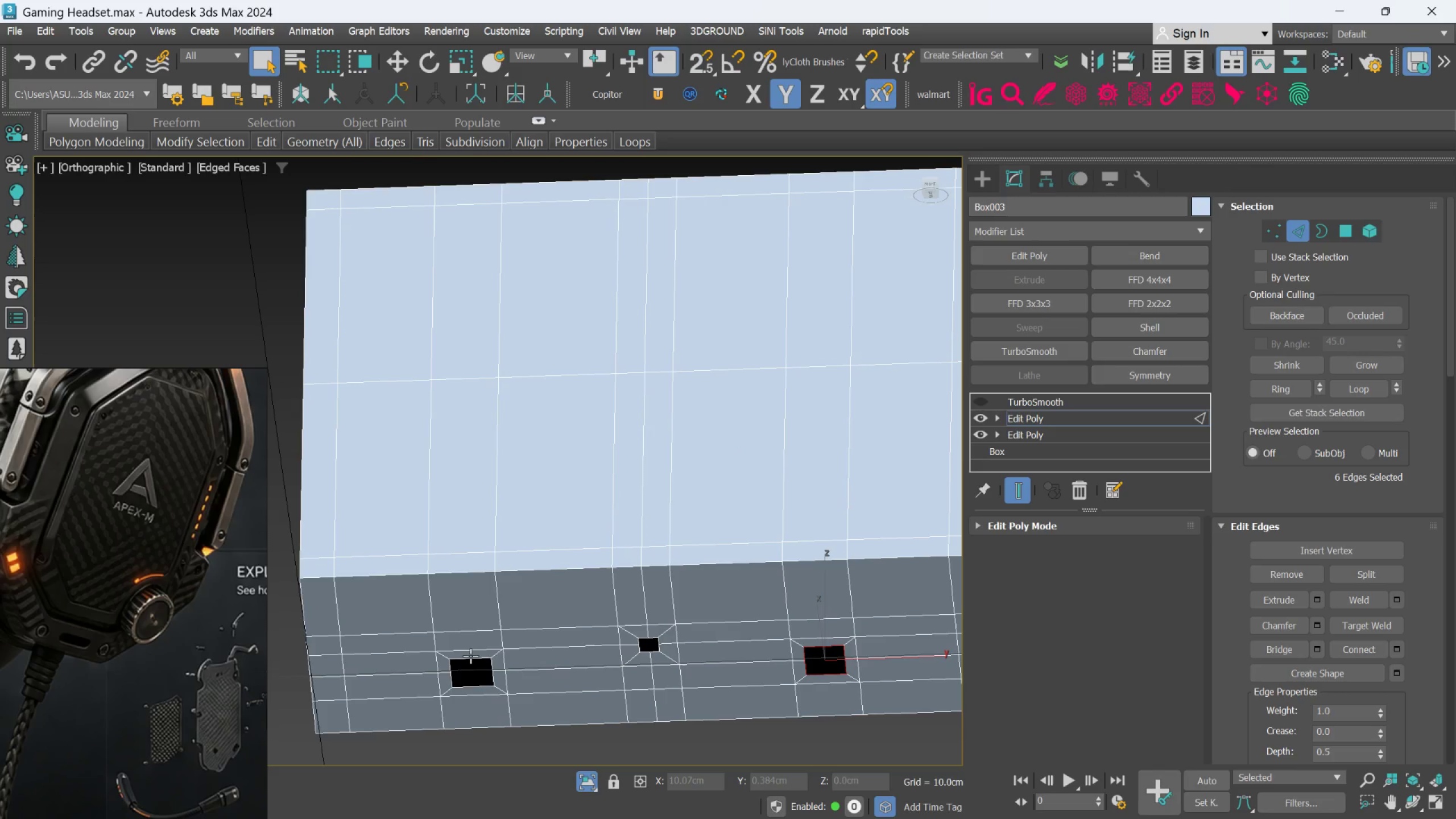 
left_click([471, 657])
 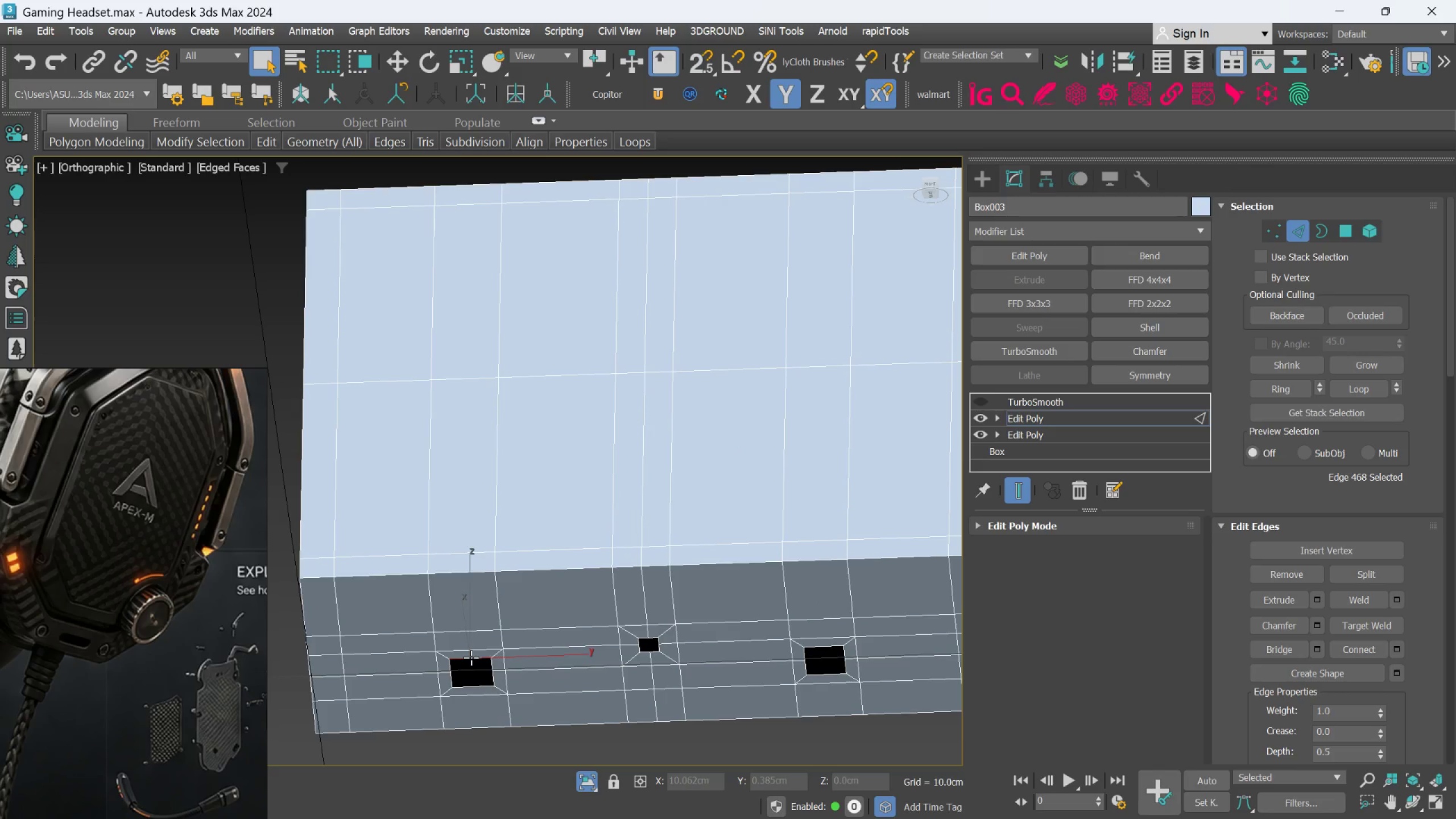 
double_click([471, 657])
 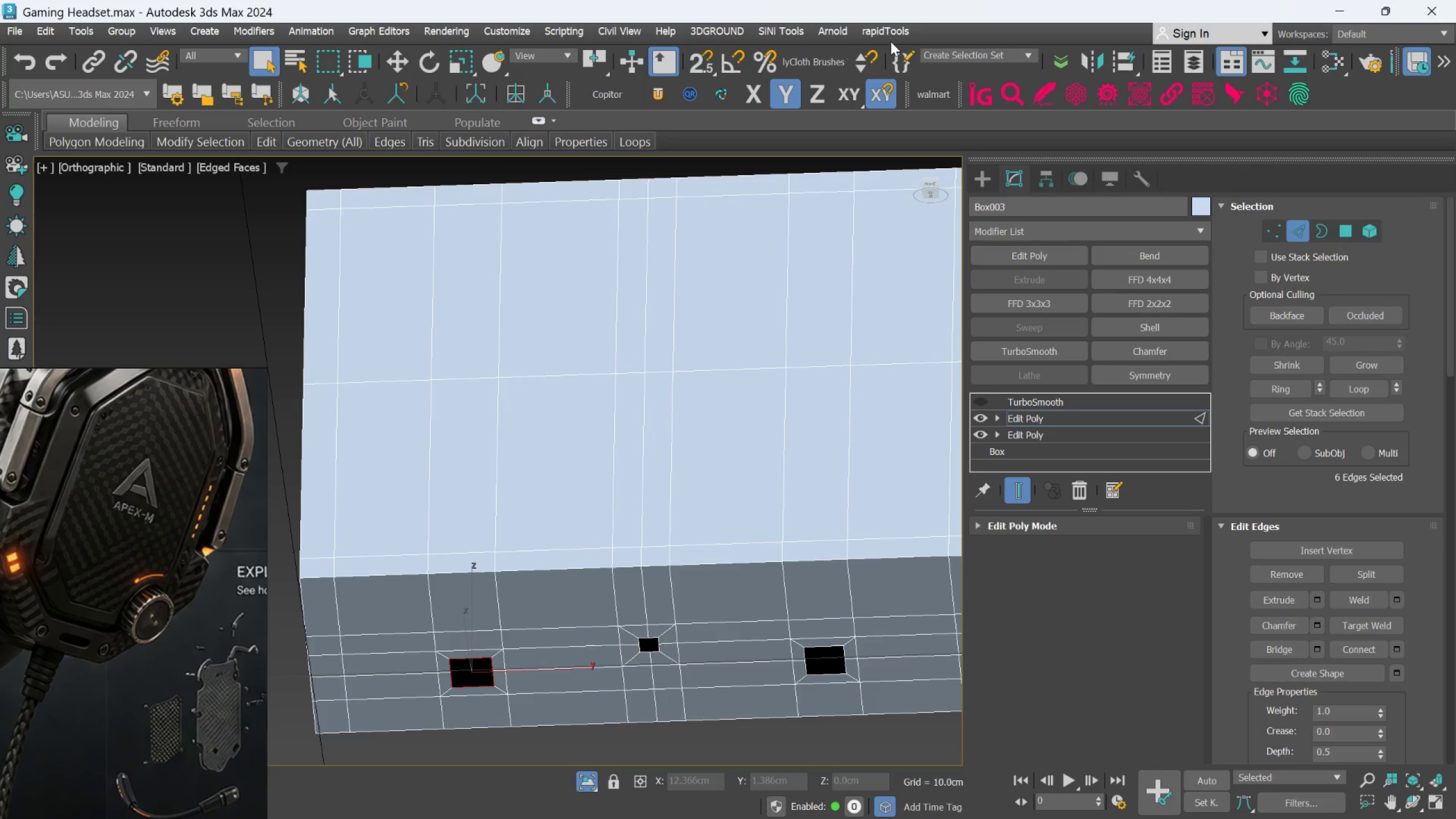 
left_click([891, 34])
 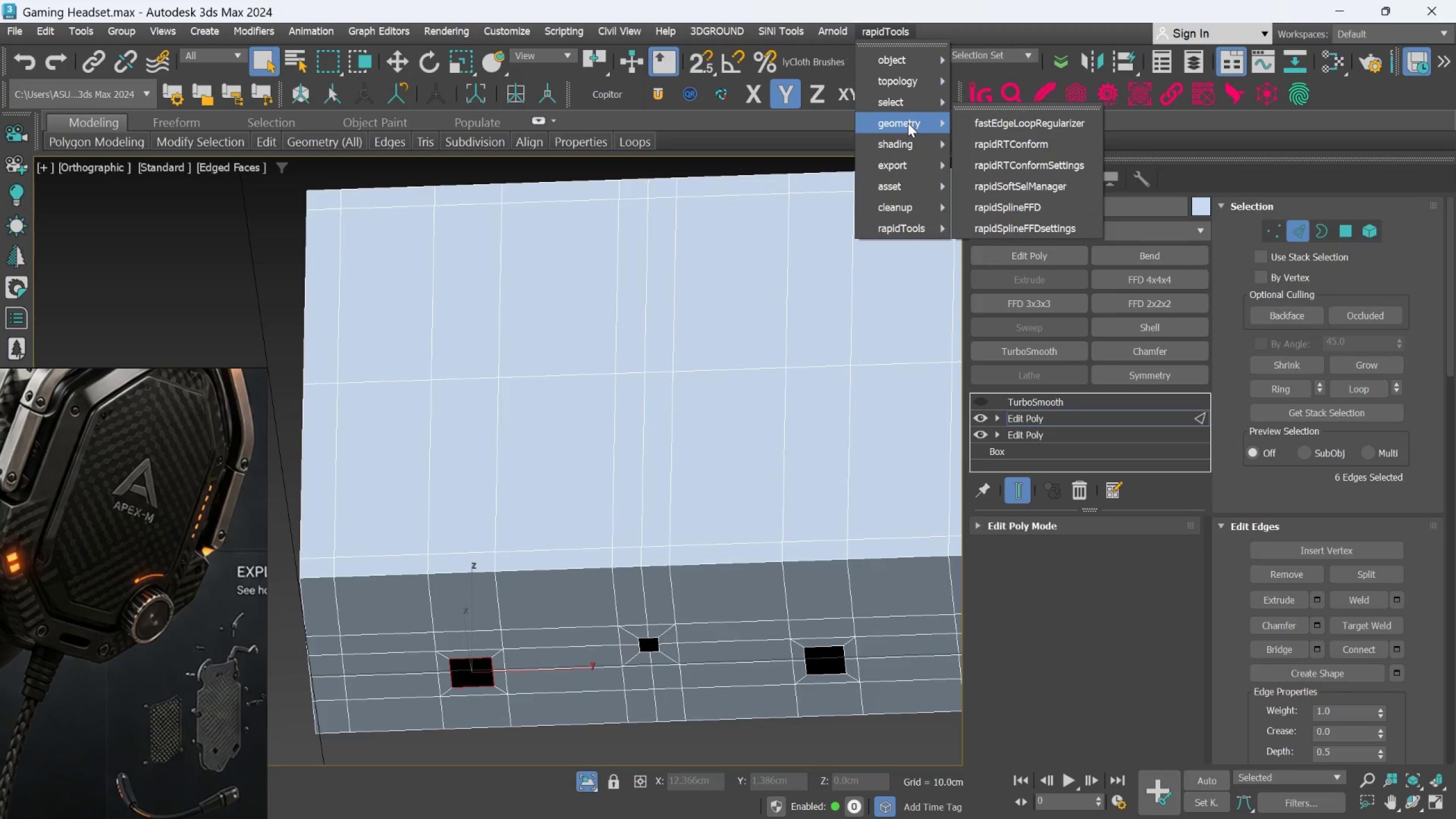 
left_click([979, 126])
 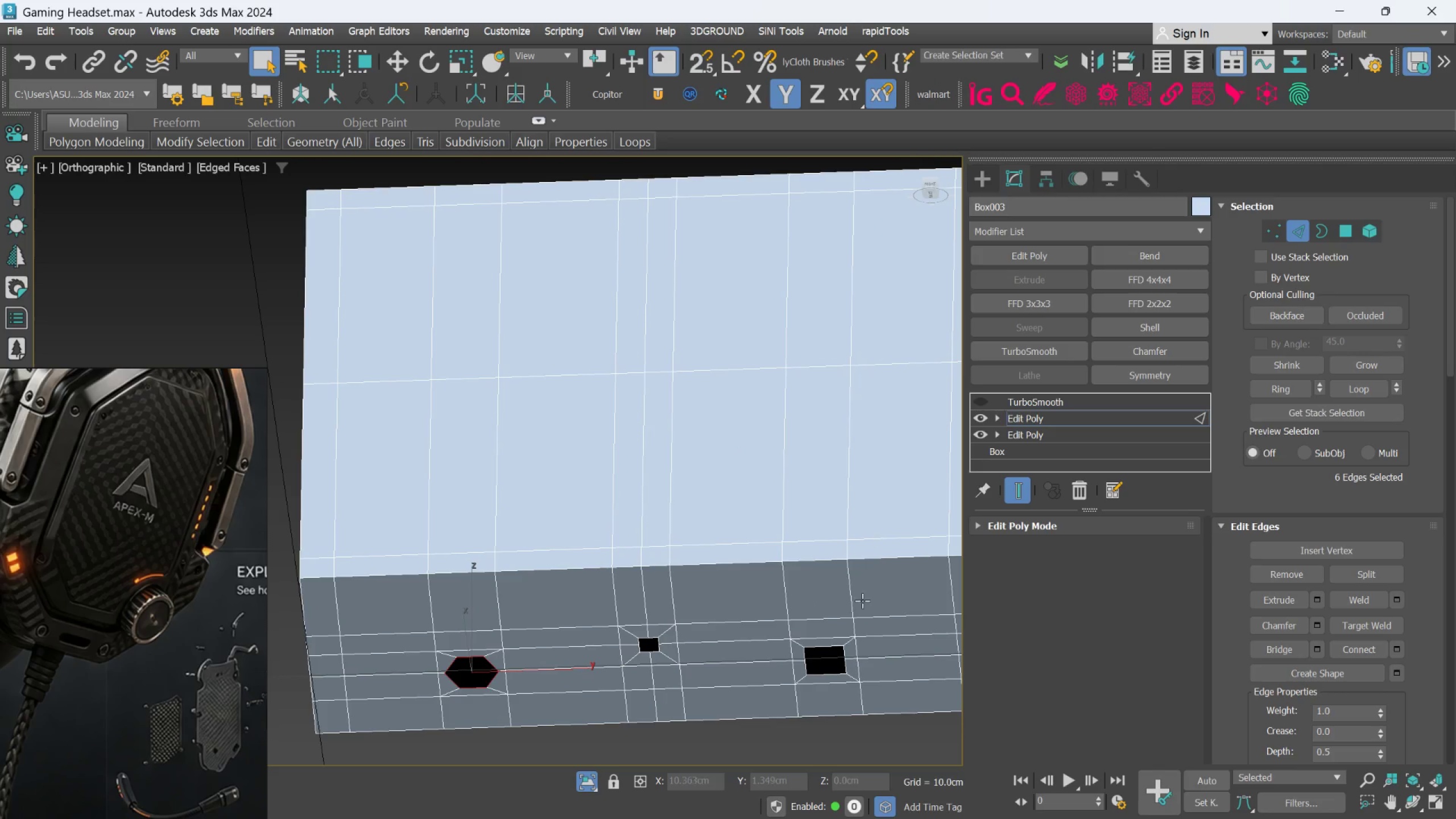 
scroll: coordinate [844, 664], scroll_direction: up, amount: 1.0
 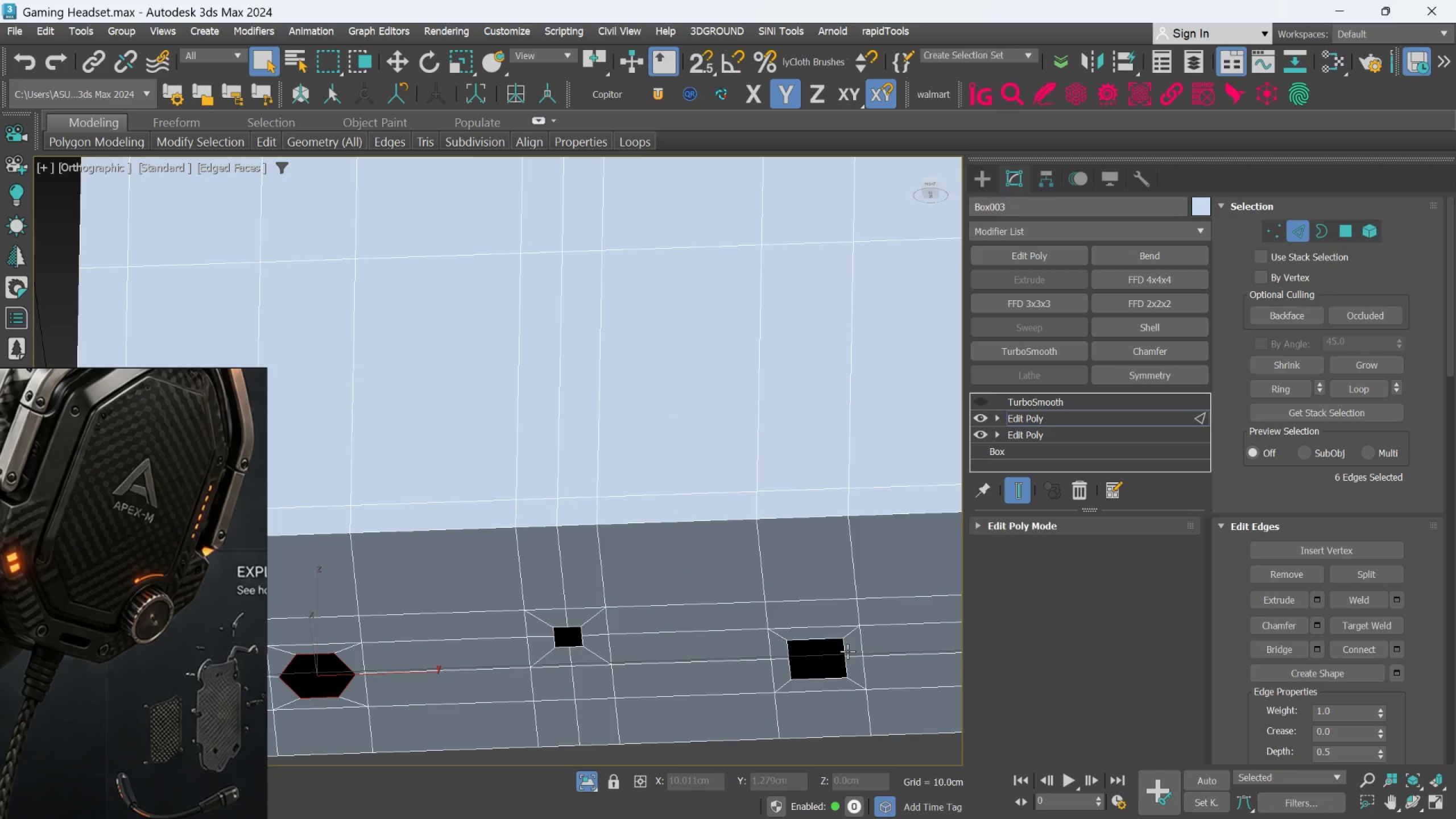 
key(Control+Z)
 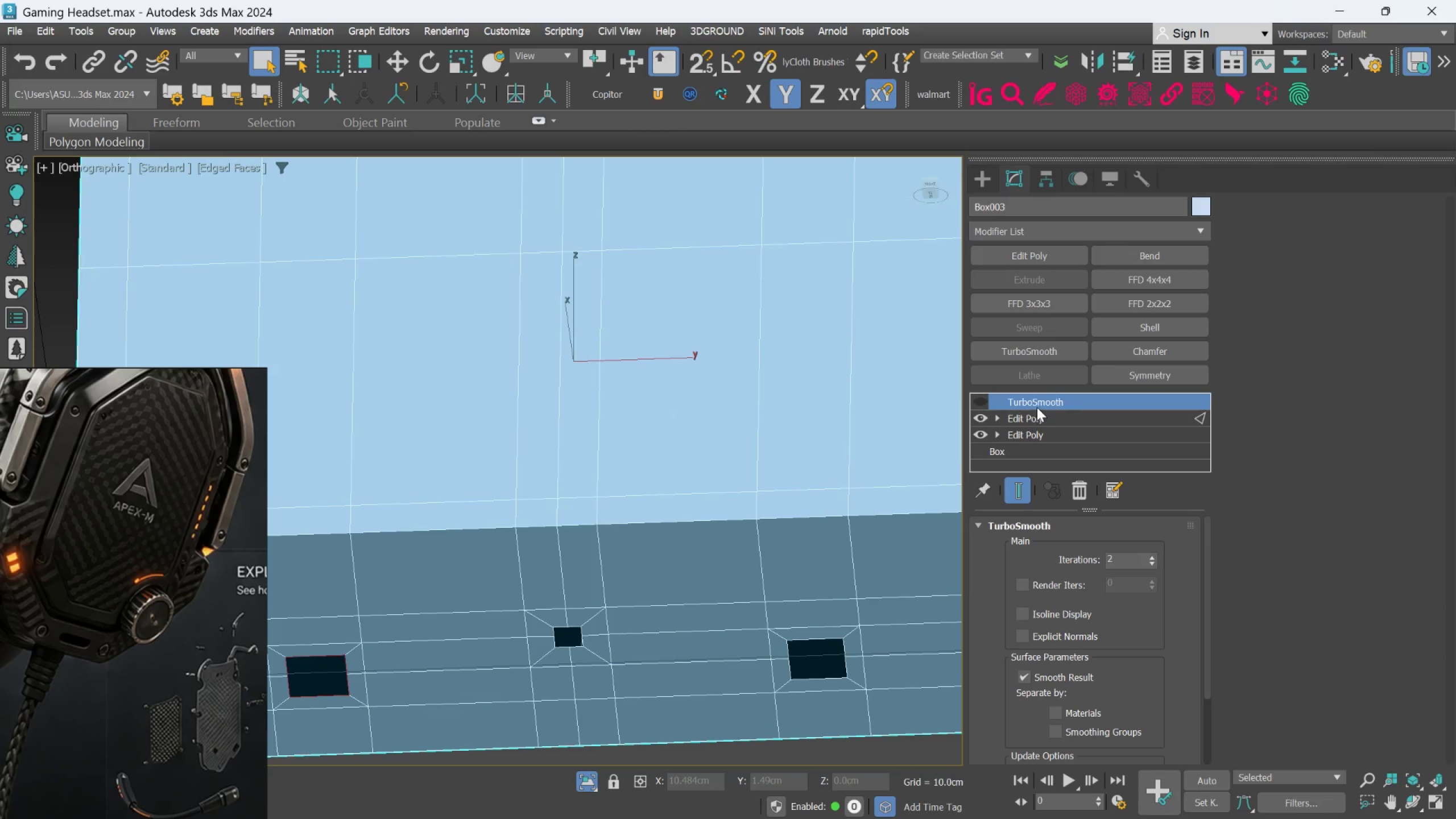 
left_click([1038, 417])
 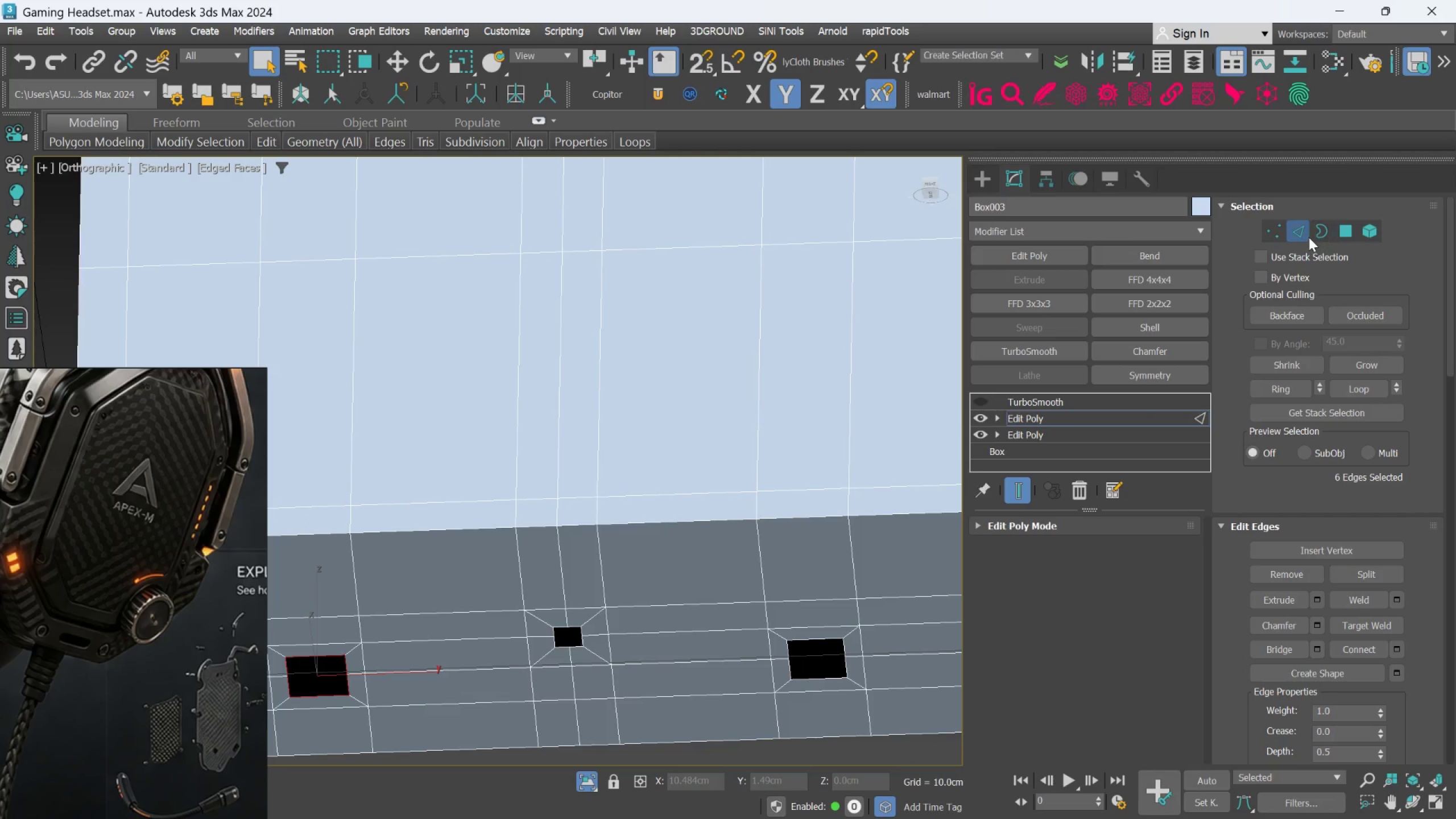 
left_click([1306, 236])
 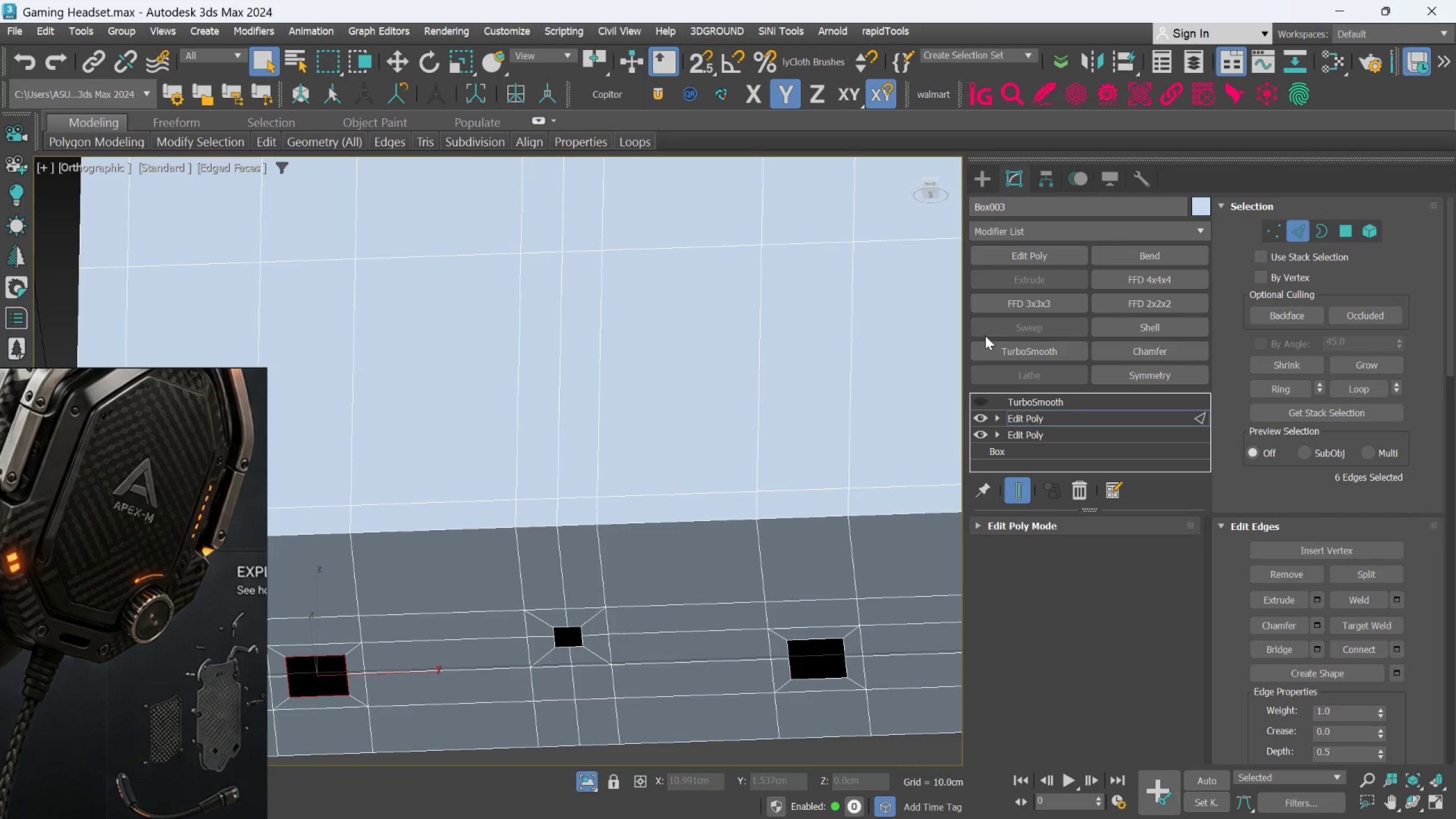 
left_click([1043, 231])
 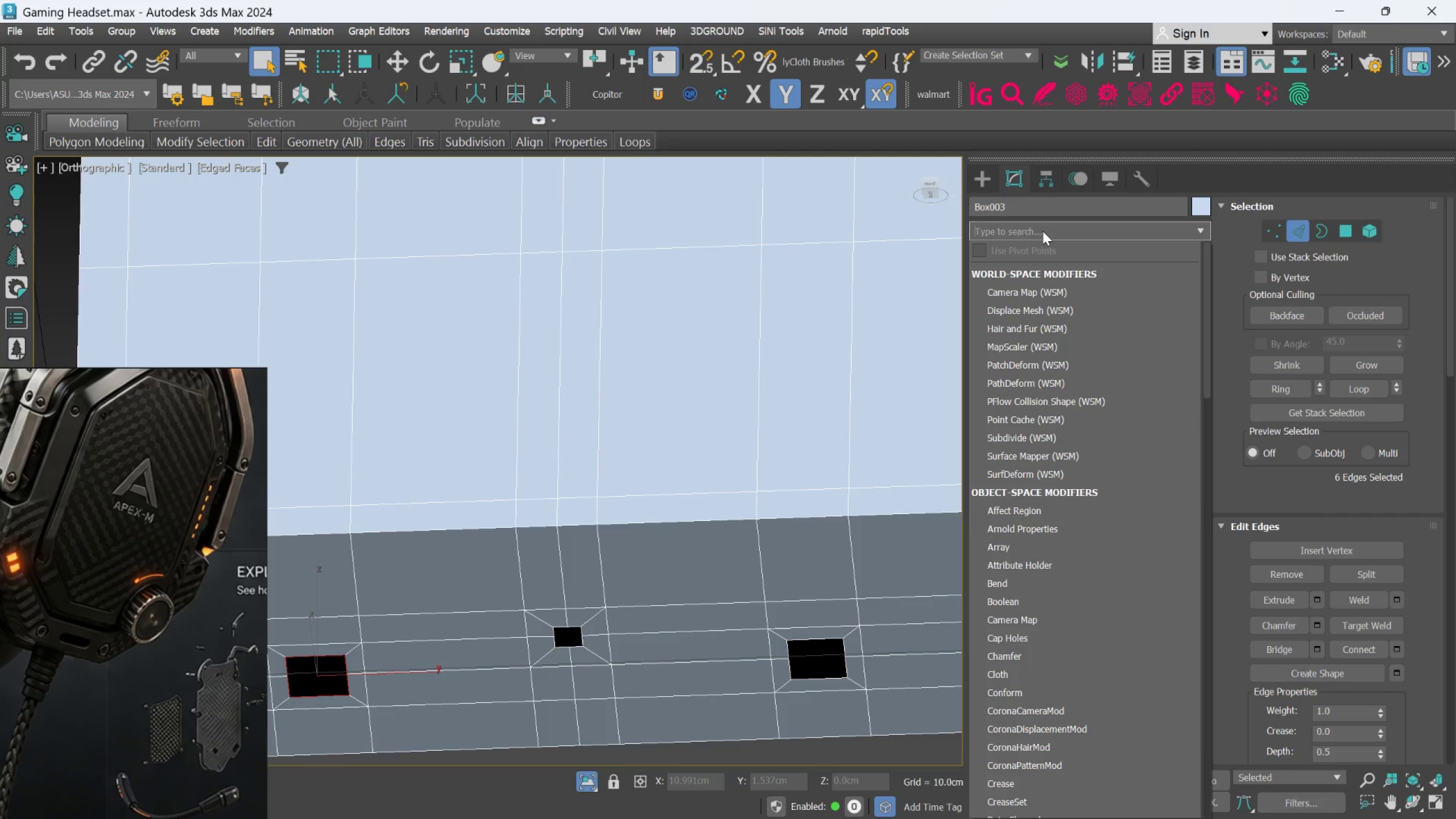 
key(S)
 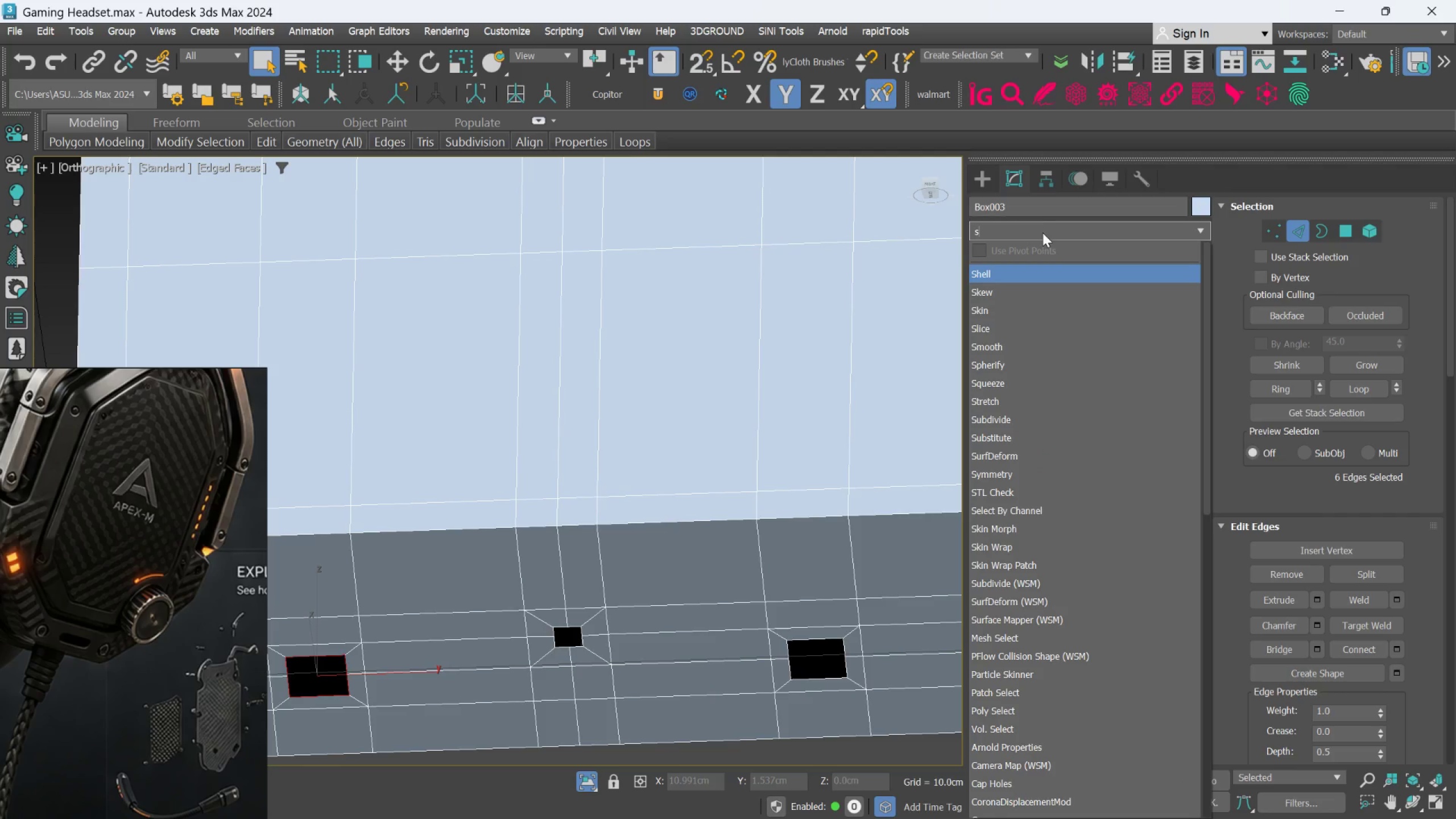 
key(P)
 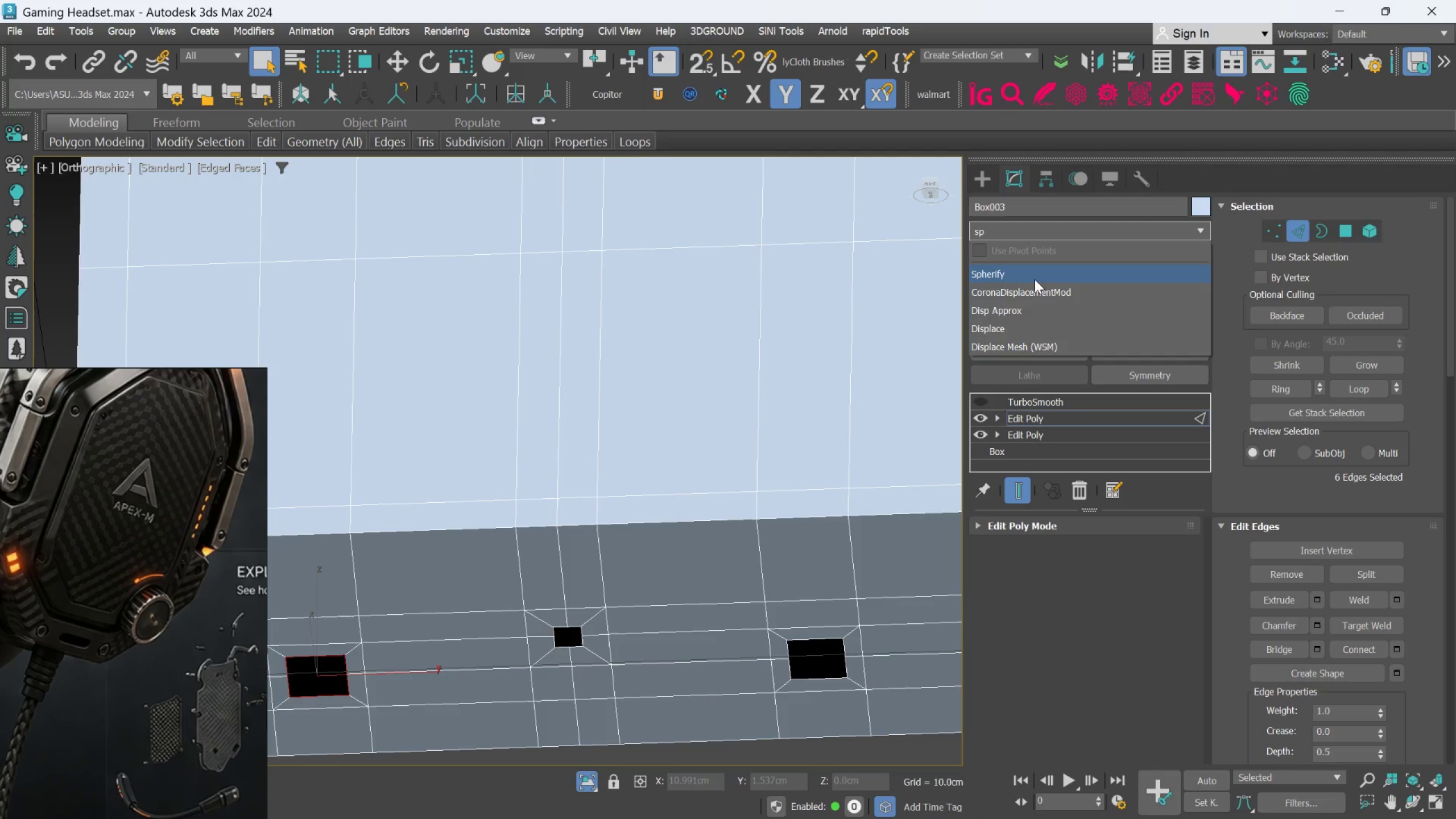 
left_click([1033, 278])
 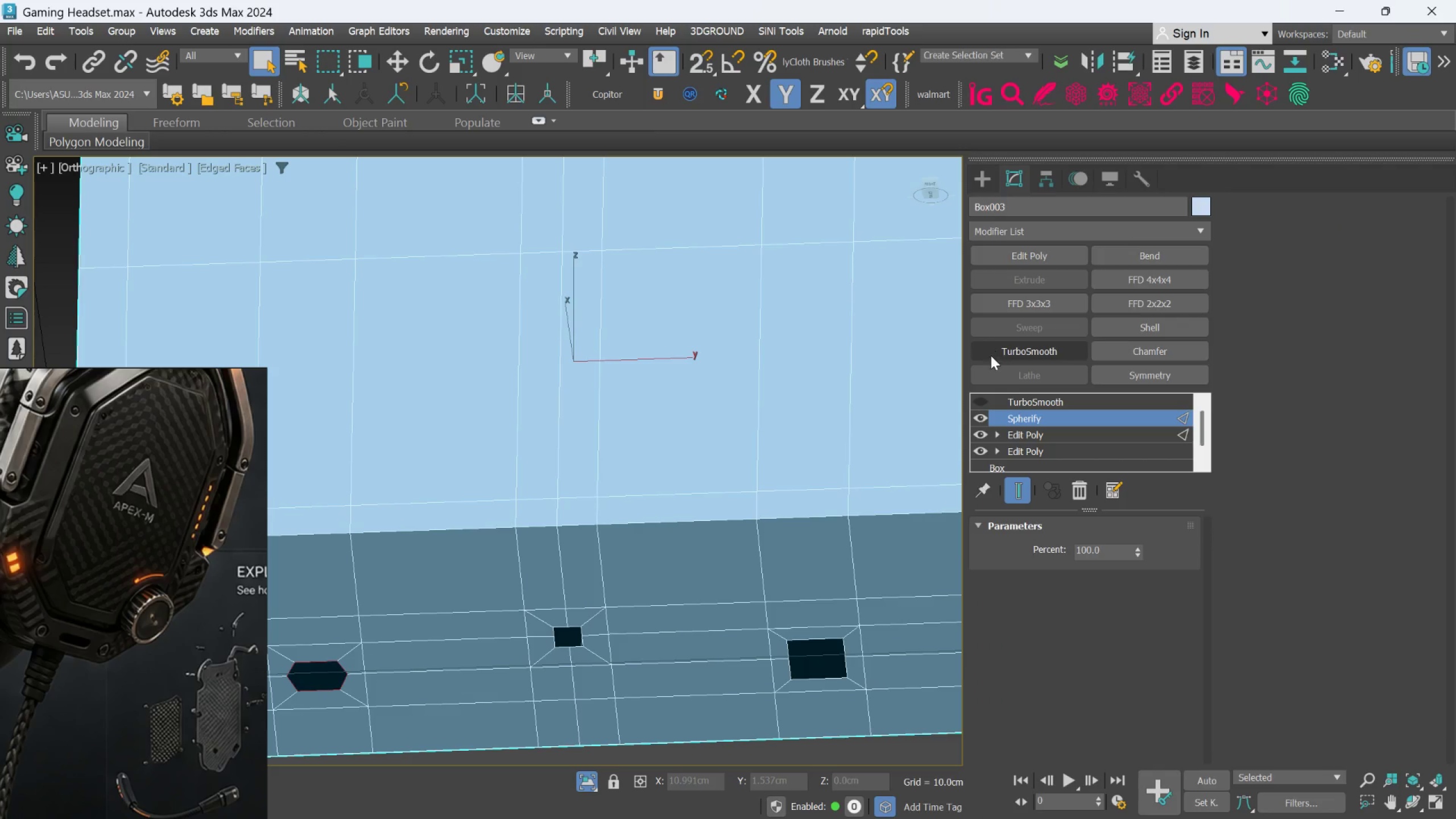 
scroll: coordinate [704, 463], scroll_direction: down, amount: 1.0
 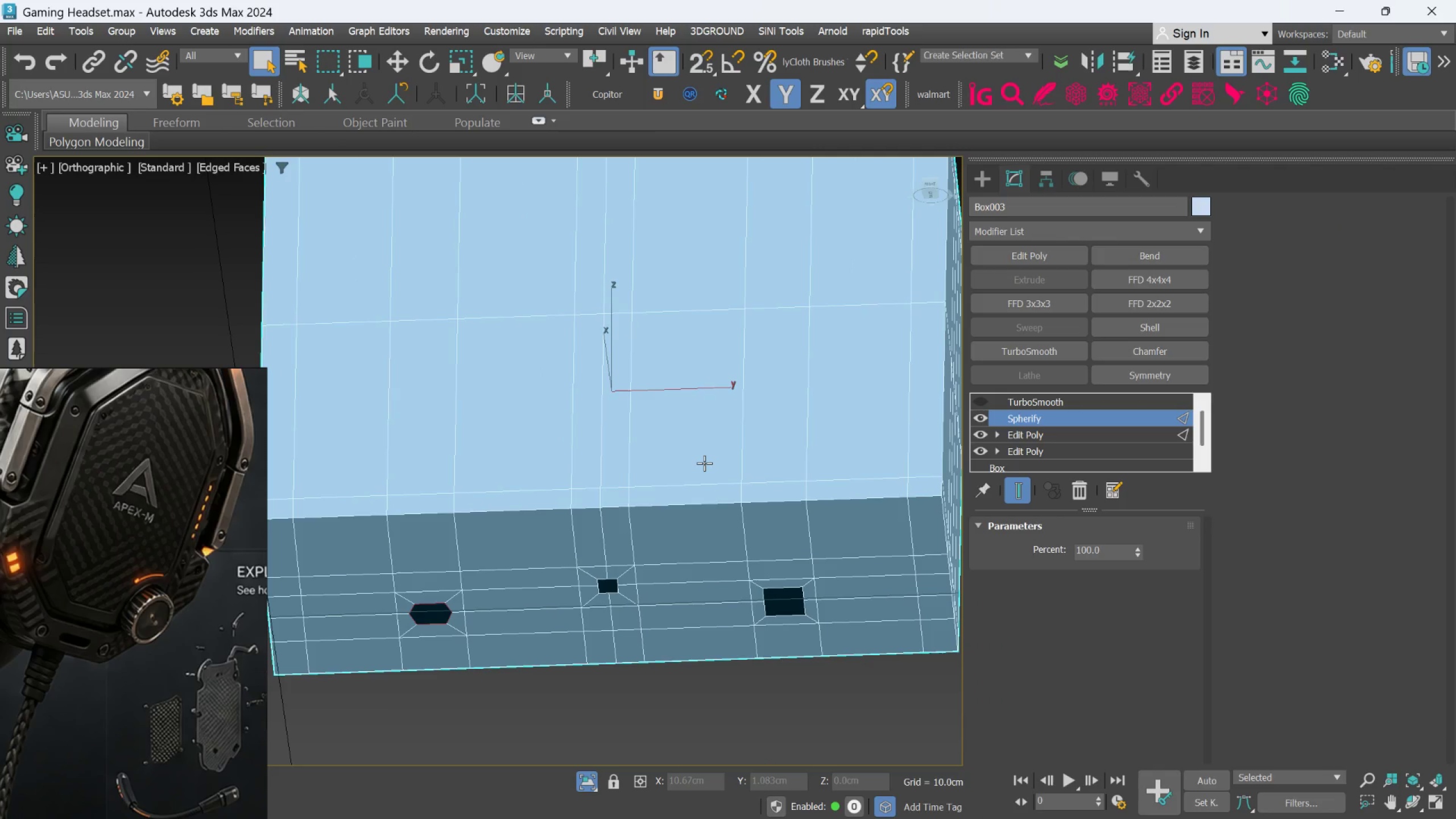 
scroll: coordinate [704, 463], scroll_direction: up, amount: 1.0
 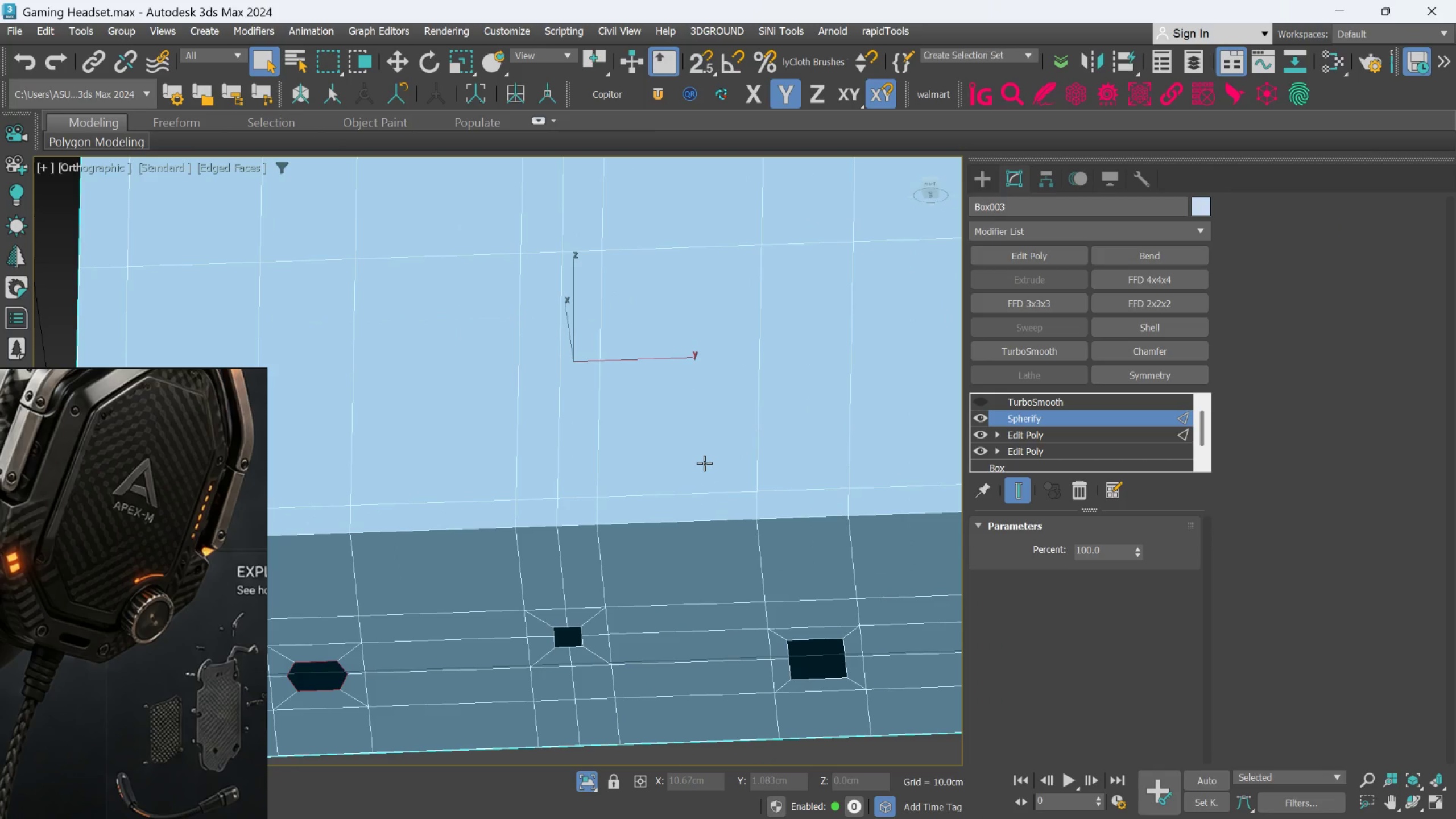 
key(Control+ControlLeft)
 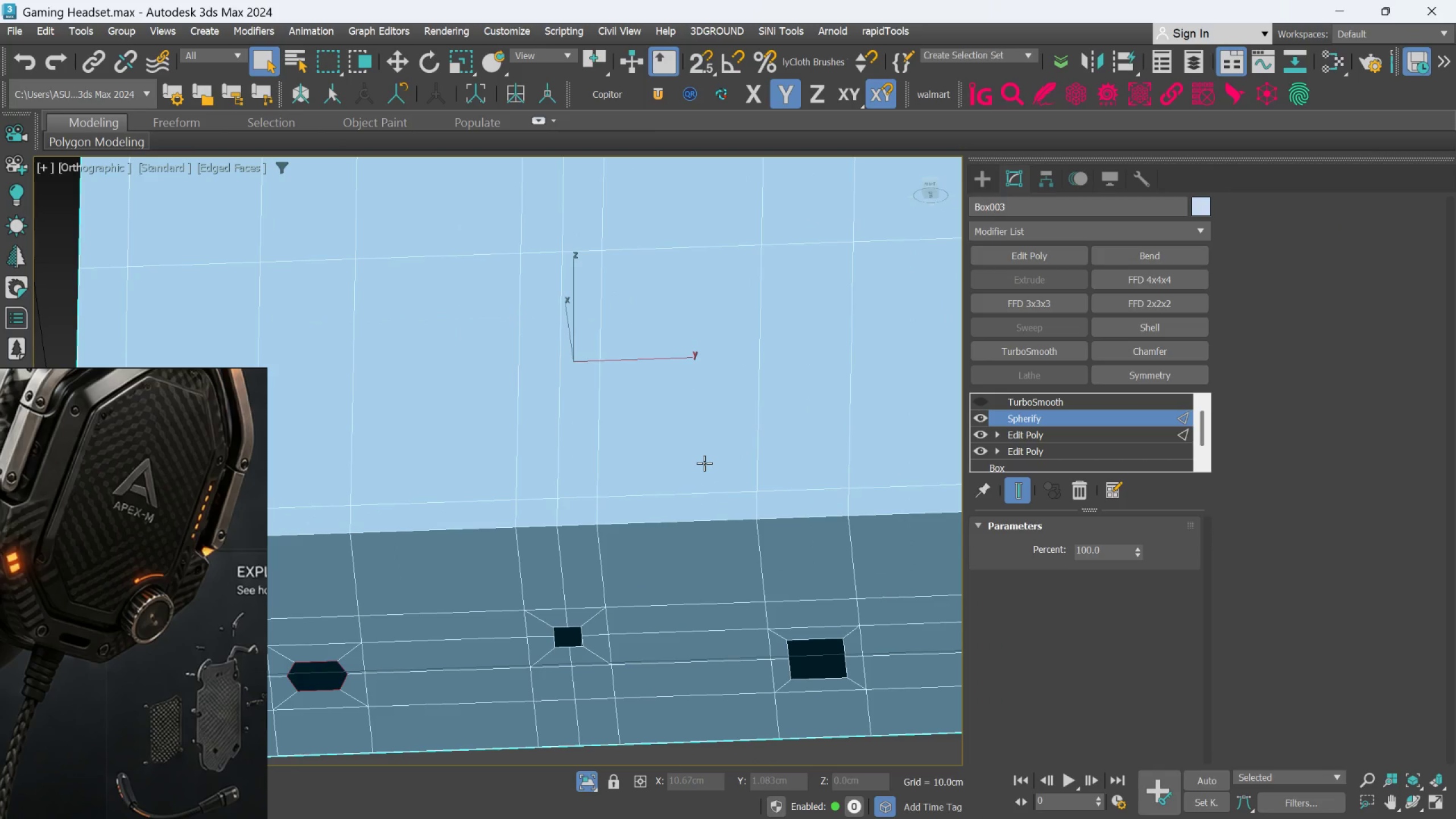 
key(Control+ControlLeft)
 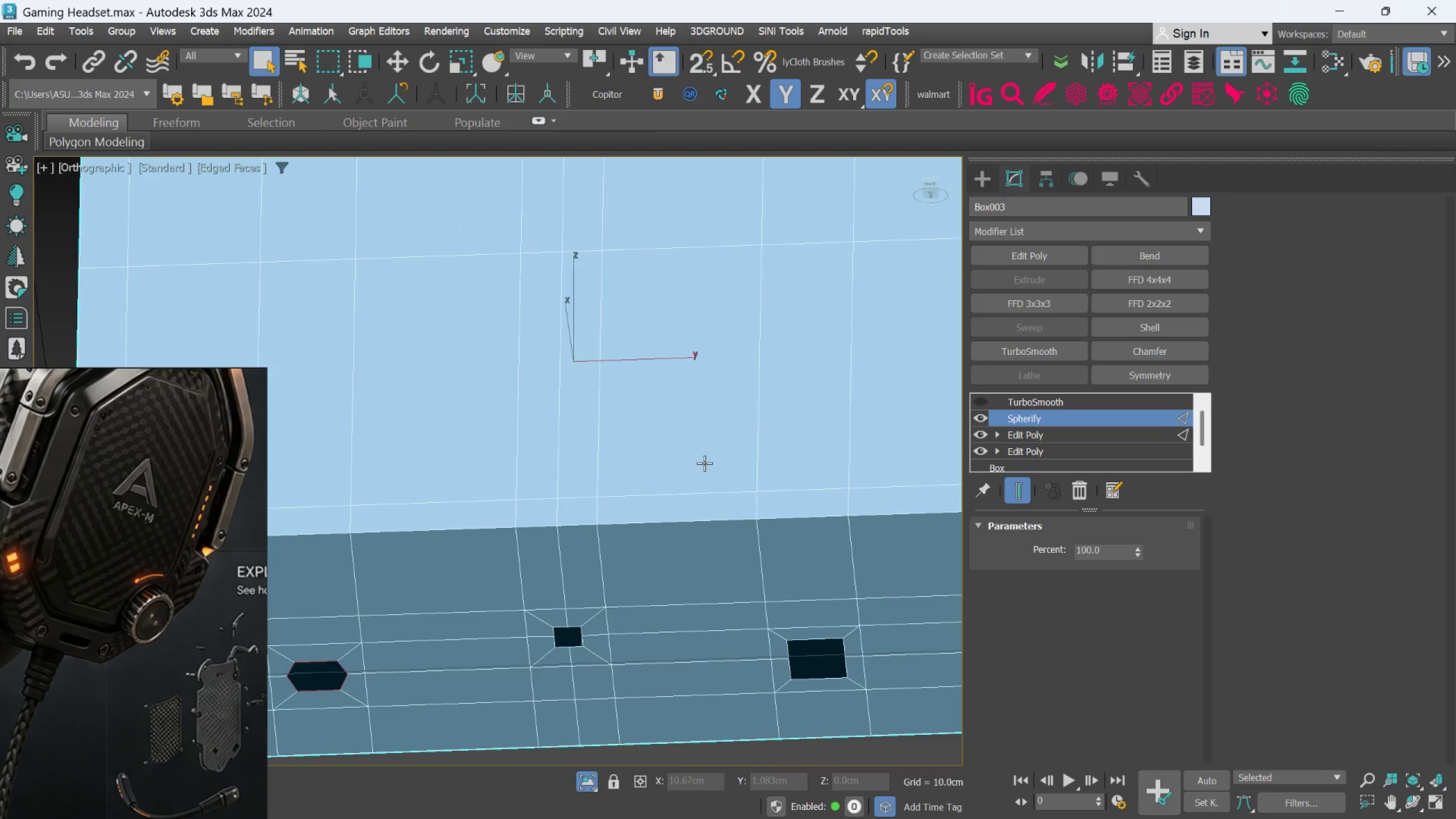 
key(Control+Z)
 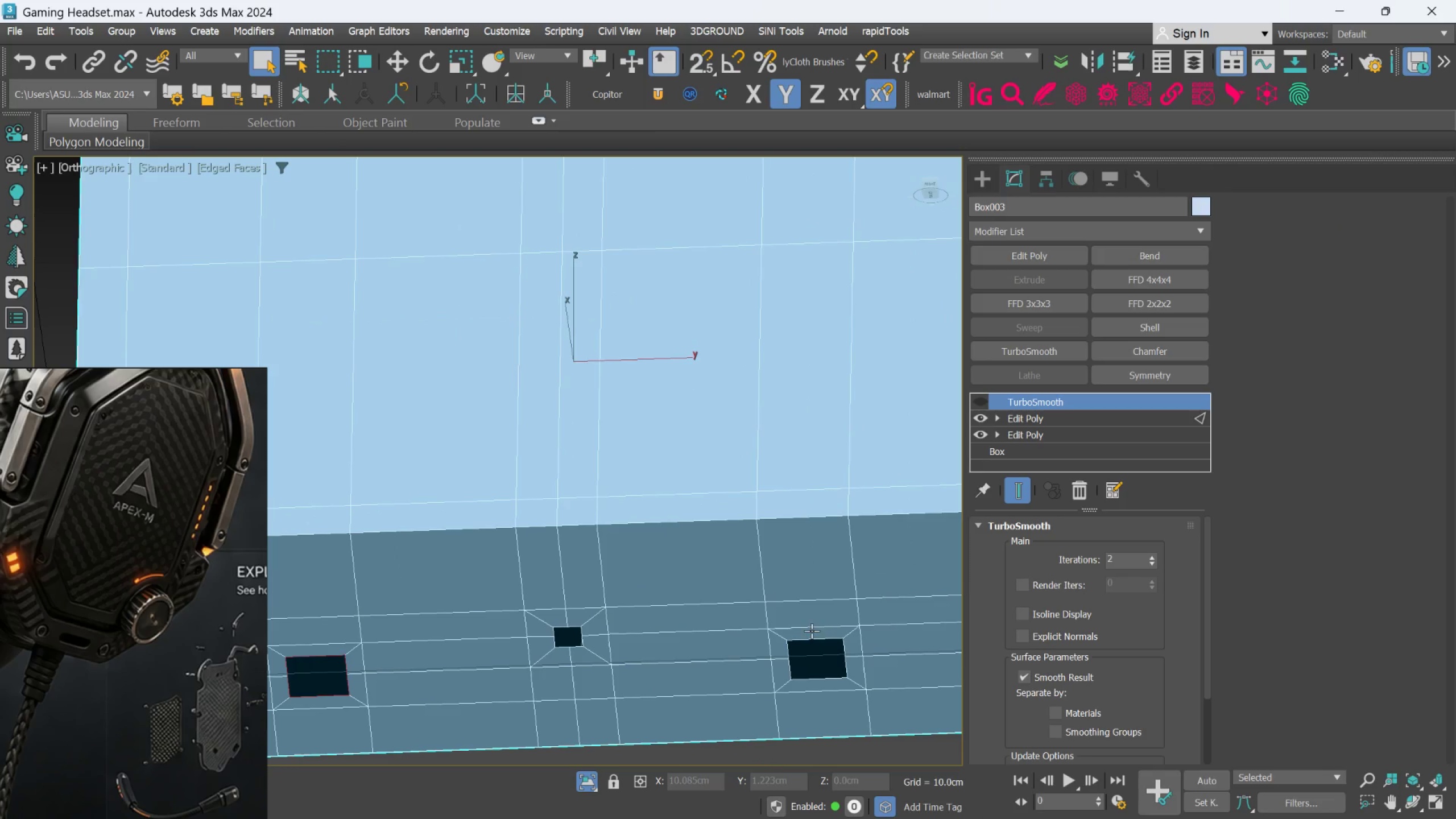 
hold_key(key=ControlLeft, duration=0.73)
left_click([814, 638])
 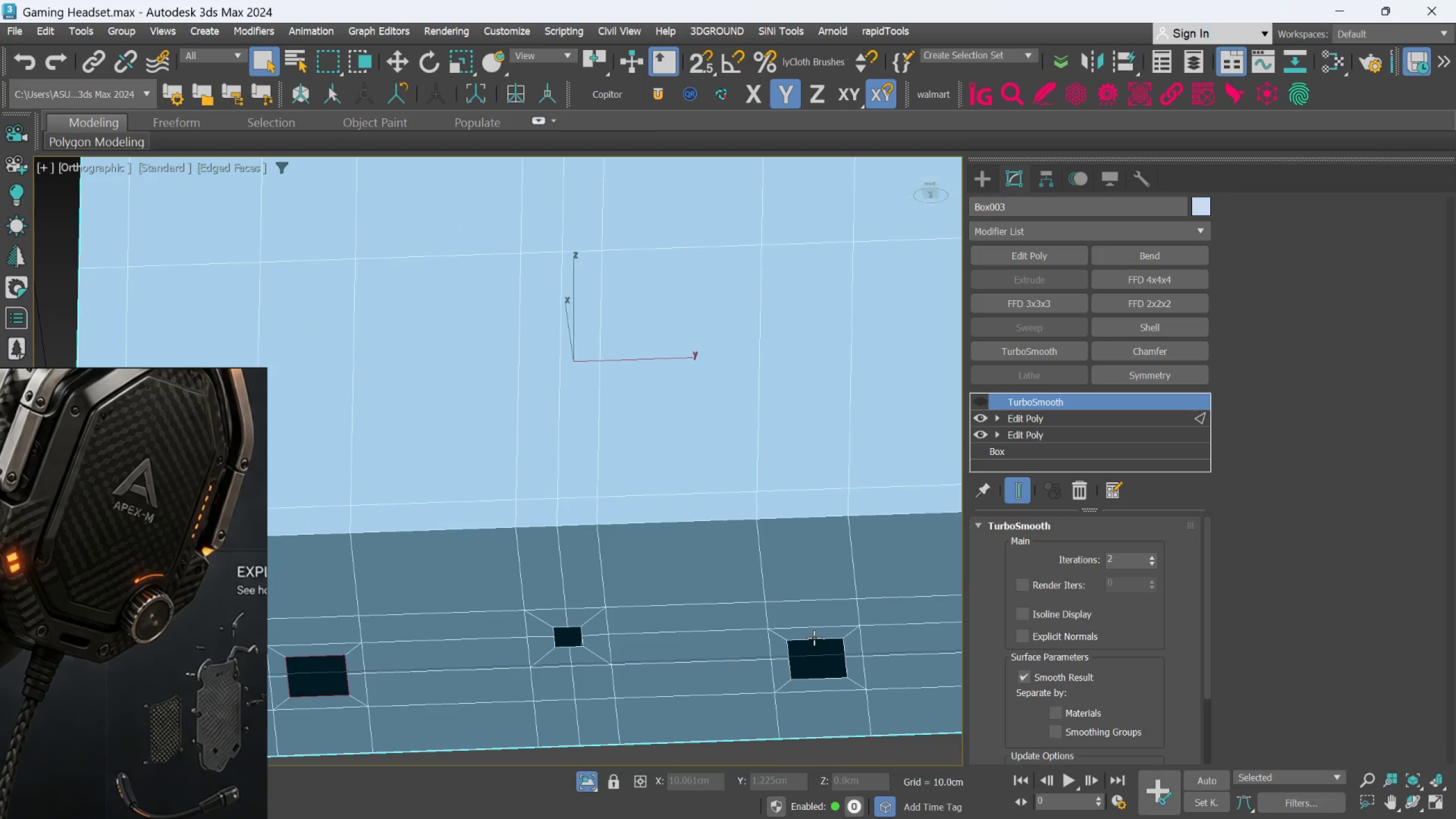 
double_click([814, 638])
 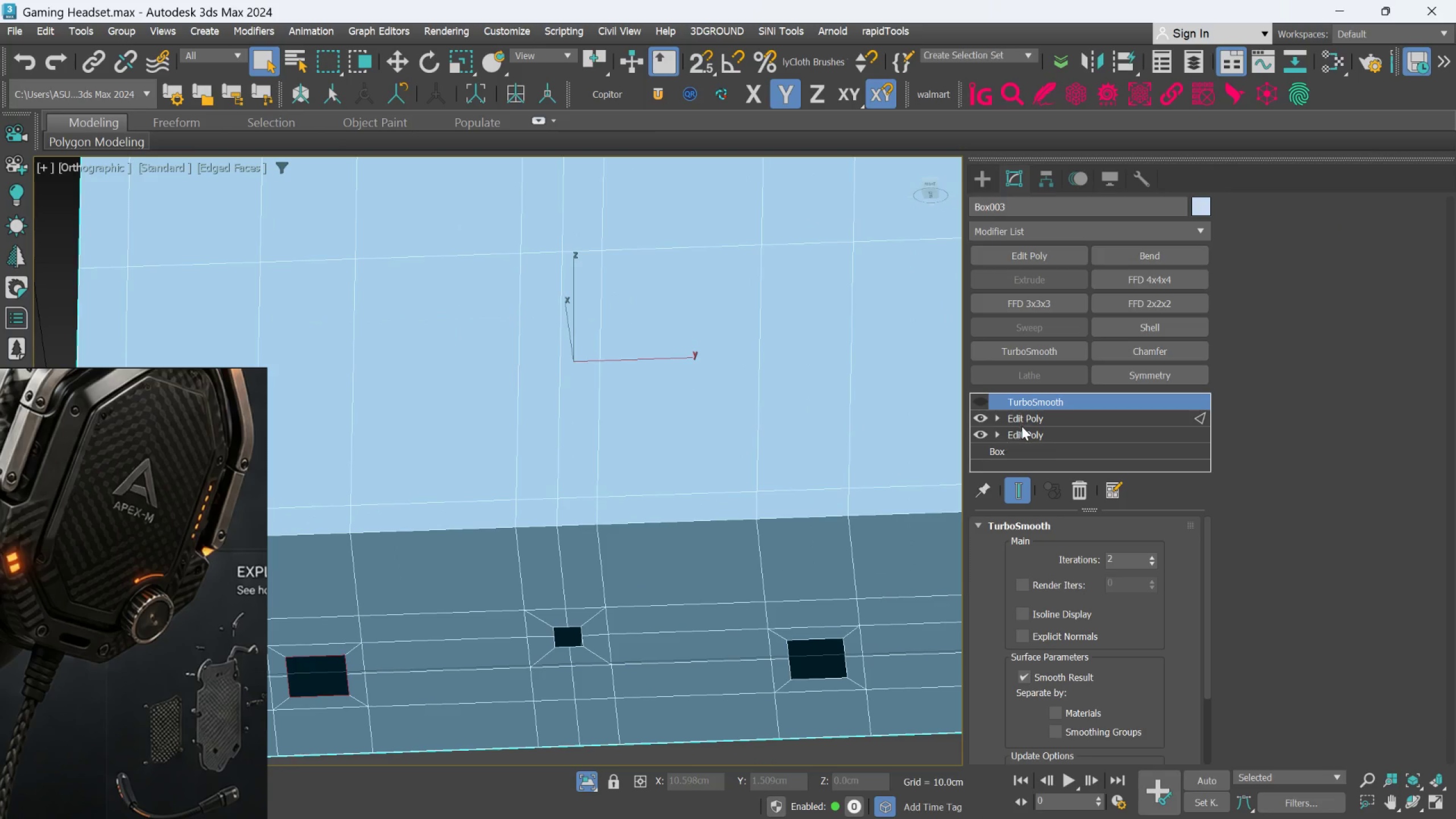 
left_click([1027, 413])
 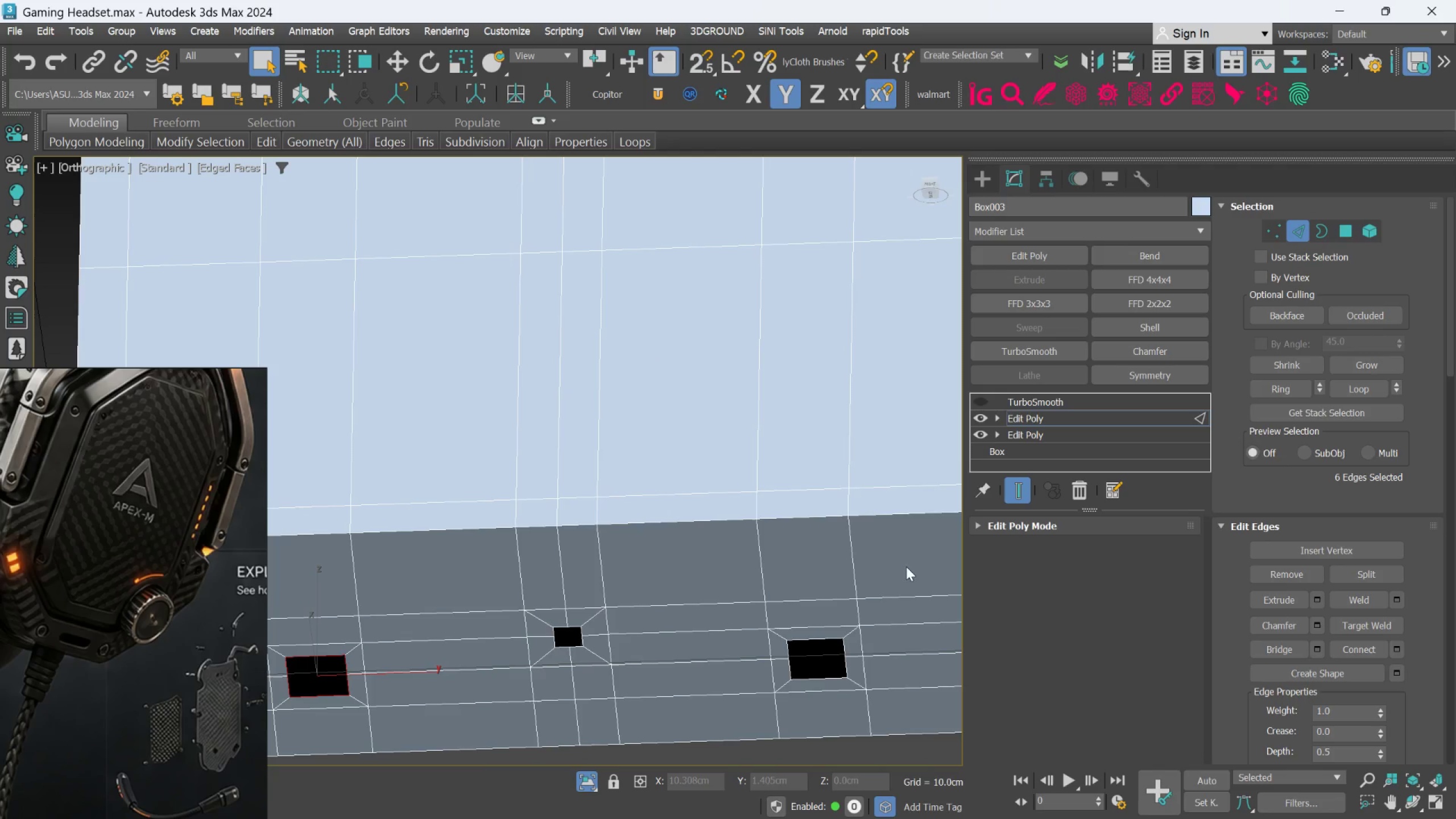 
hold_key(key=ControlLeft, duration=1.38)
left_click([834, 640])
 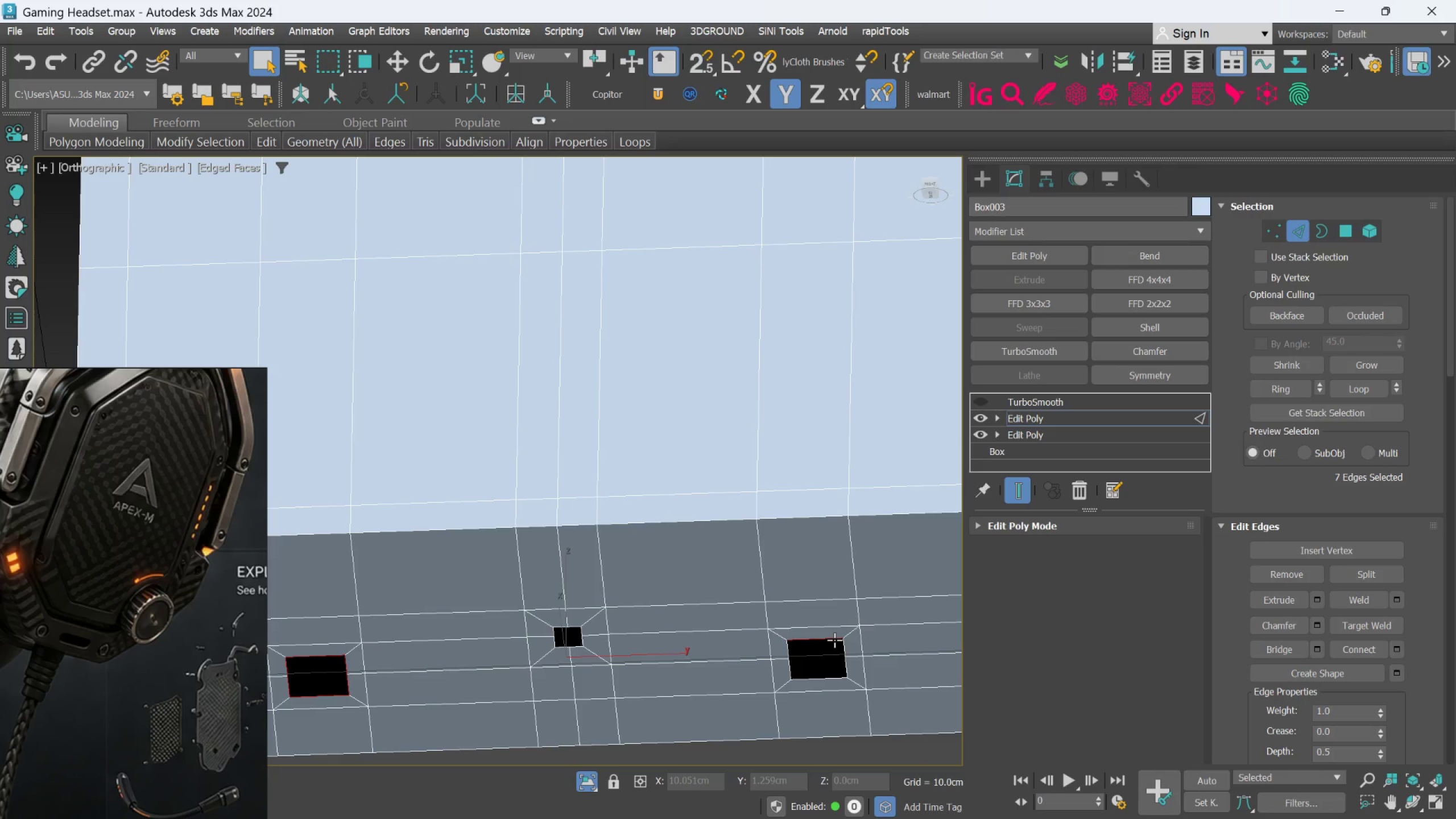 
double_click([834, 640])
 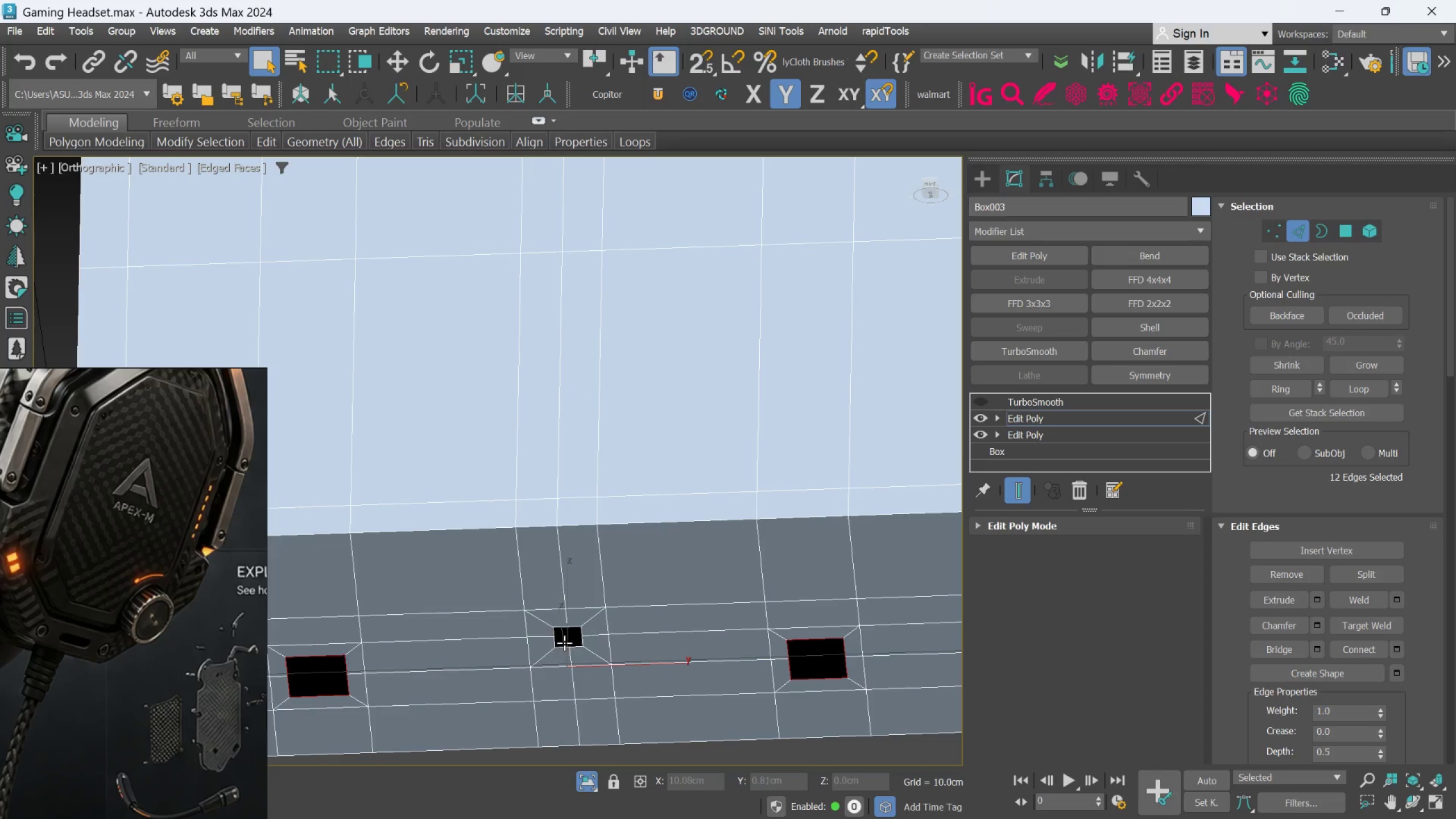 
scroll: coordinate [552, 640], scroll_direction: up, amount: 1.0
 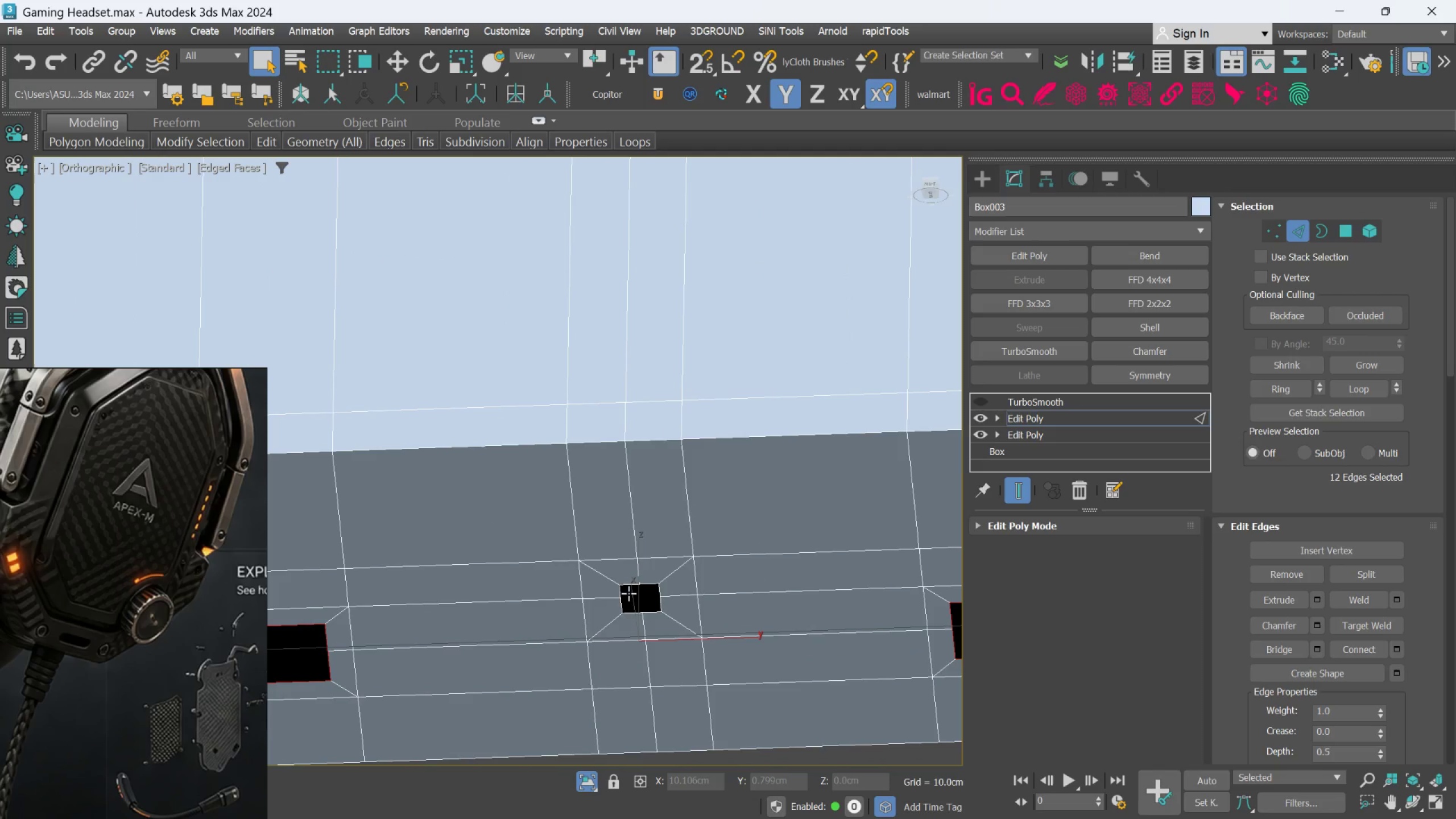 
hold_key(key=ControlLeft, duration=0.77)
double_click([638, 585])
 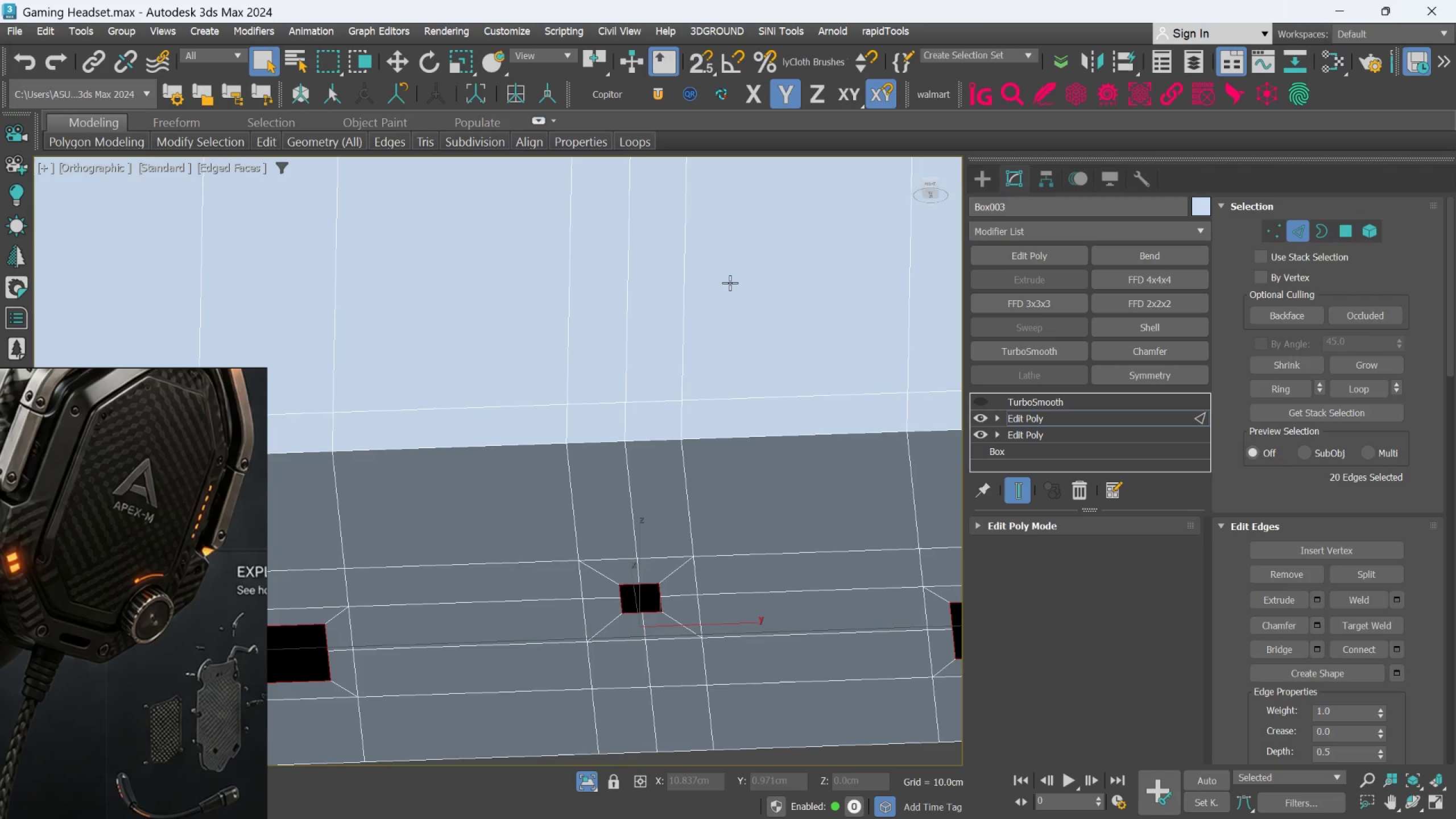 
scroll: coordinate [763, 366], scroll_direction: down, amount: 4.0
 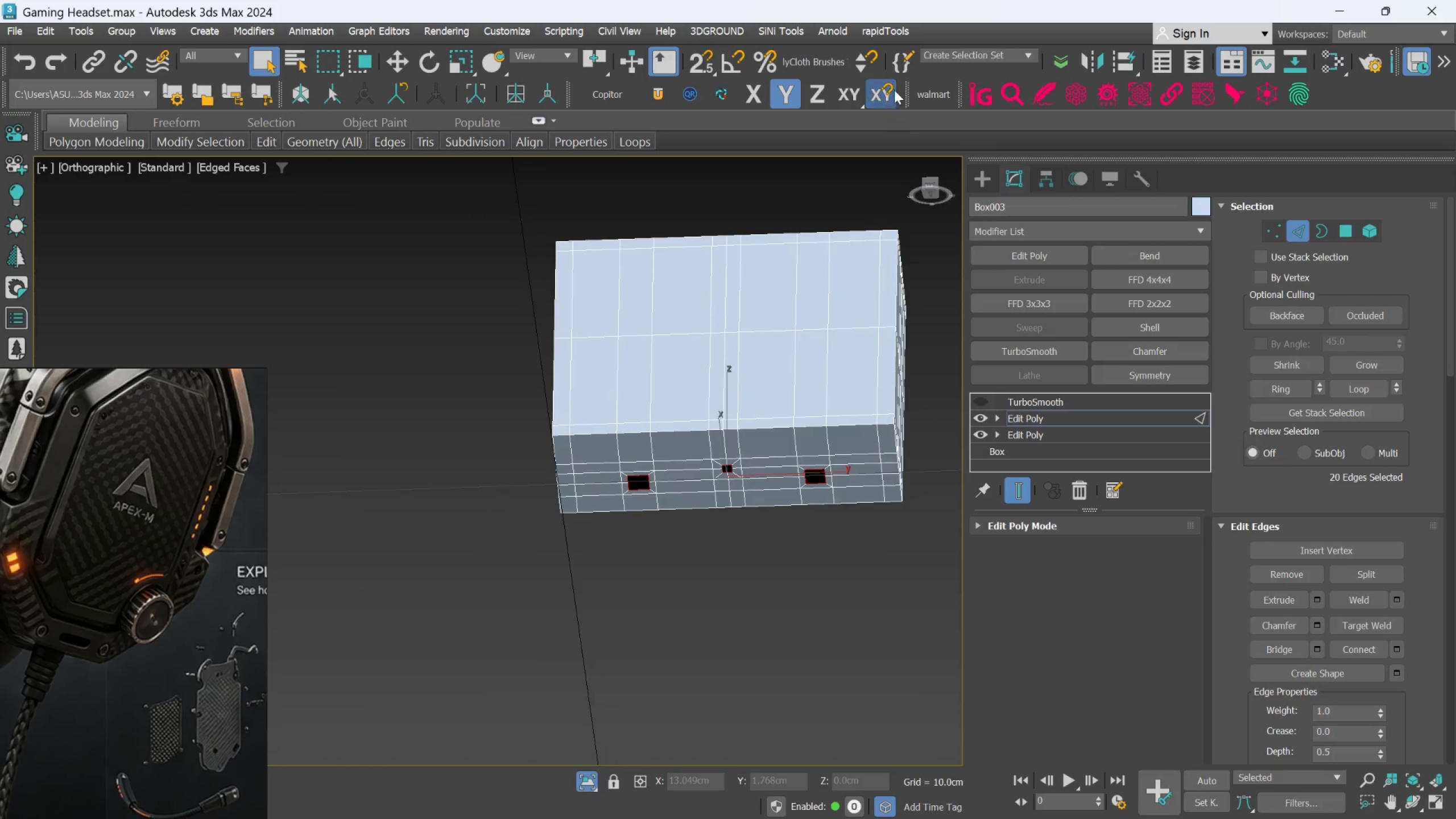 
left_click([889, 35])
 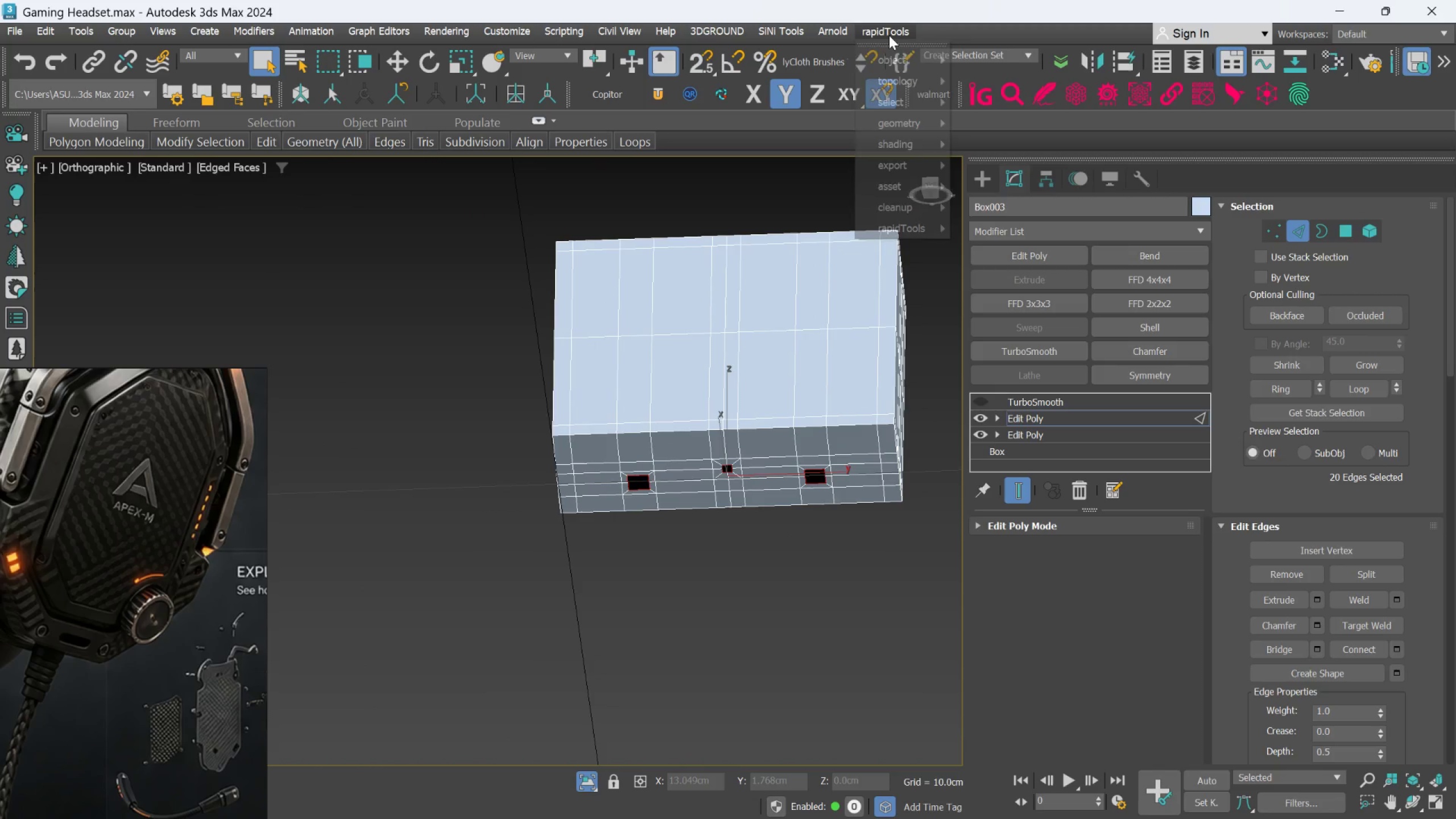 
mouse_move([895, 97])
 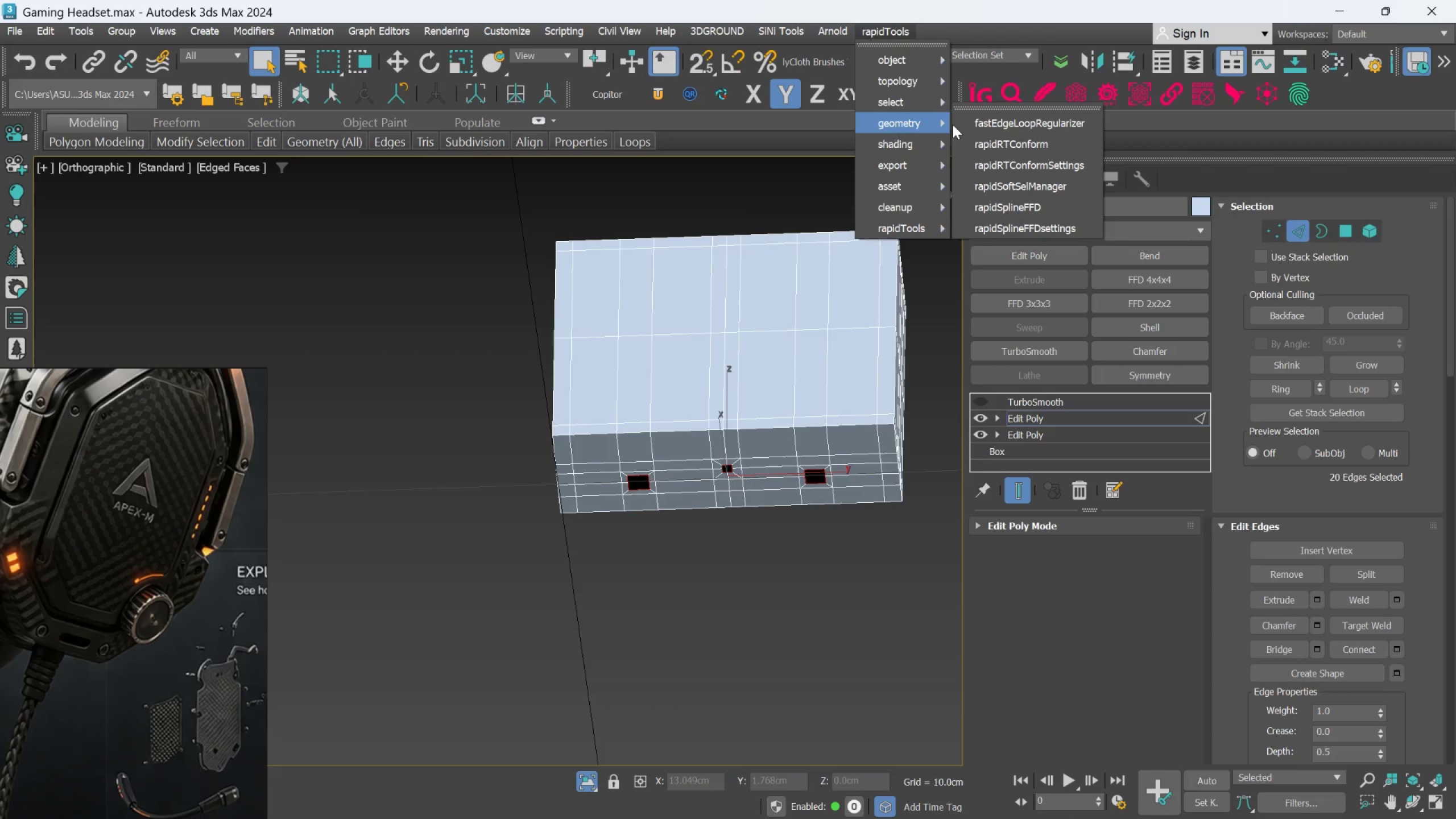 
left_click([986, 119])
 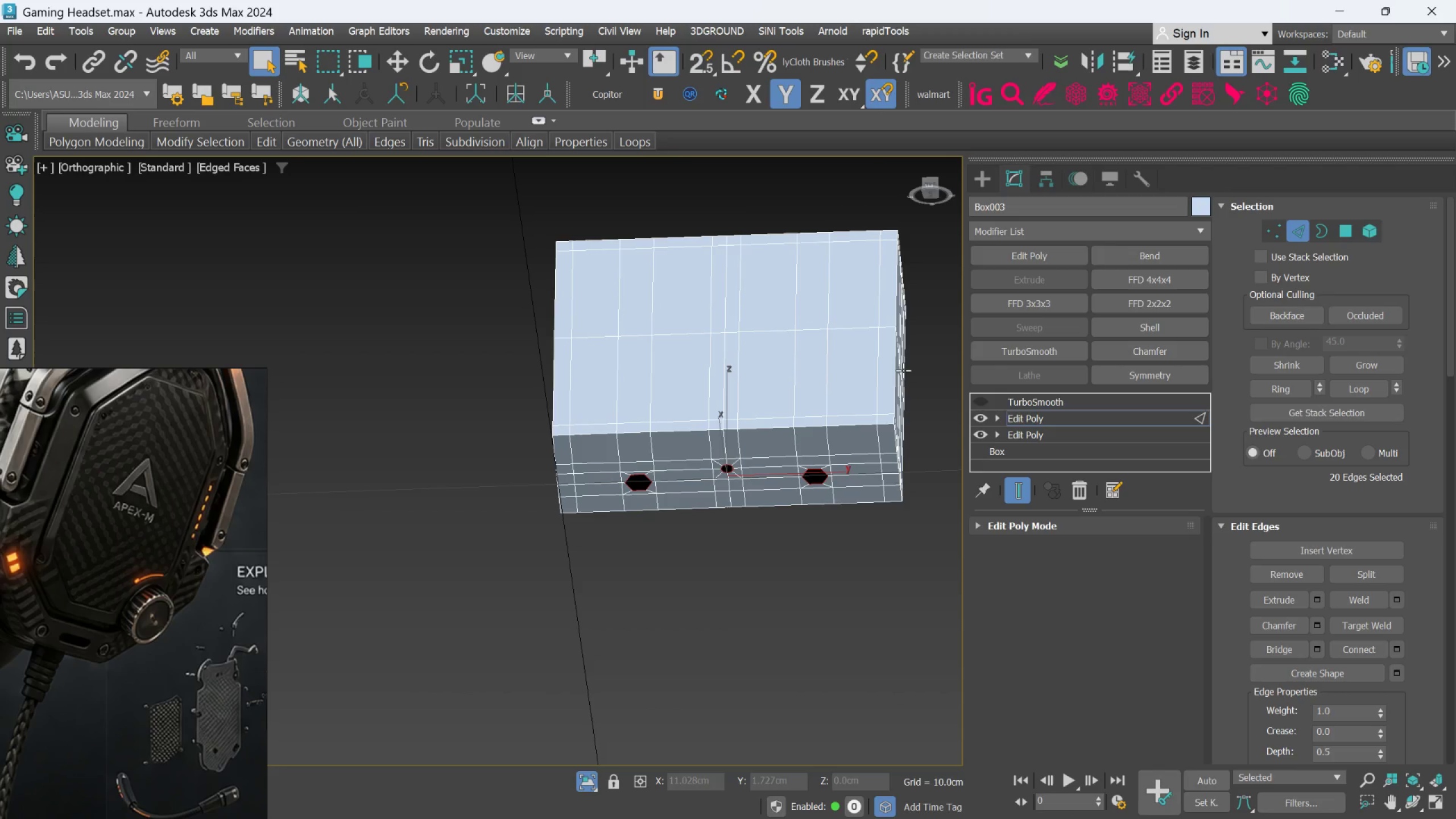 
scroll: coordinate [853, 465], scroll_direction: up, amount: 2.0
 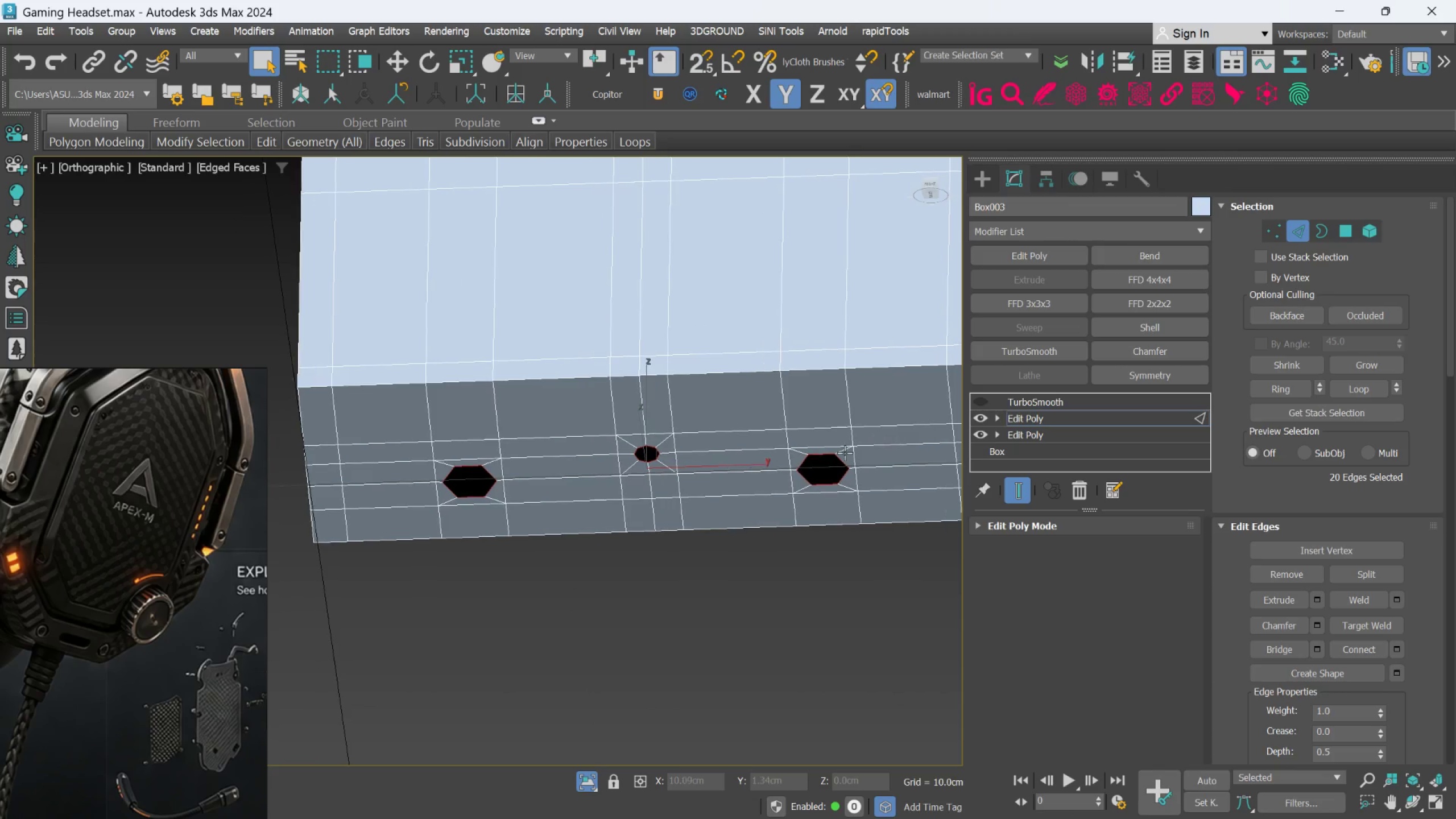 
scroll: coordinate [665, 460], scroll_direction: none, amount: 0.0
 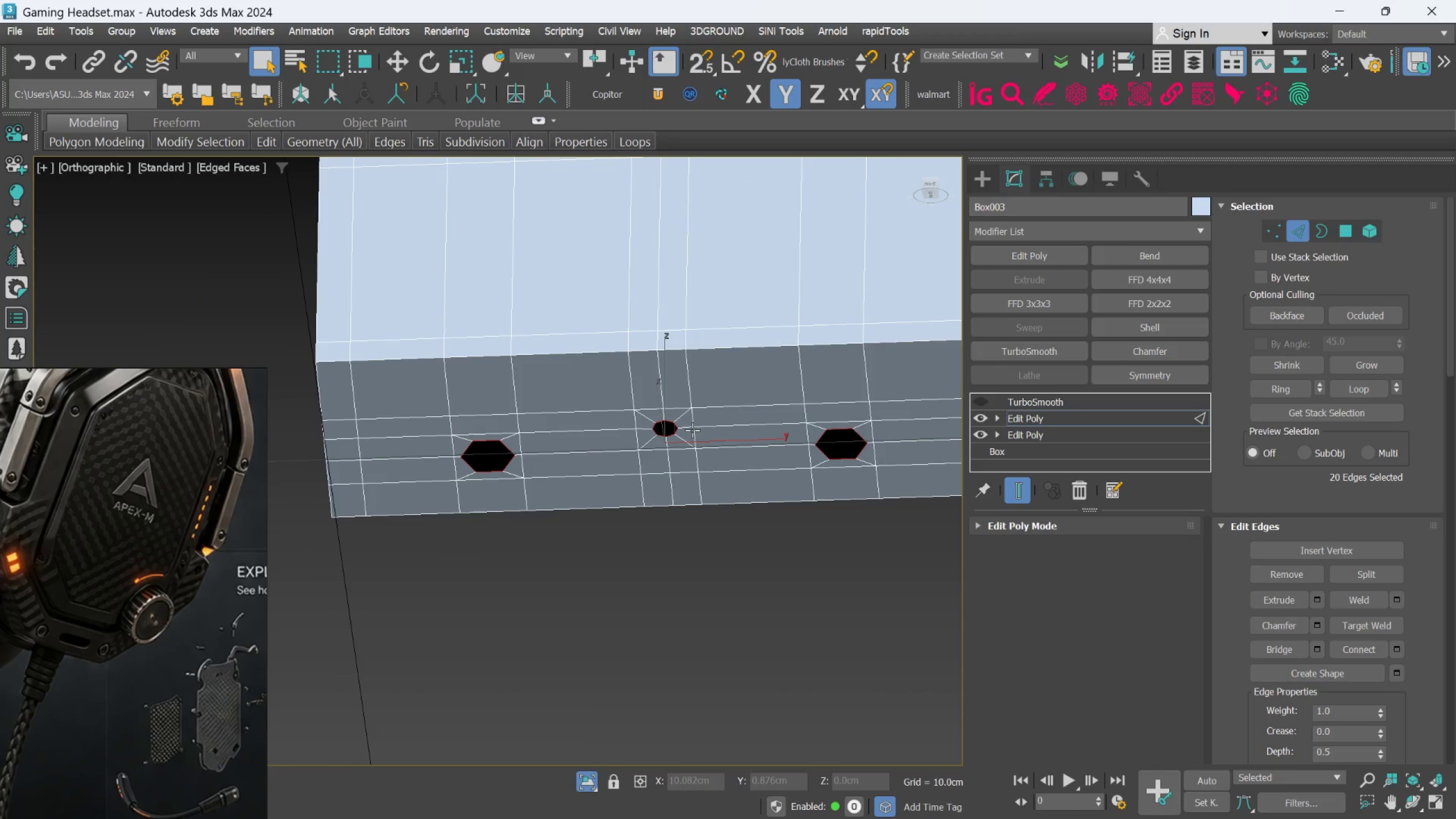 
mouse_move([1003, 494])
 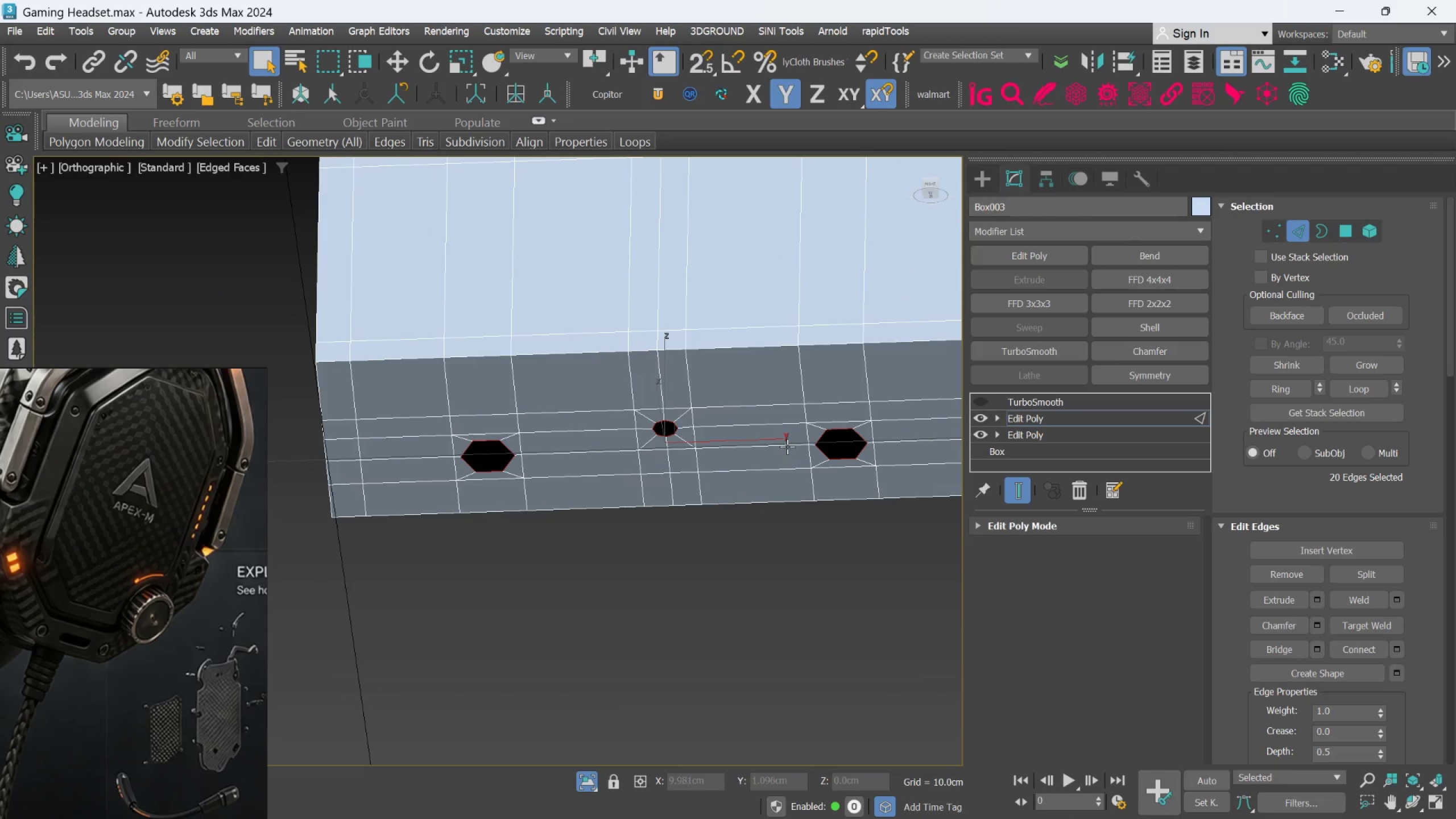 
key(W)
 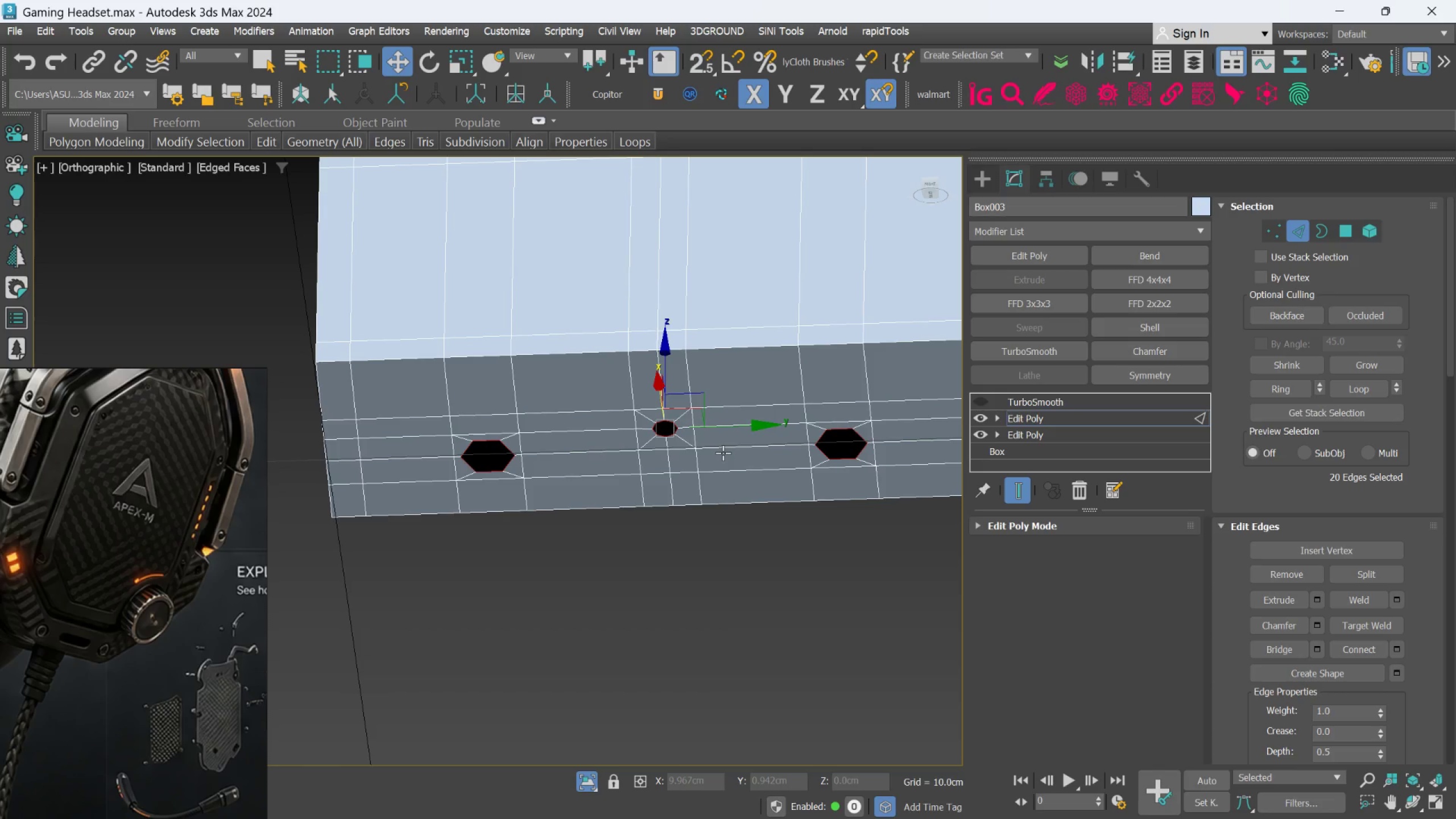 
hold_key(key=AltLeft, duration=1.5)
 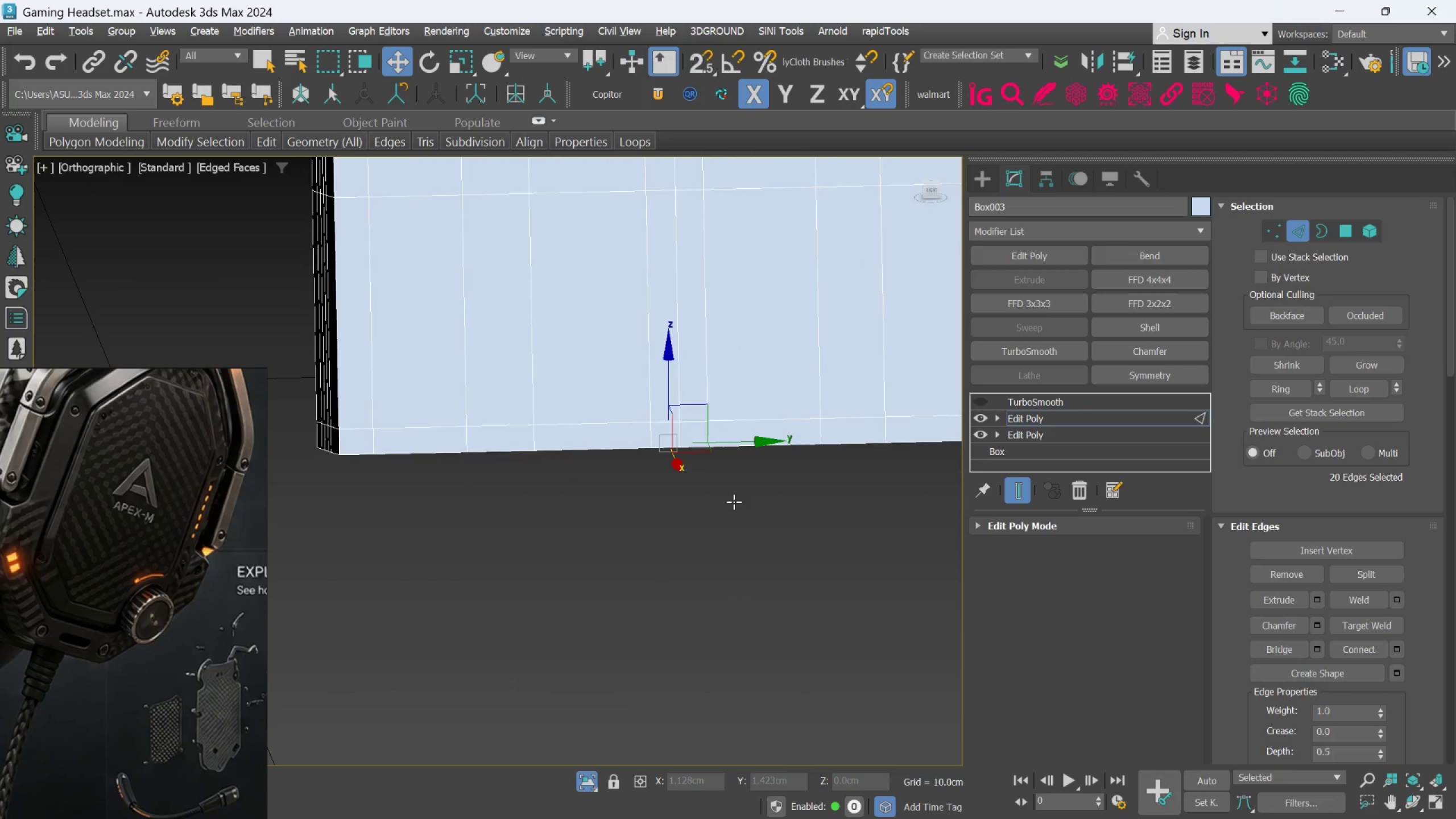 
hold_key(key=AltLeft, duration=1.45)
 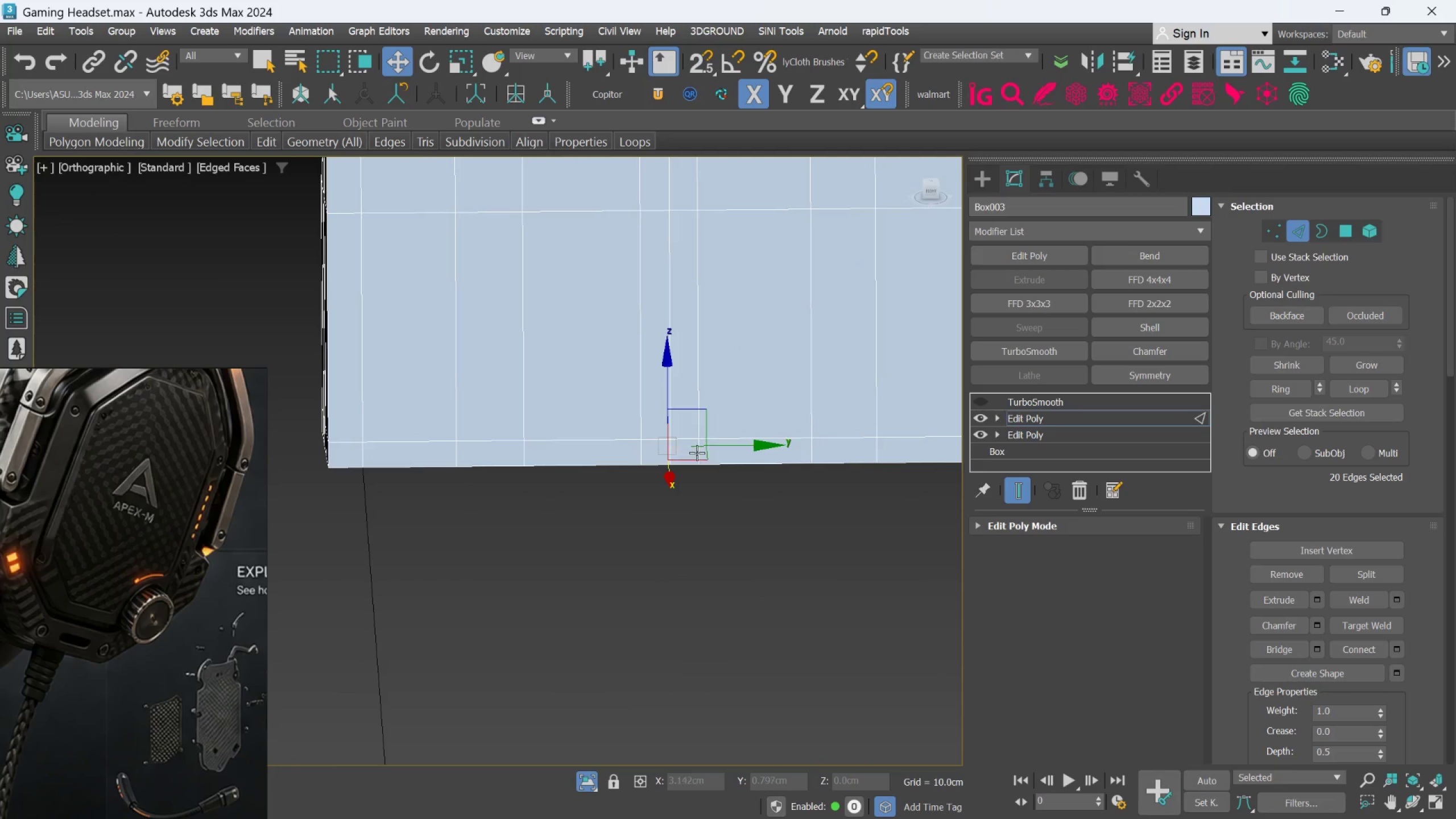 
hold_key(key=AltLeft, duration=3.78)
hold_key(key=ShiftLeft, duration=1.52)
left_click_drag(start_coordinate=[669, 391], to_coordinate=[666, 338])
 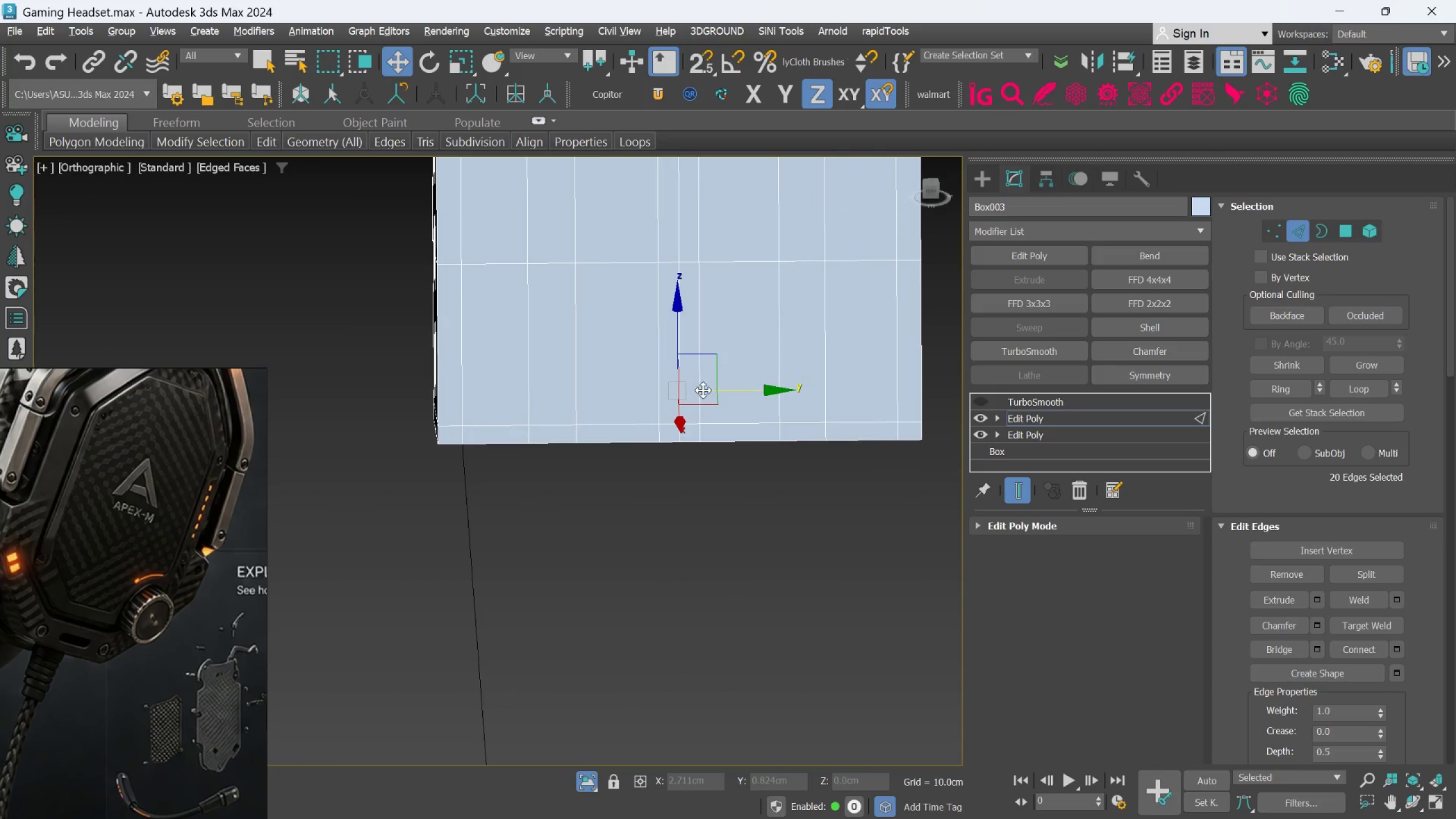 
hold_key(key=ShiftLeft, duration=1.22)
 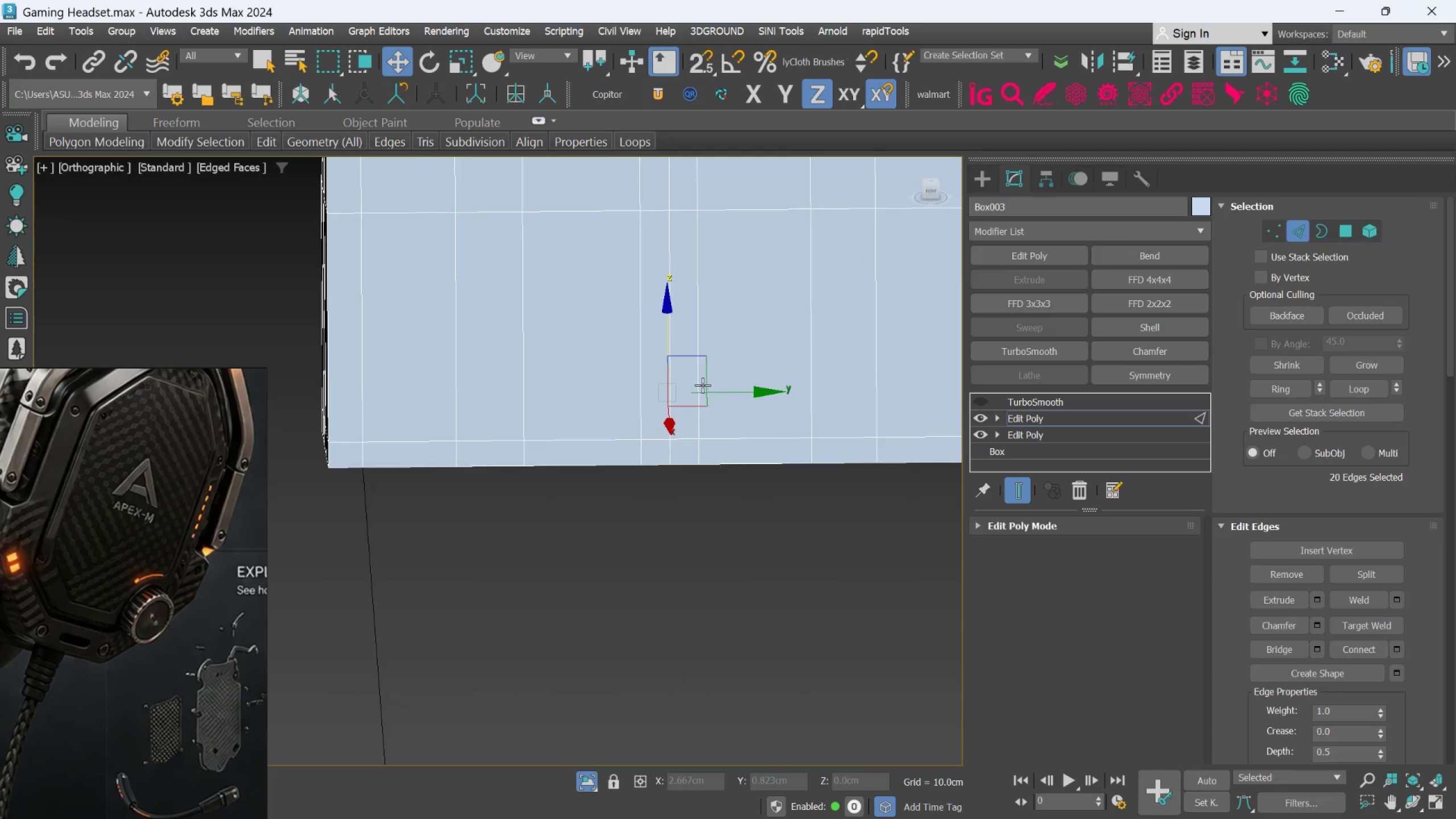 
scroll: coordinate [702, 387], scroll_direction: down, amount: 1.0
 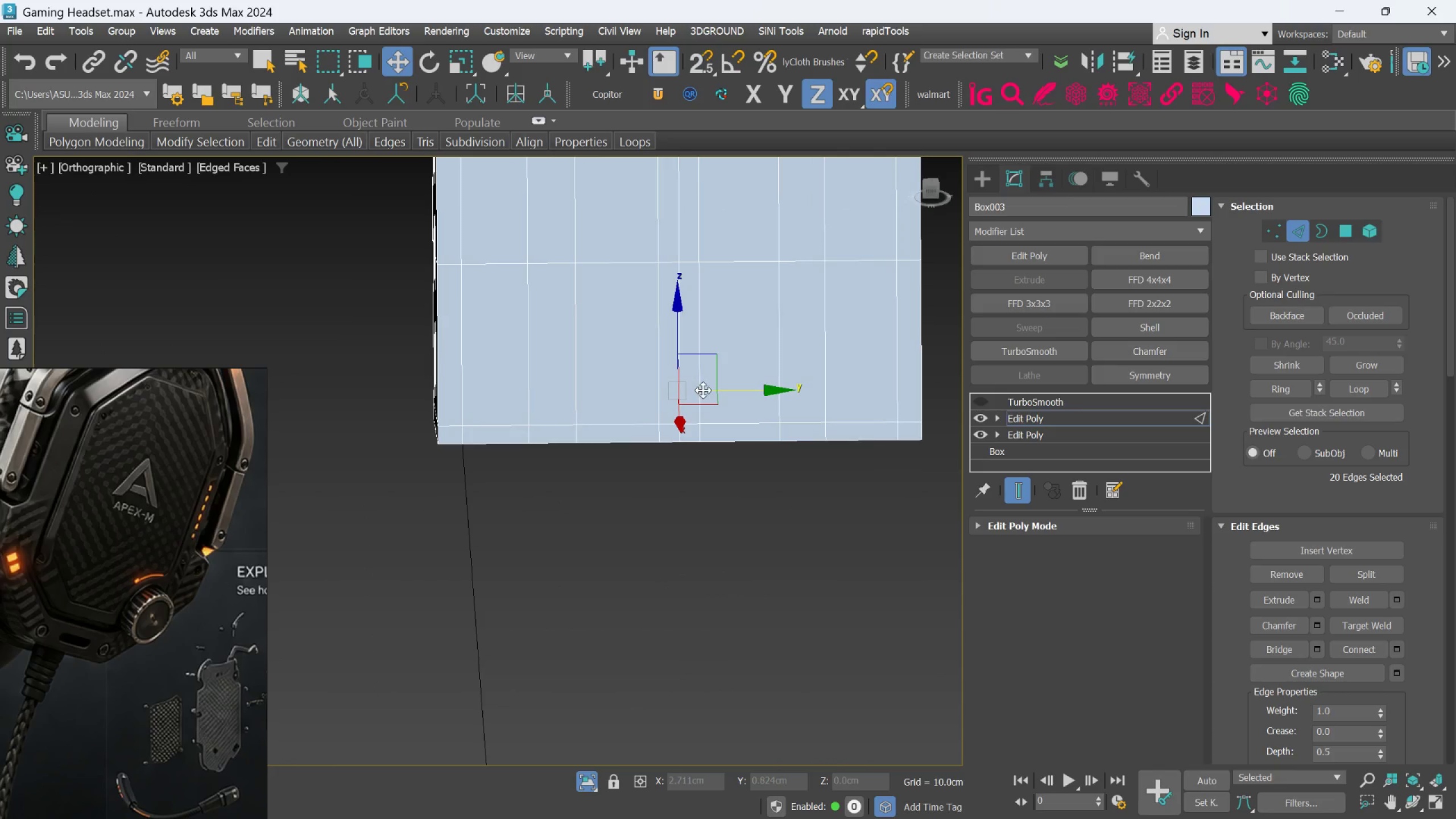 
hold_key(key=AltLeft, duration=0.8)
 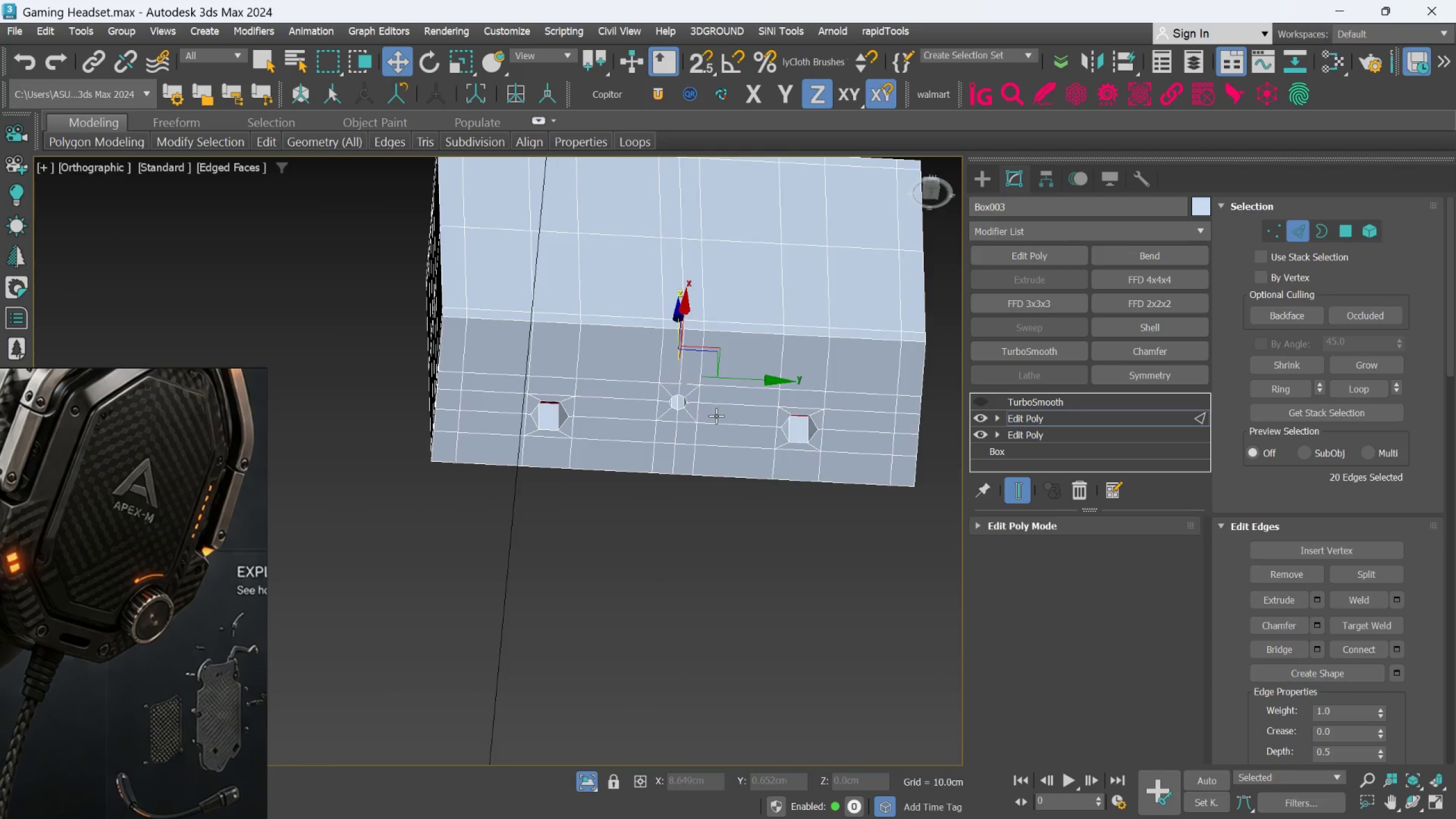 
scroll: coordinate [716, 416], scroll_direction: up, amount: 1.0
 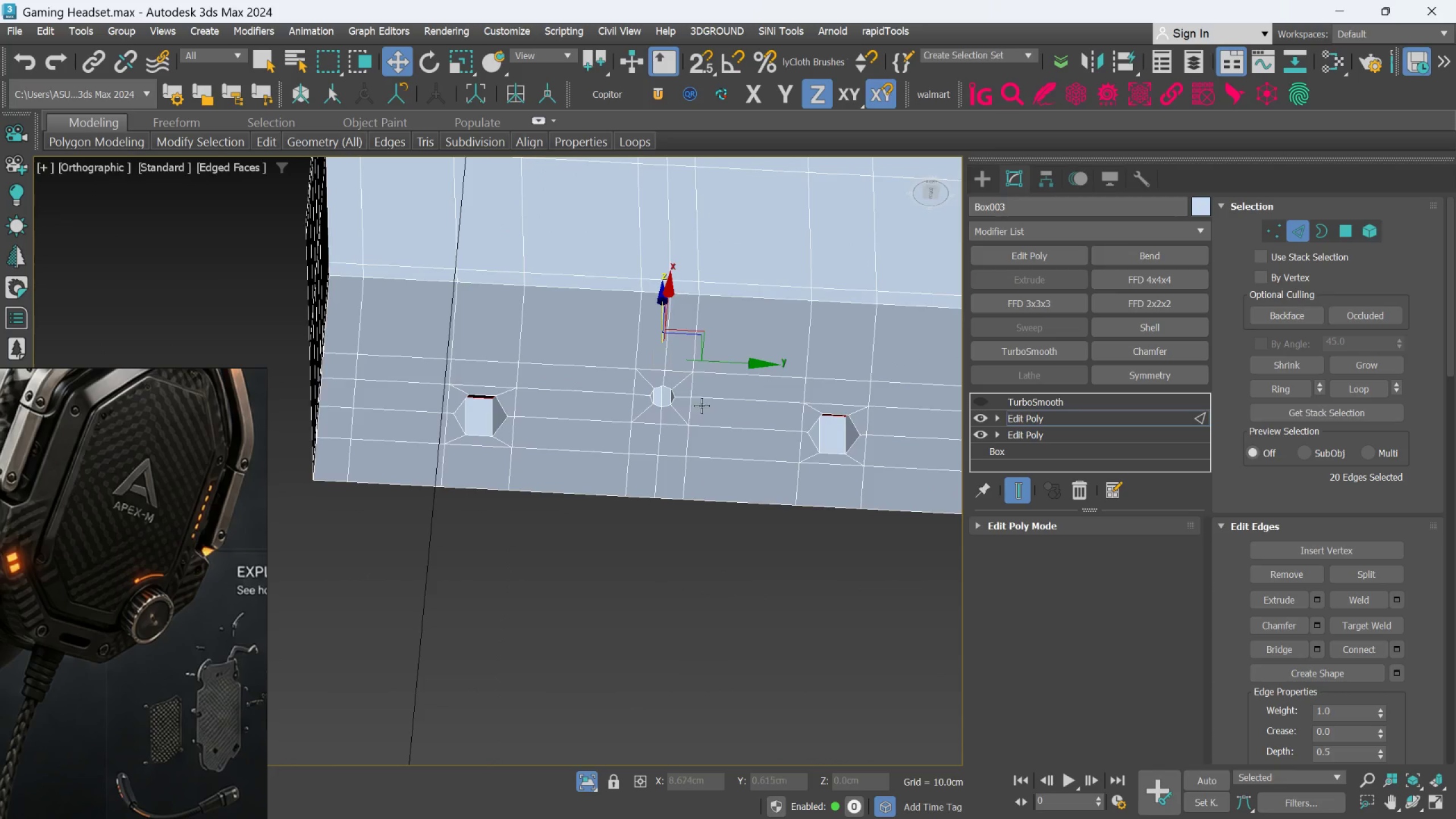 
hold_key(key=AltLeft, duration=1.5)
 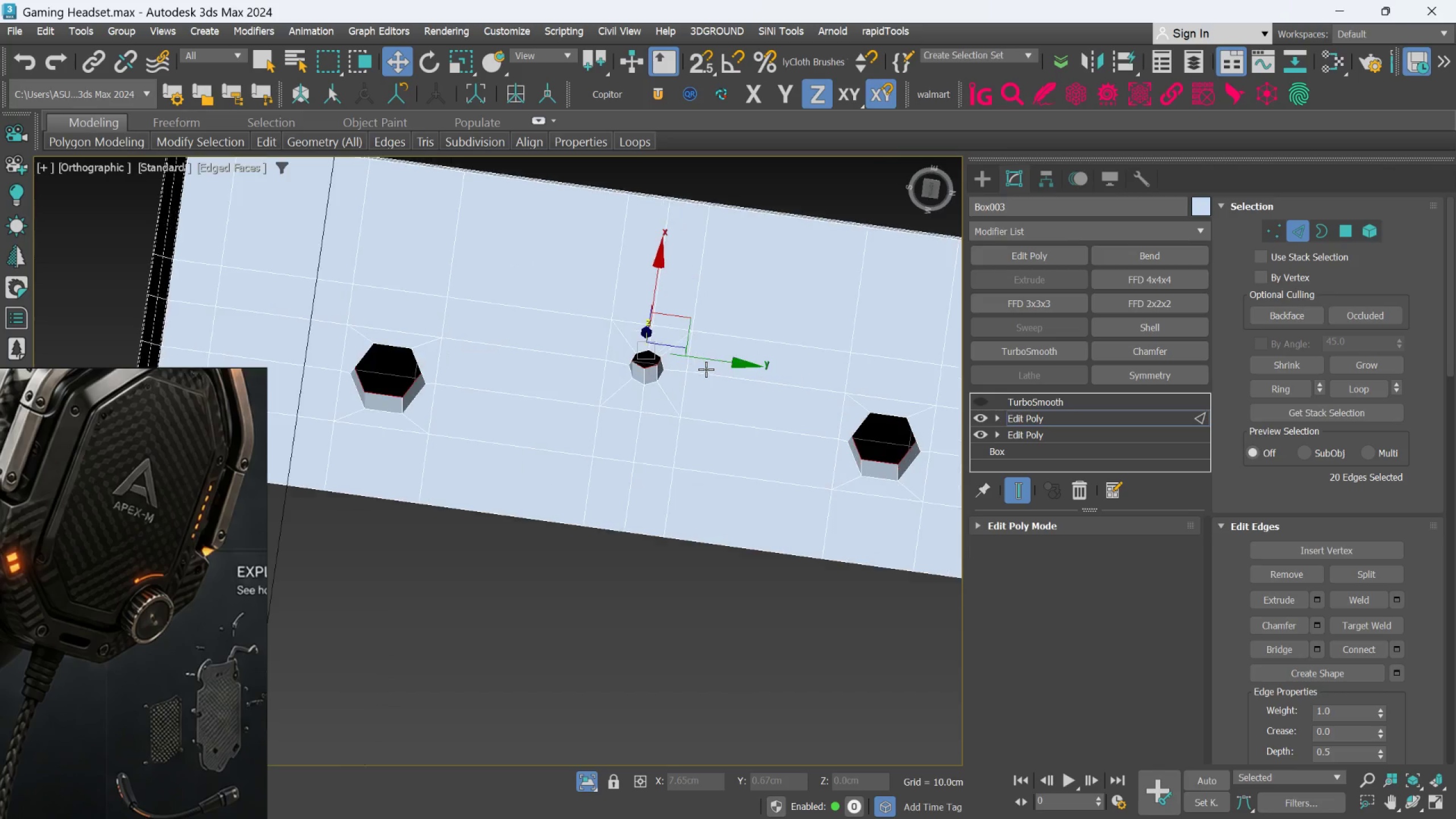 
key(Alt+AltLeft)
 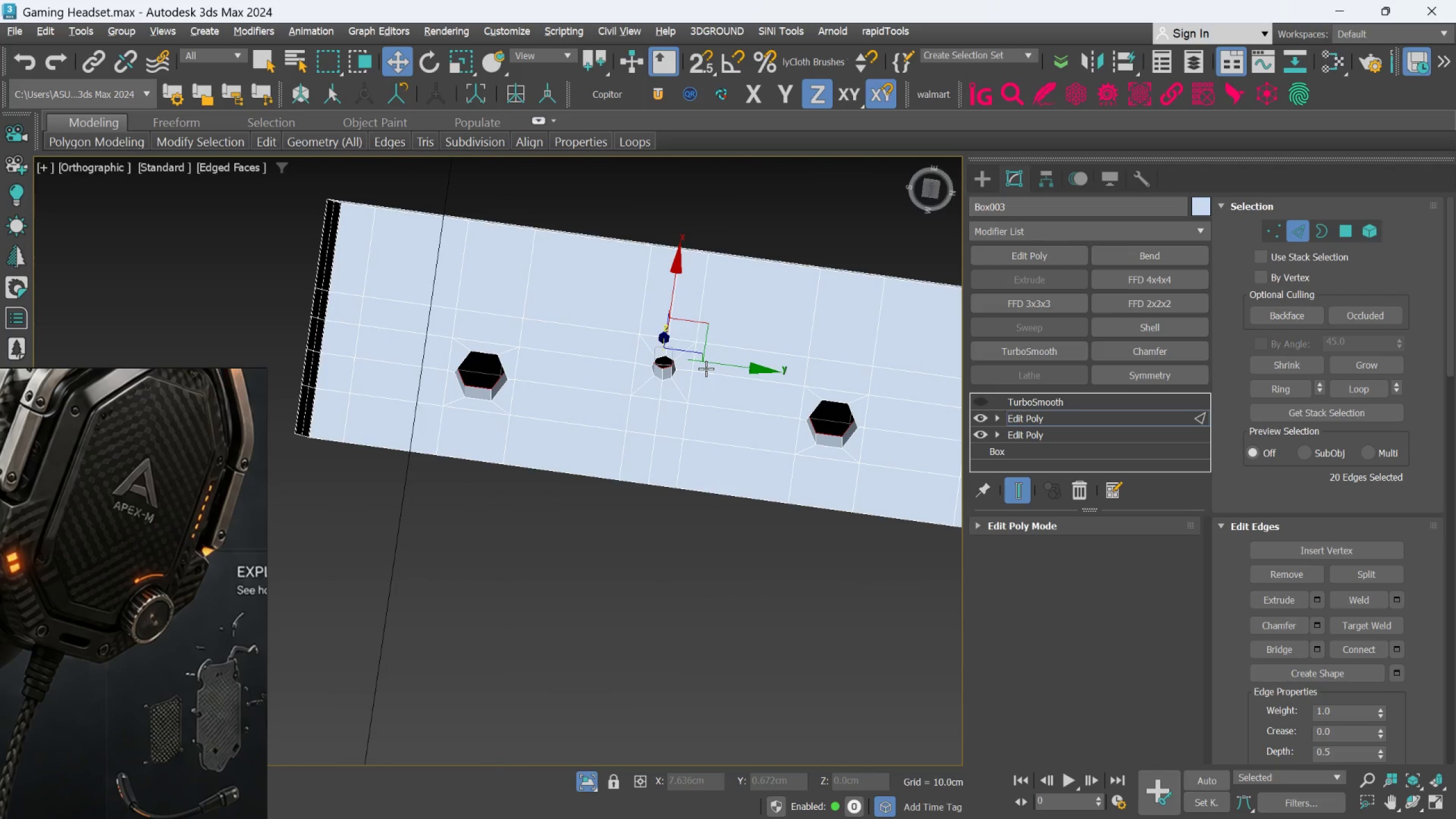 
key(Alt+AltLeft)
 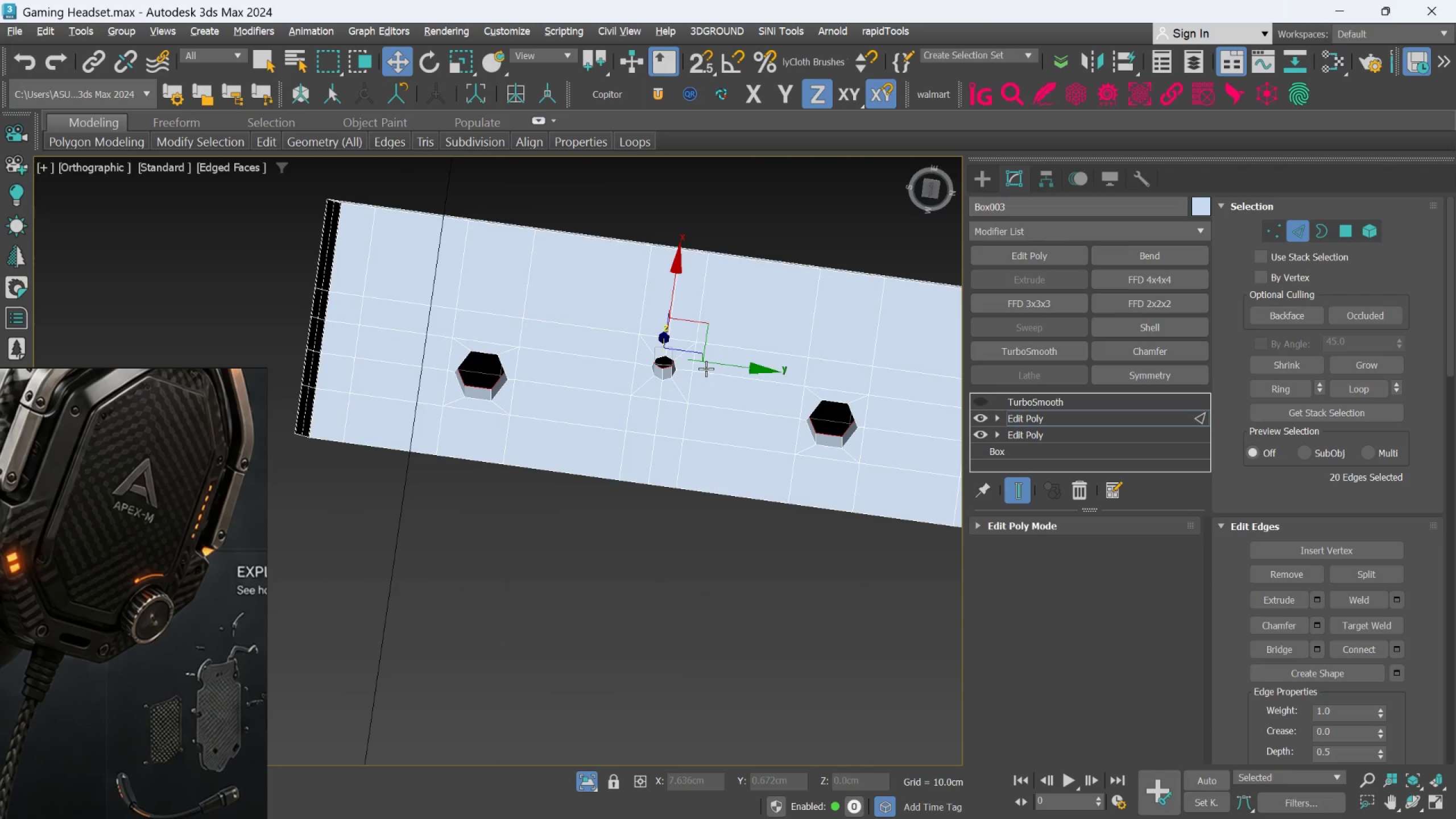 
key(Alt+AltLeft)
 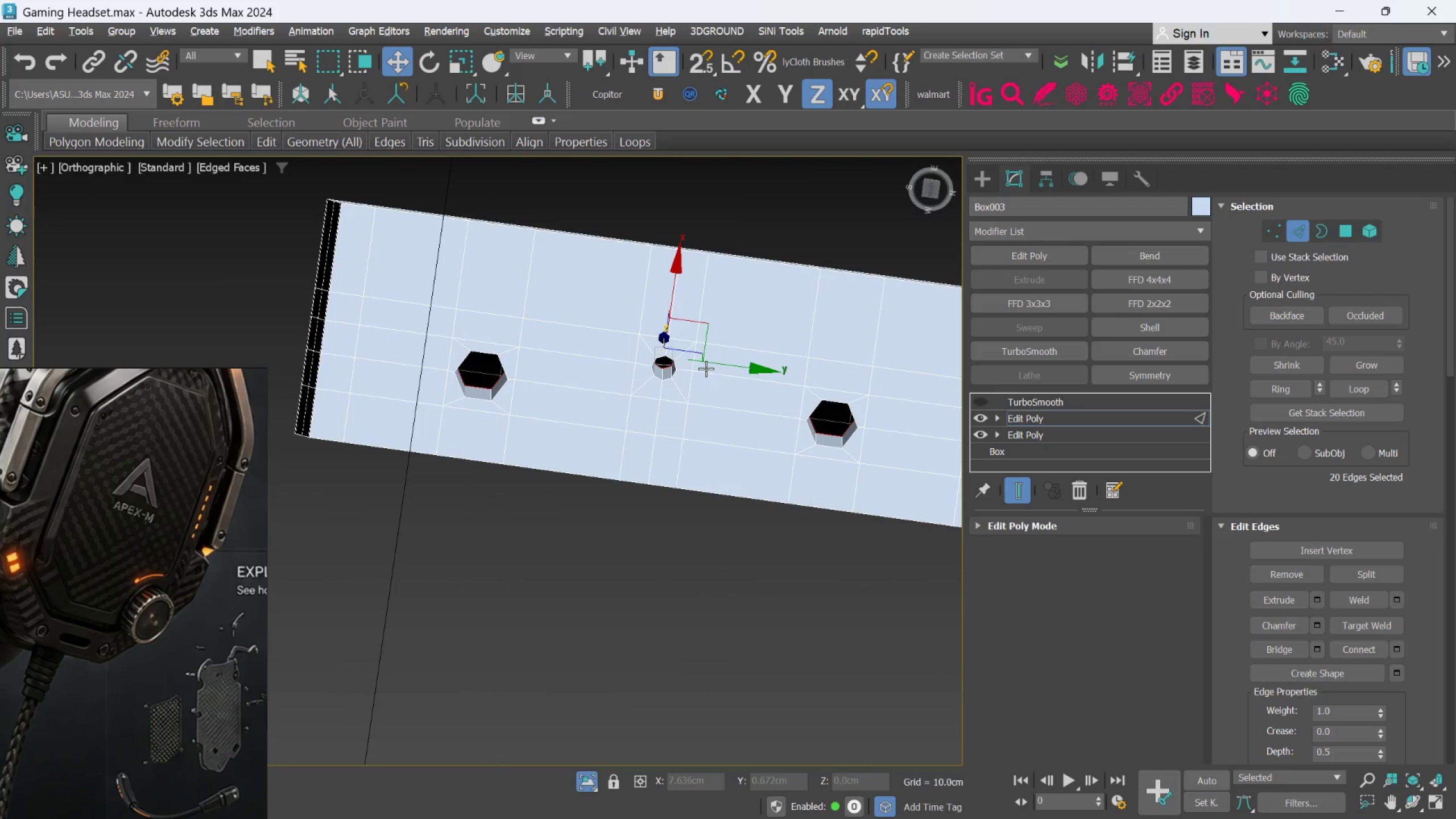 
key(Alt+AltLeft)
 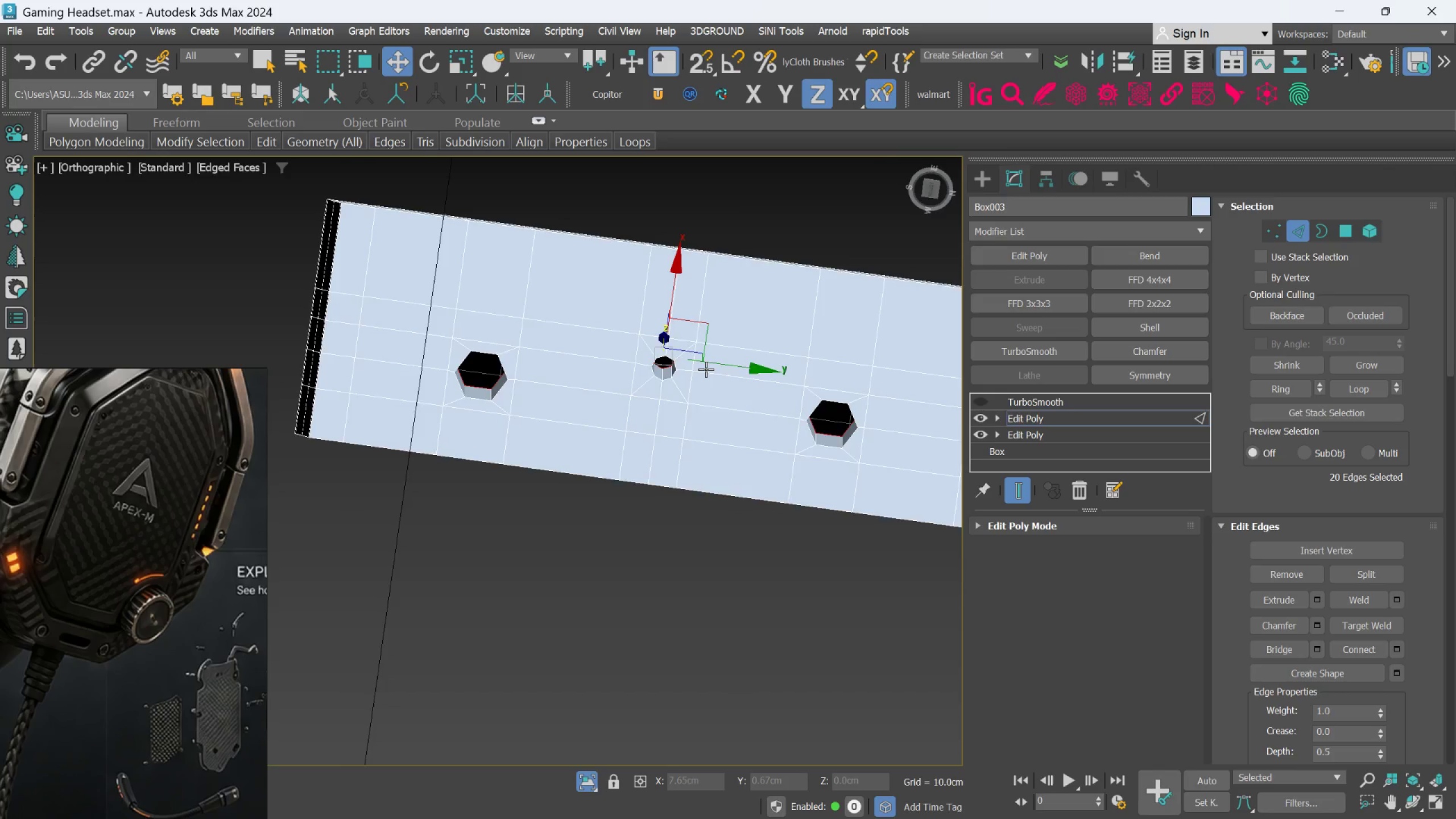 
scroll: coordinate [706, 369], scroll_direction: up, amount: 1.0
 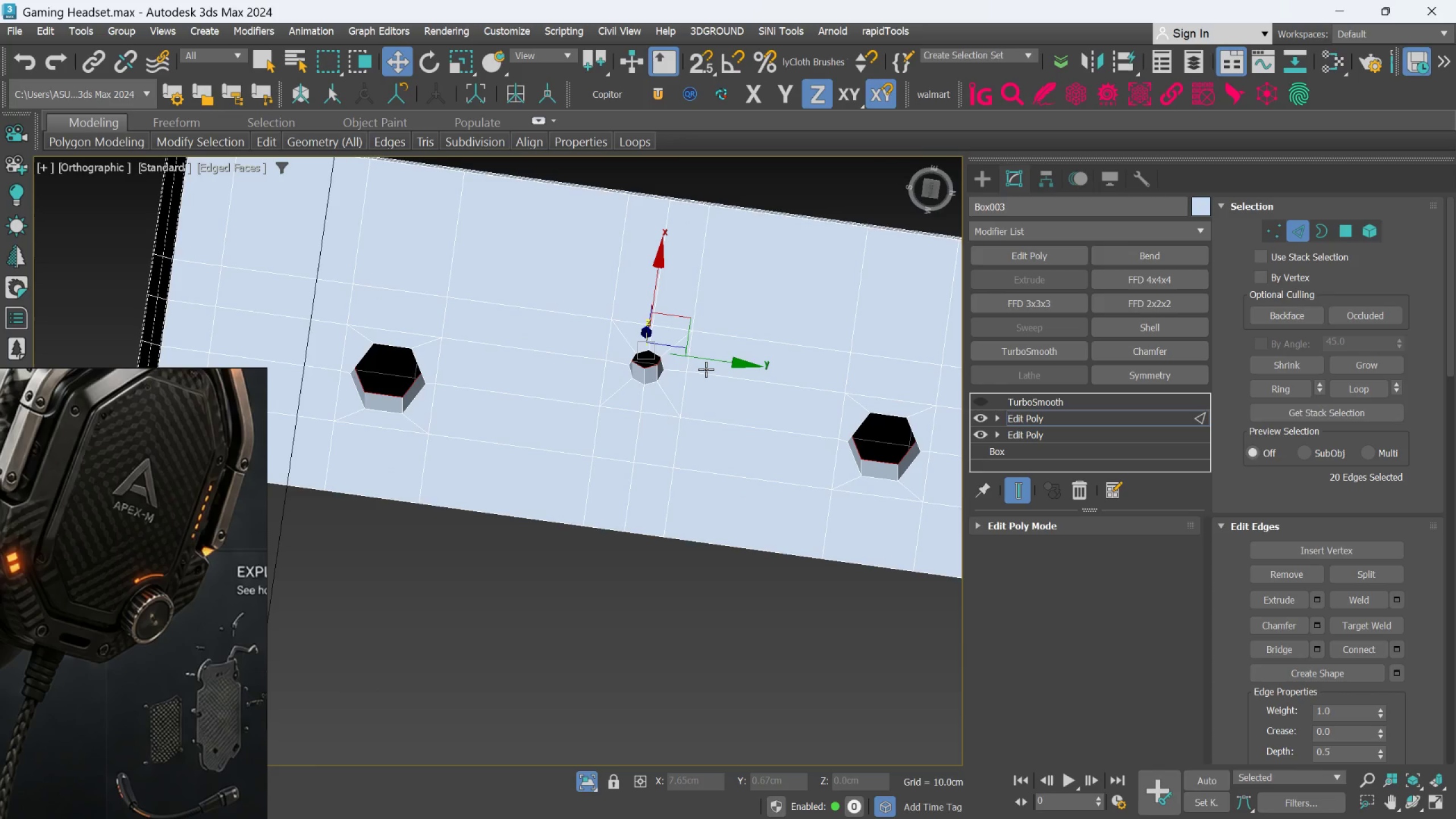 
hold_key(key=AltLeft, duration=1.38)
 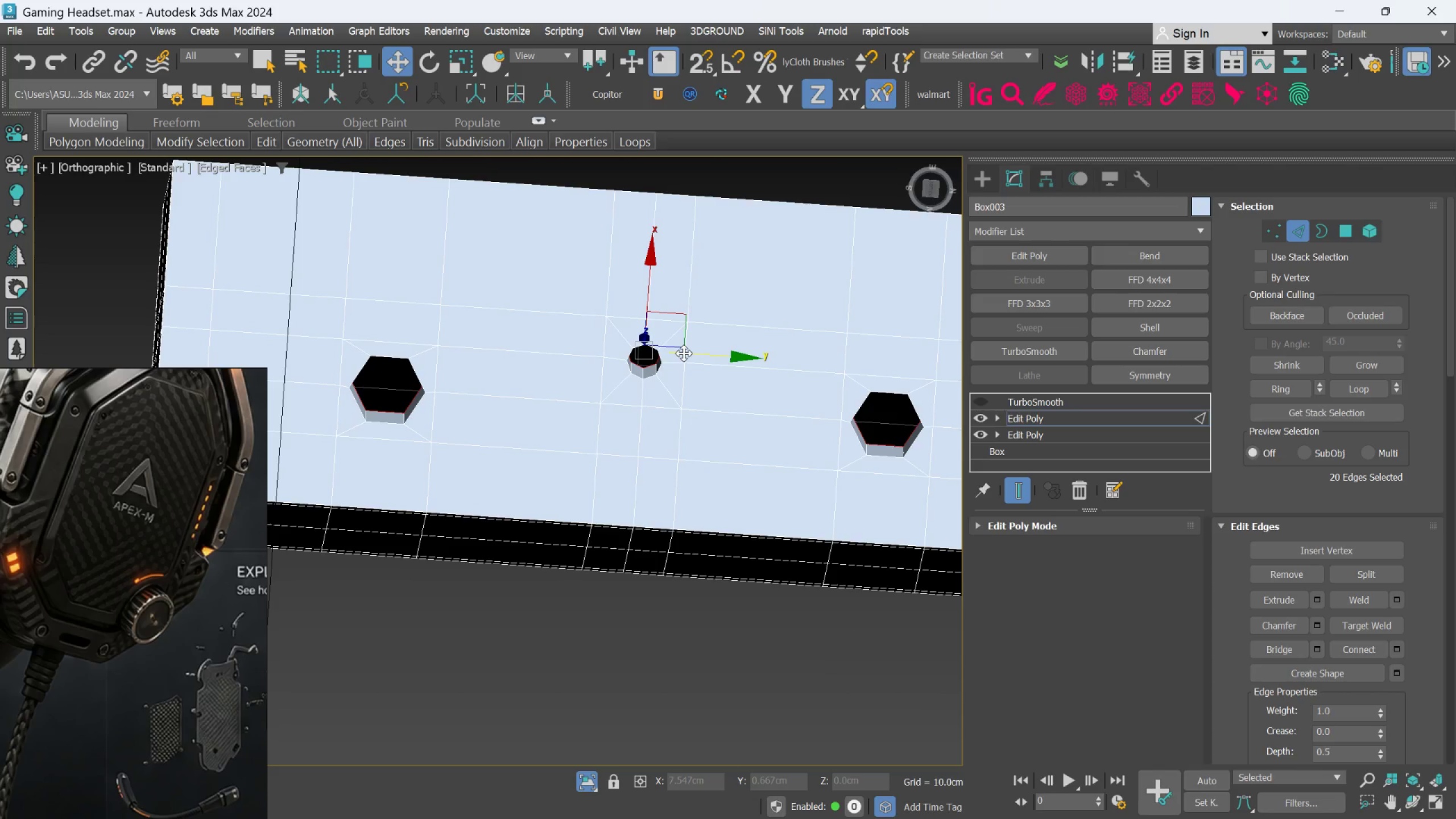 
key(R)
 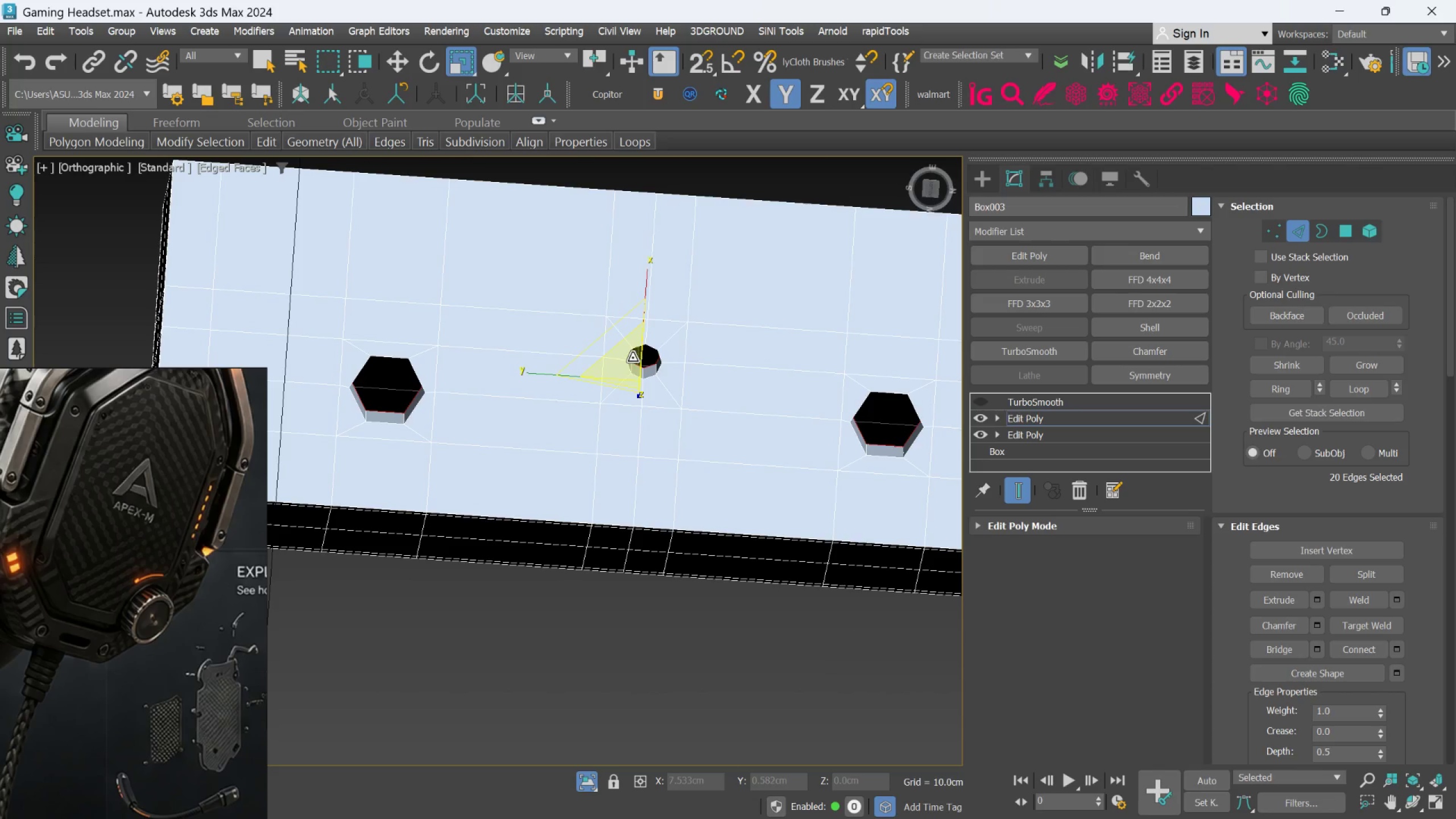 
hold_key(key=ShiftLeft, duration=1.52)
left_click_drag(start_coordinate=[632, 358], to_coordinate=[633, 370])
 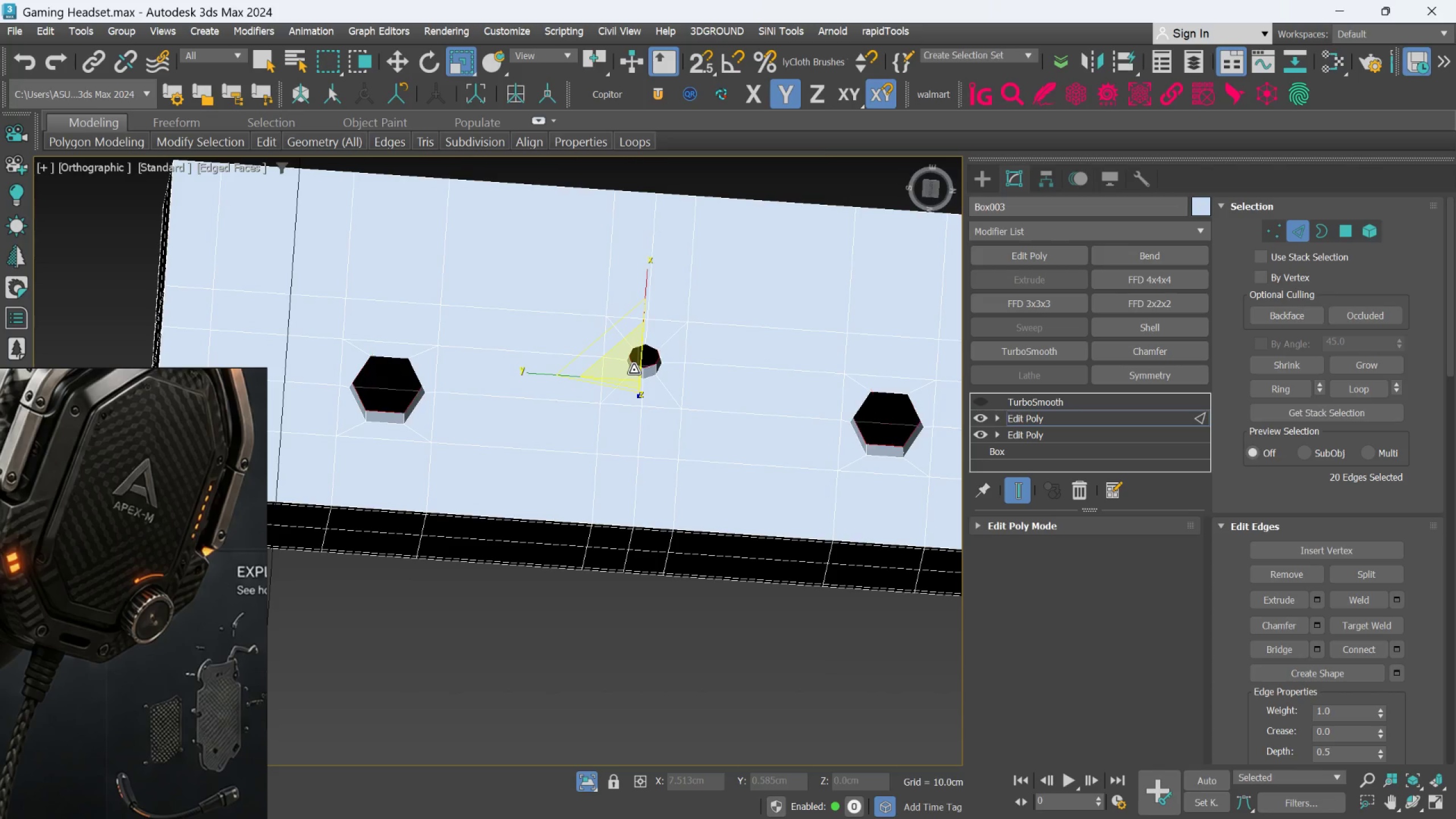 
hold_key(key=ShiftLeft, duration=0.44)
 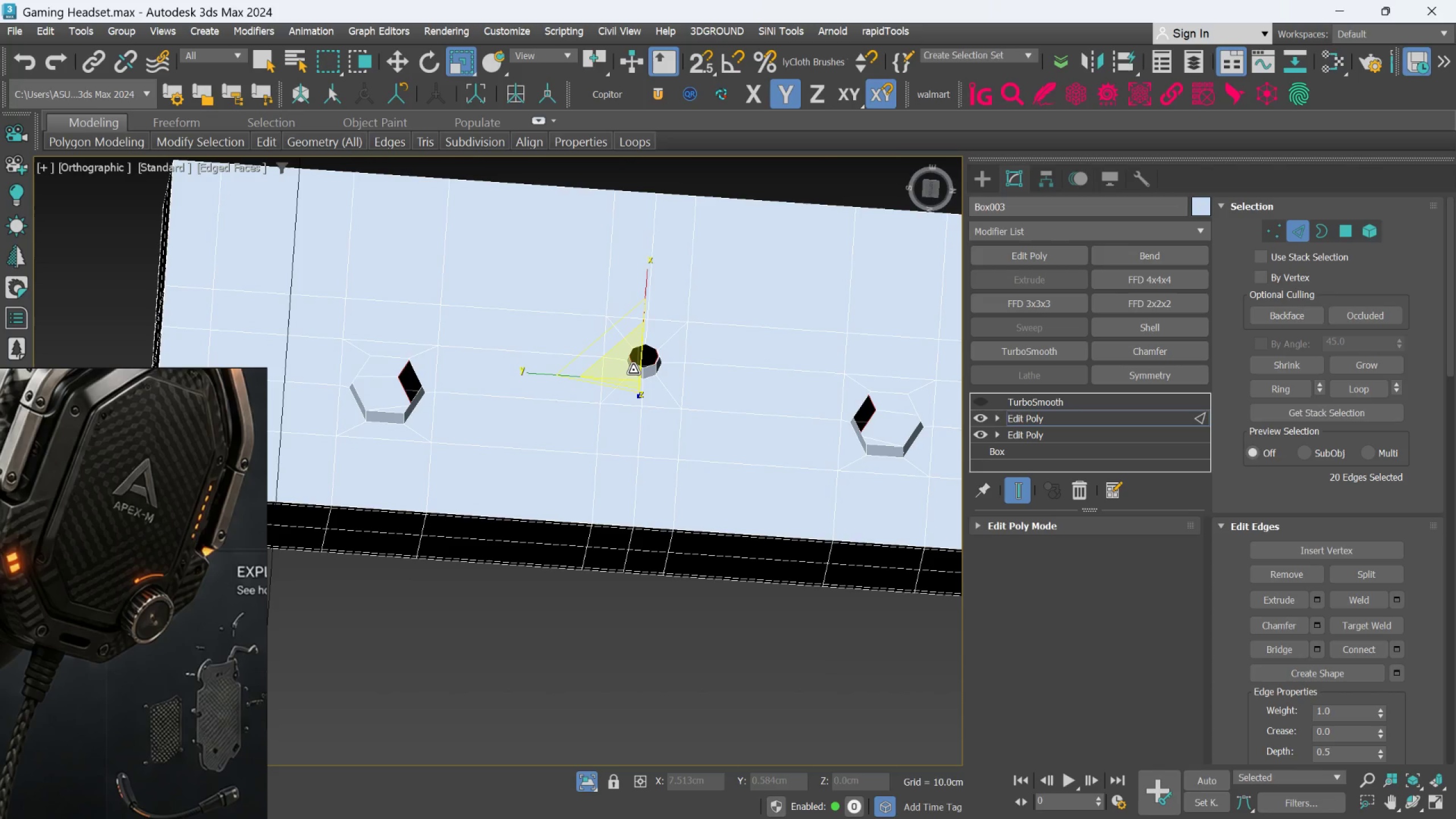 
key(Control+Z)
 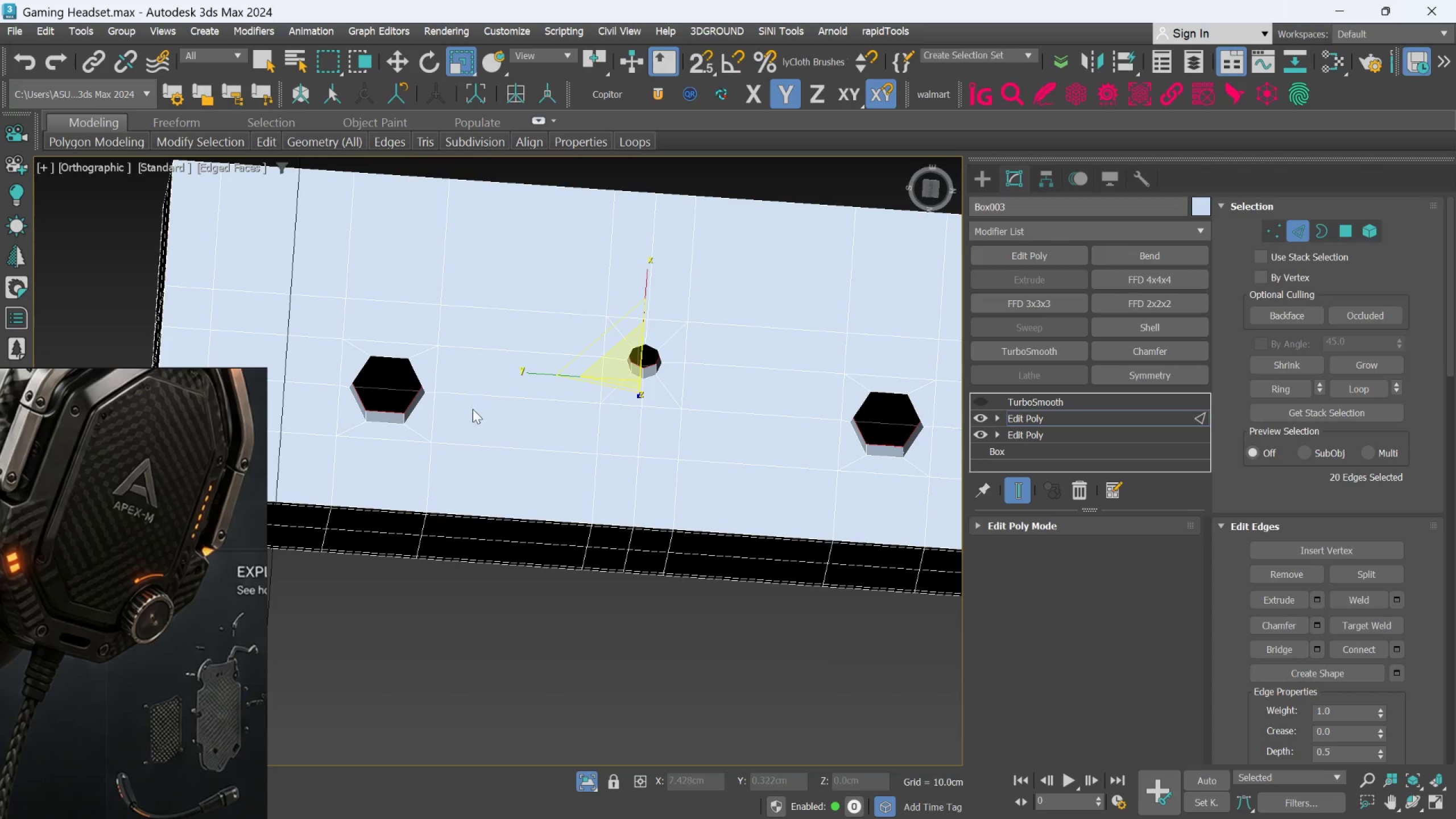 
hold_key(key=AltLeft, duration=0.69)
 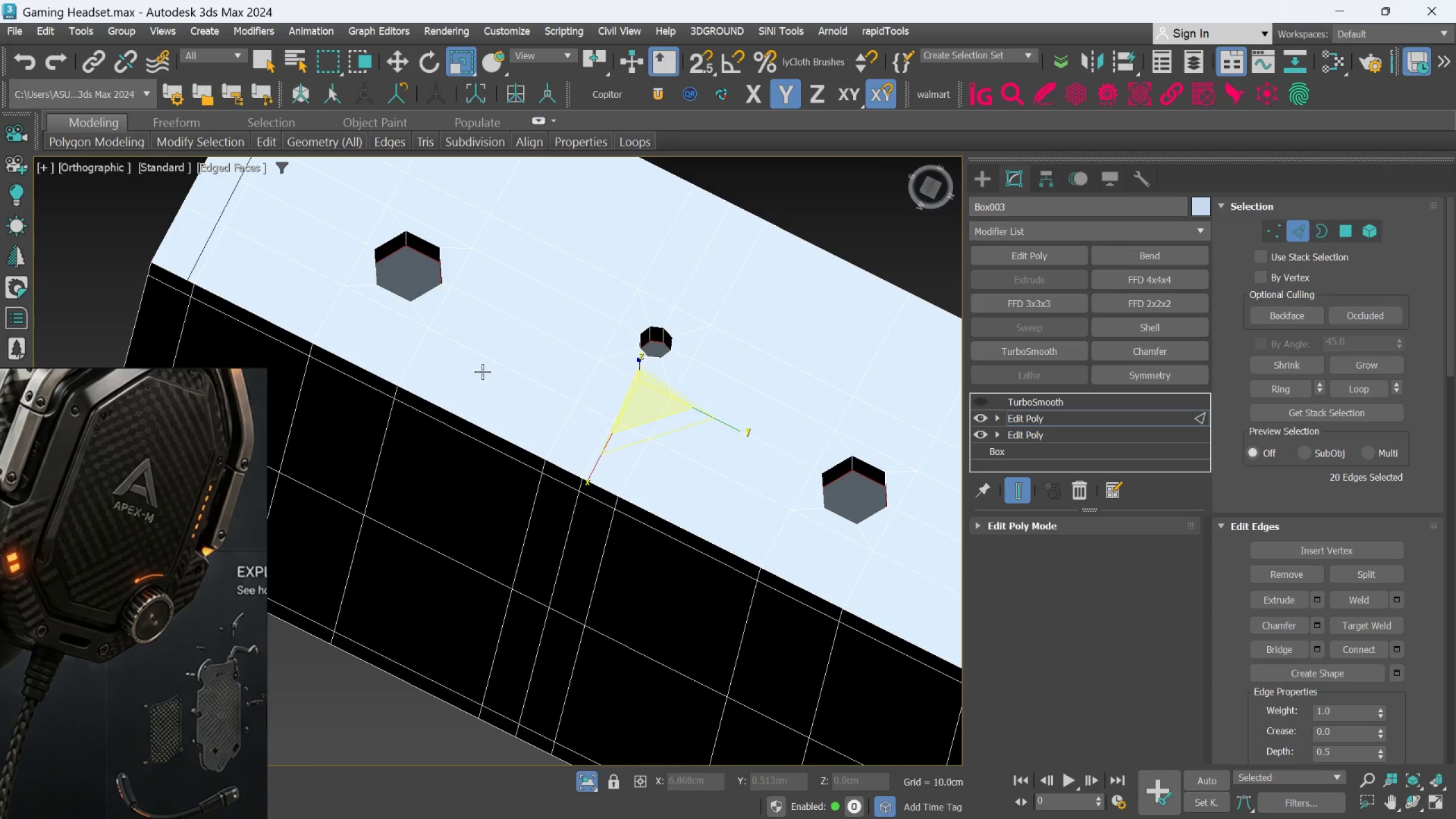 
hold_key(key=AltLeft, duration=0.72)
 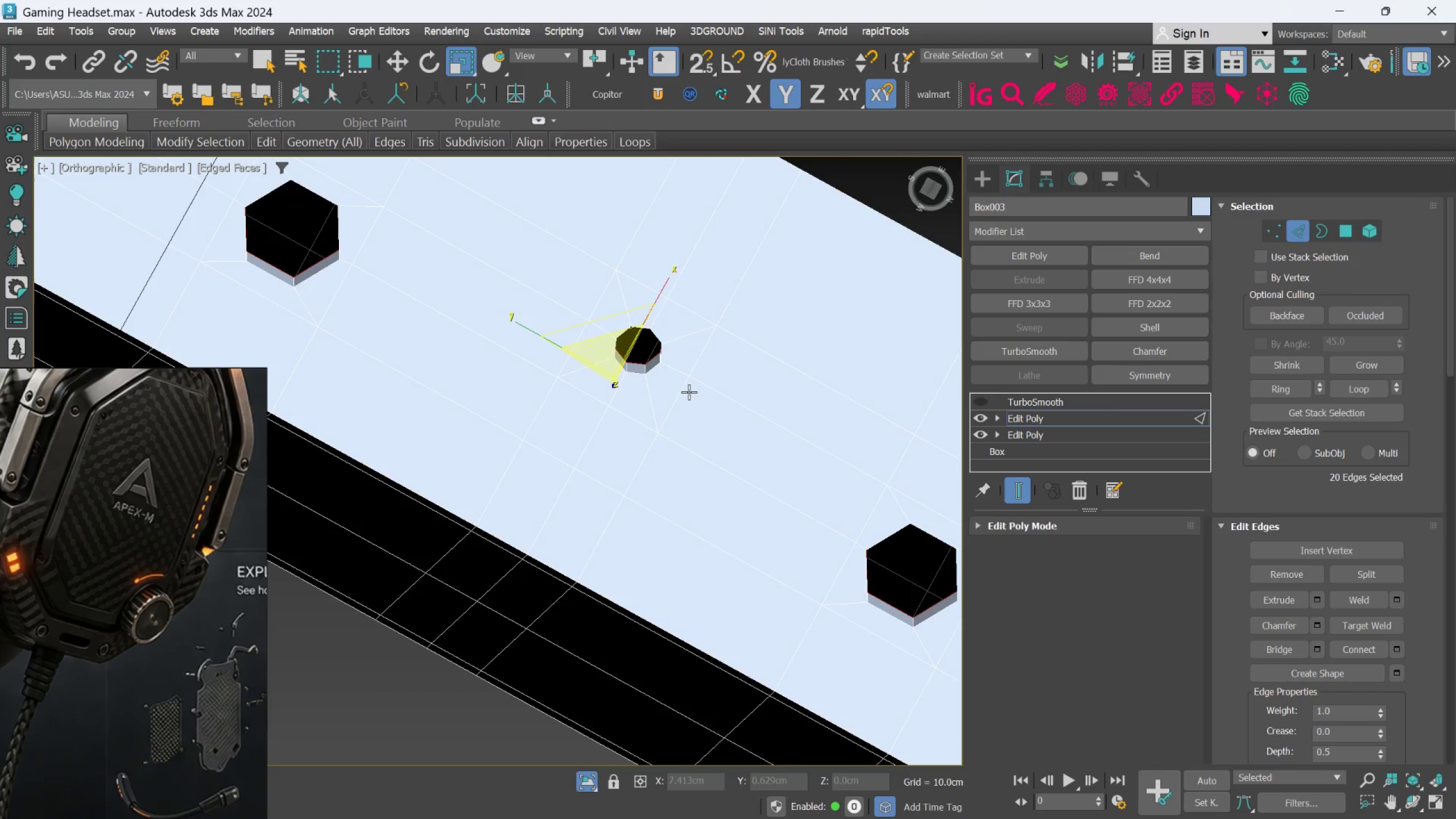 
hold_key(key=AltLeft, duration=1.47)
scroll: coordinate [701, 393], scroll_direction: up, amount: 1.0
 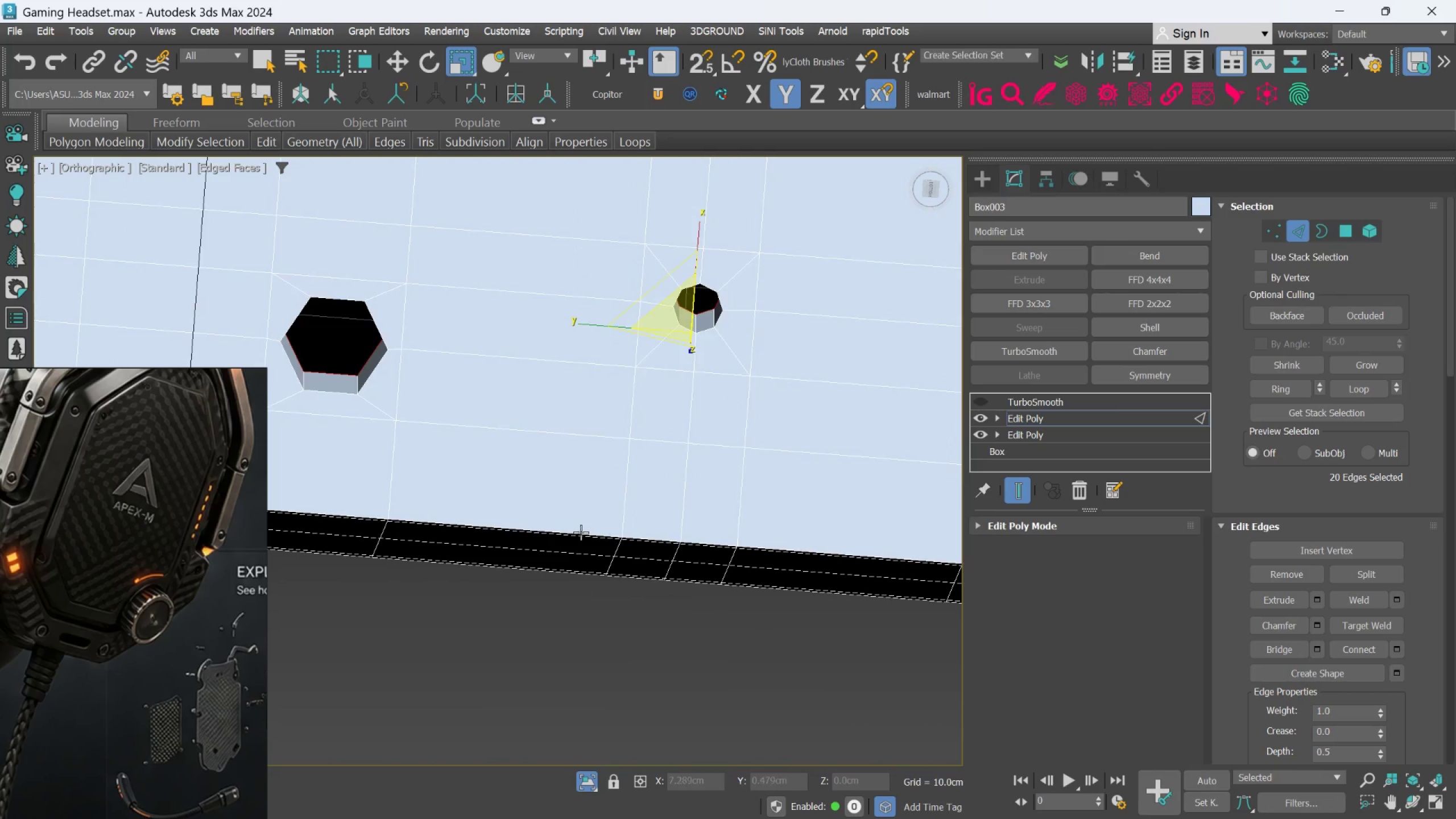 
left_click([470, 622])
 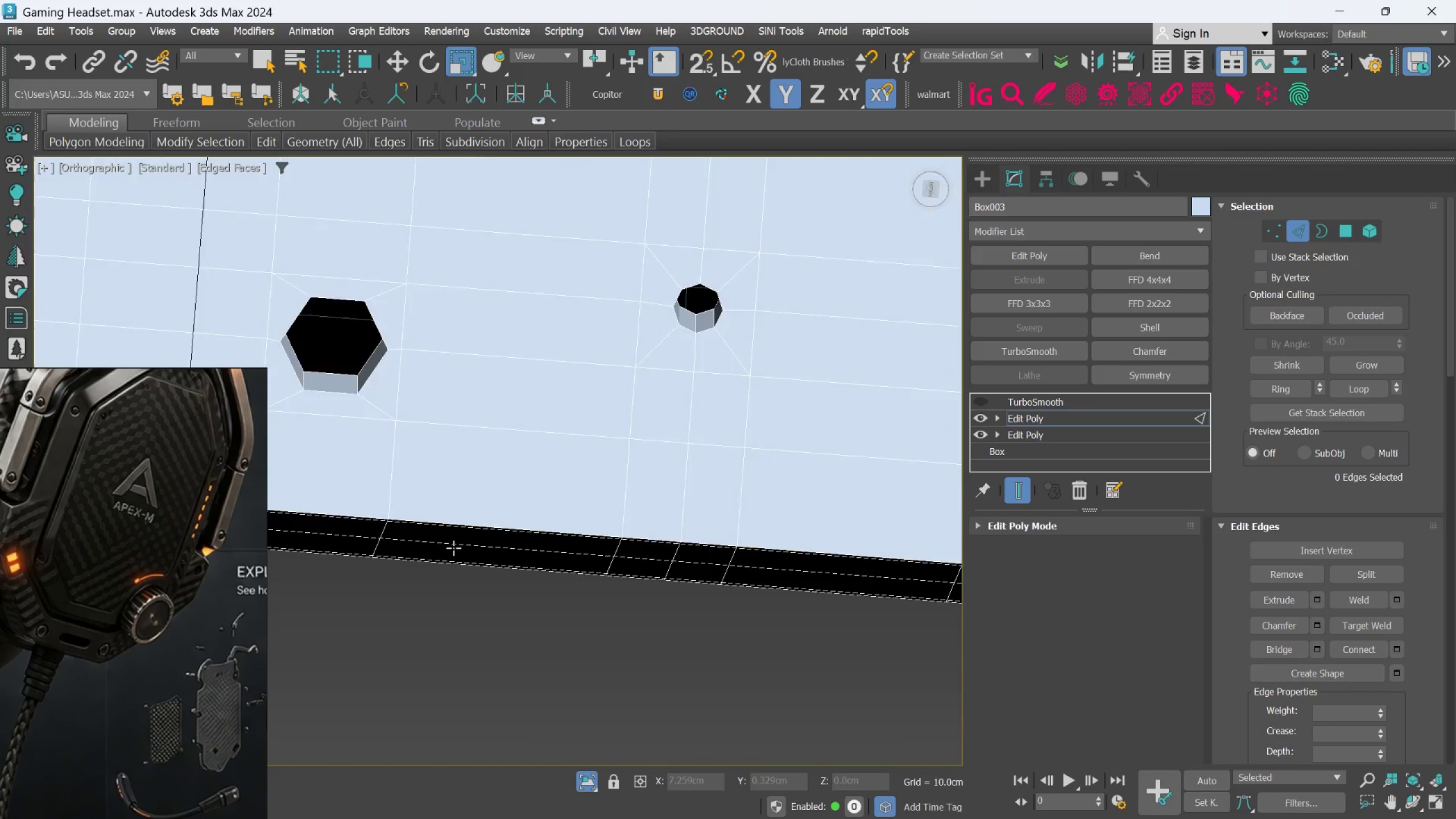 
scroll: coordinate [453, 547], scroll_direction: down, amount: 2.0
 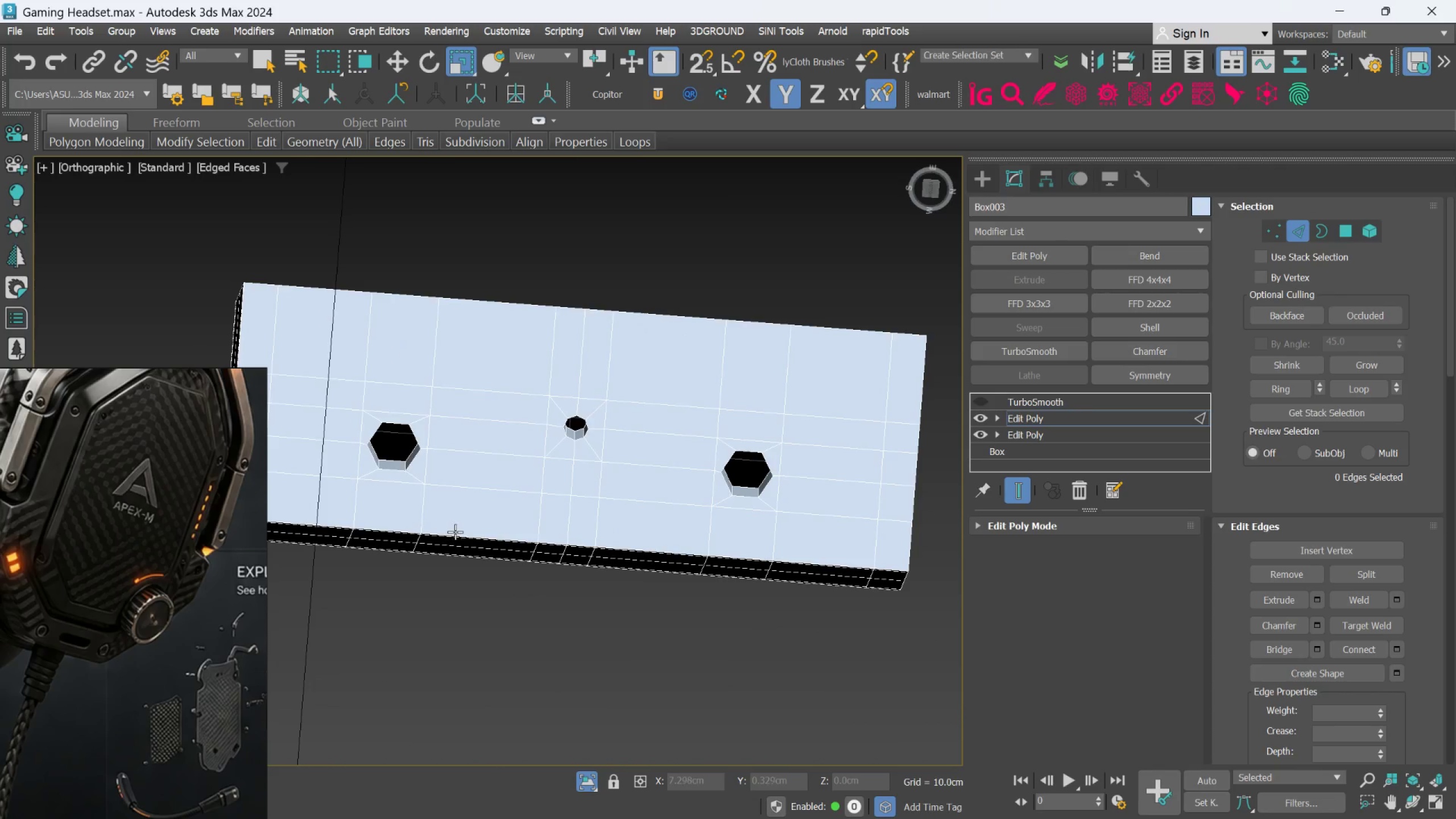 
hold_key(key=AltLeft, duration=1.09)
 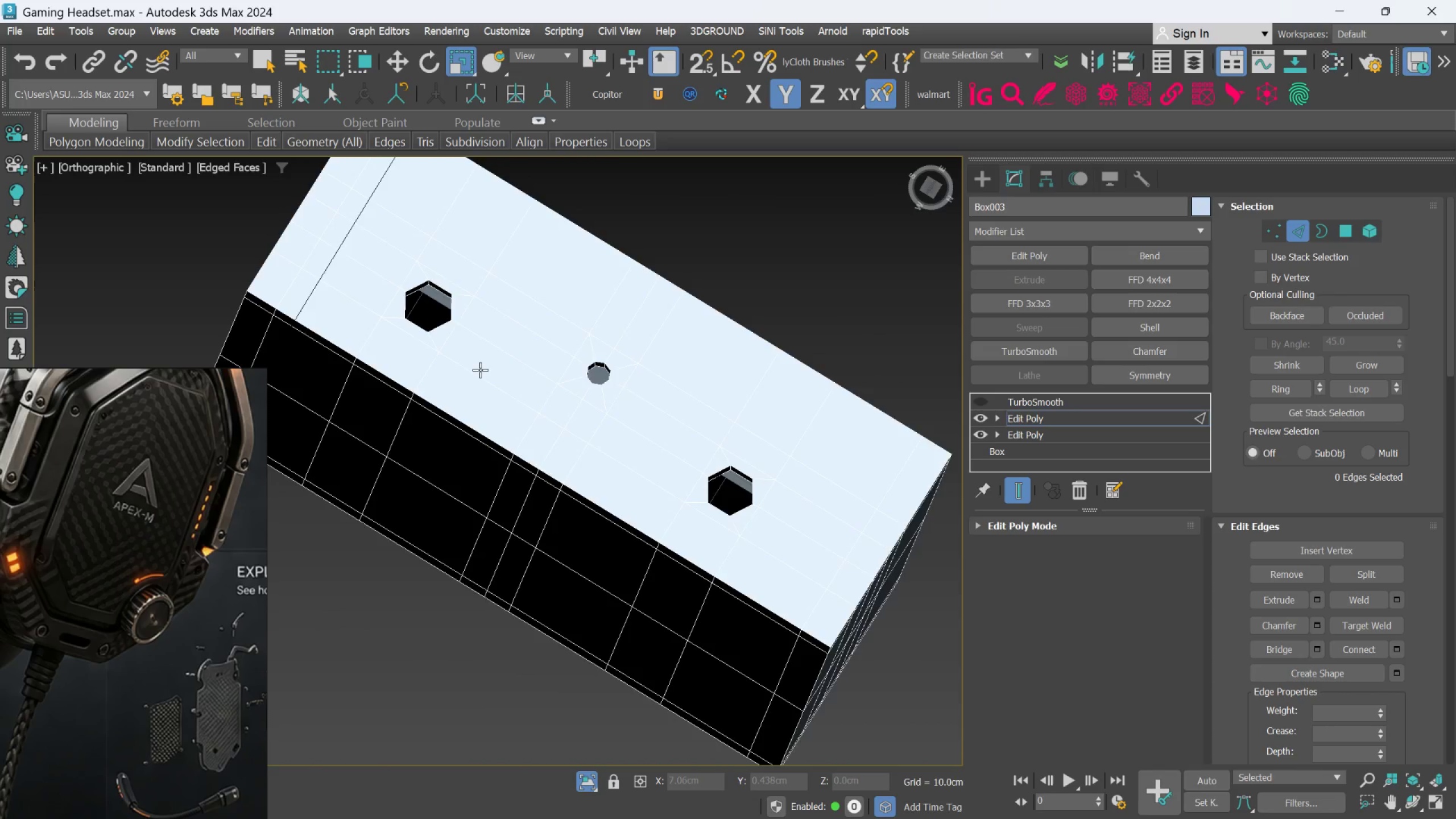 
scroll: coordinate [480, 370], scroll_direction: up, amount: 1.0
 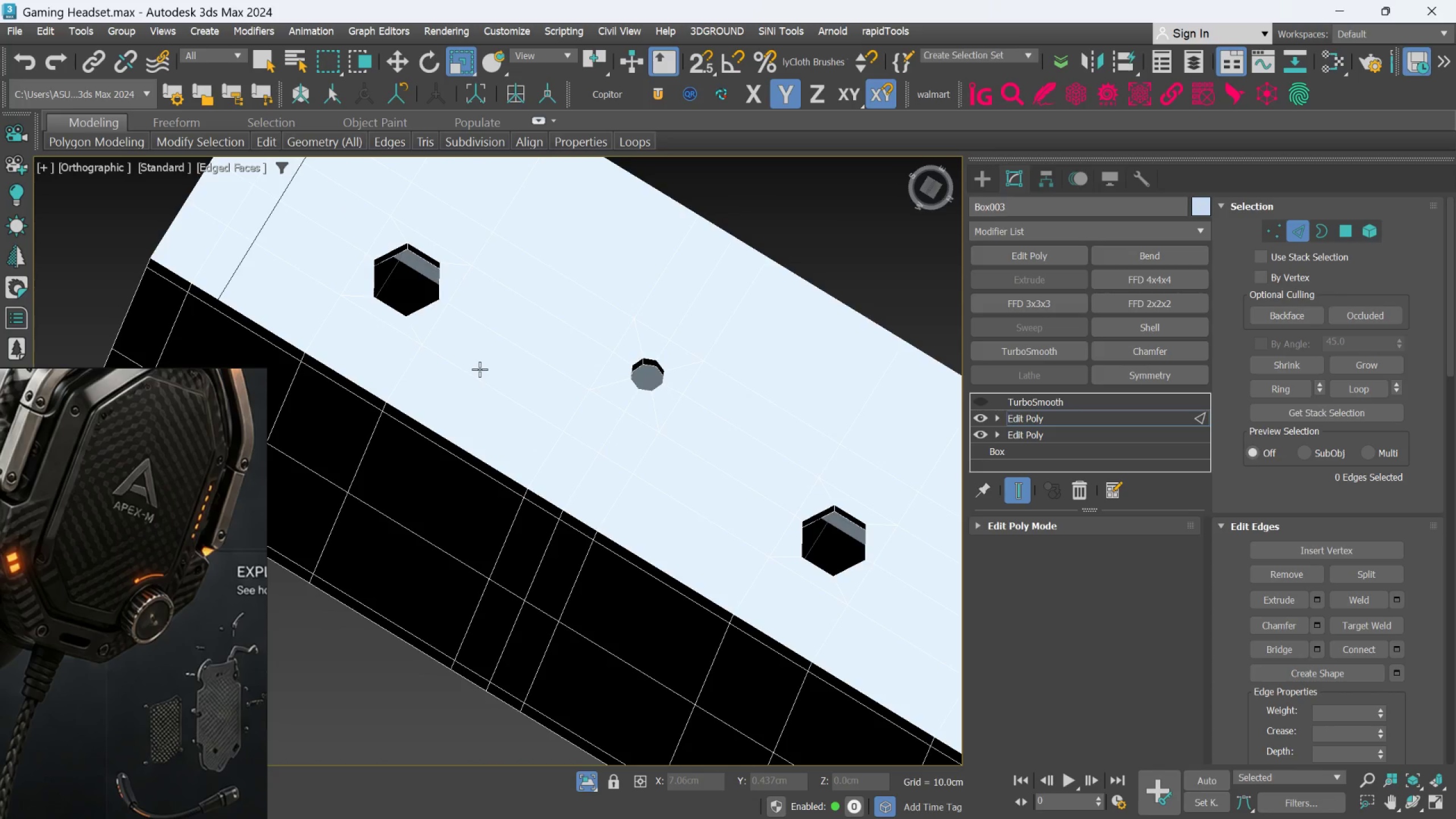 
hold_key(key=AltLeft, duration=0.77)
 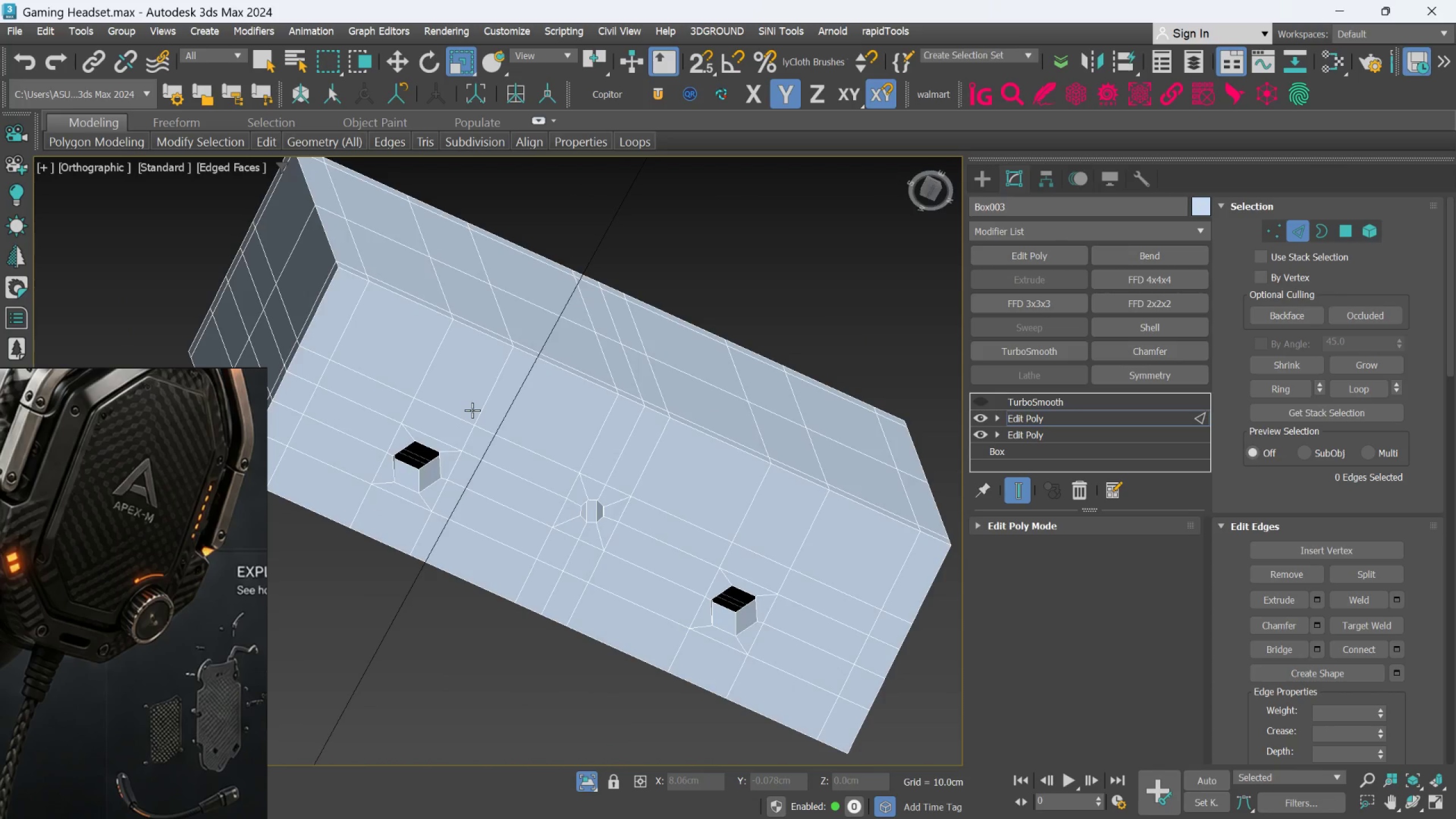 
hold_key(key=AltLeft, duration=1.0)
scroll: coordinate [472, 410], scroll_direction: down, amount: 1.0
 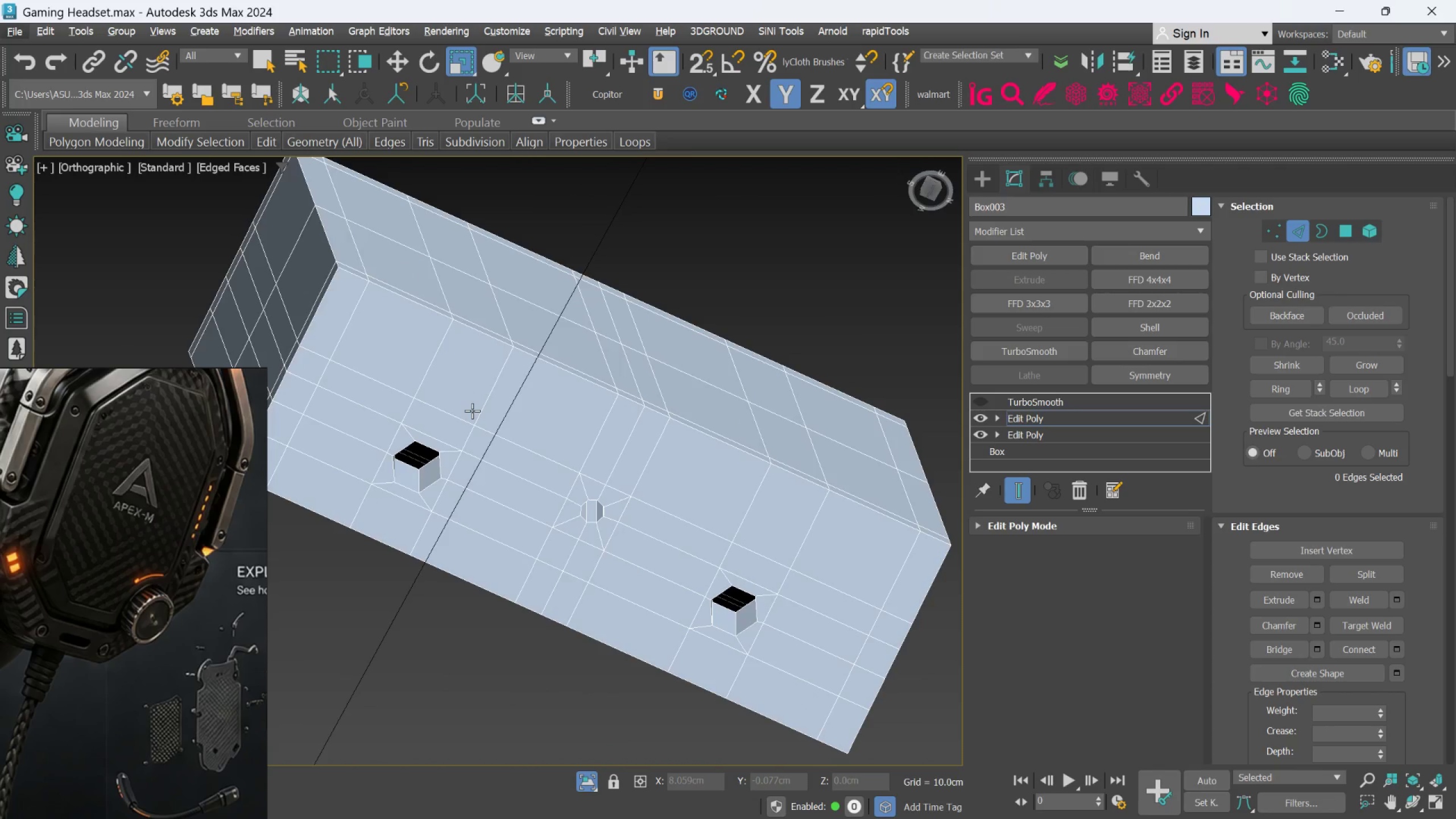 
scroll: coordinate [472, 412], scroll_direction: none, amount: 0.0
 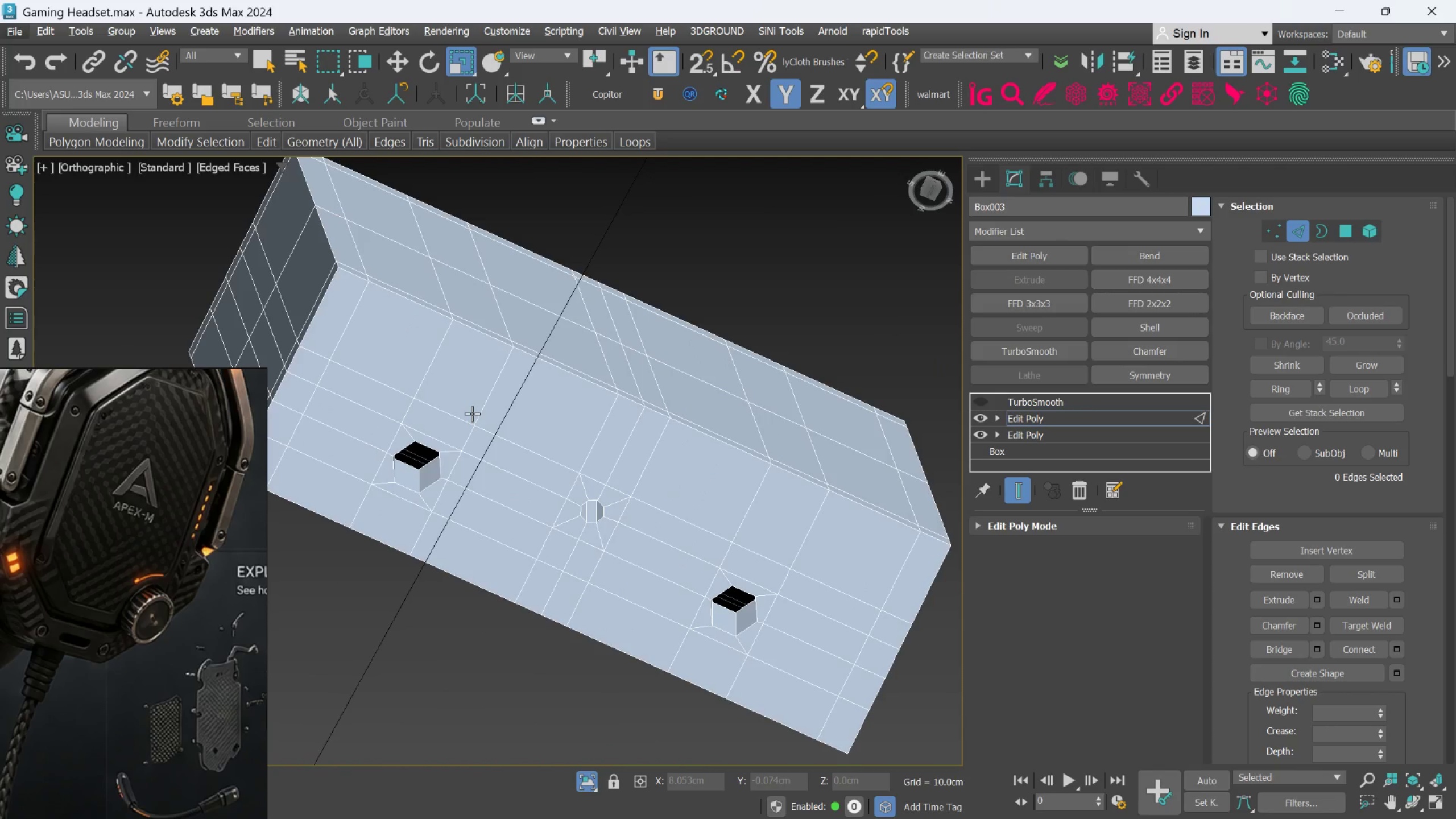 
hold_key(key=AltLeft, duration=1.17)
 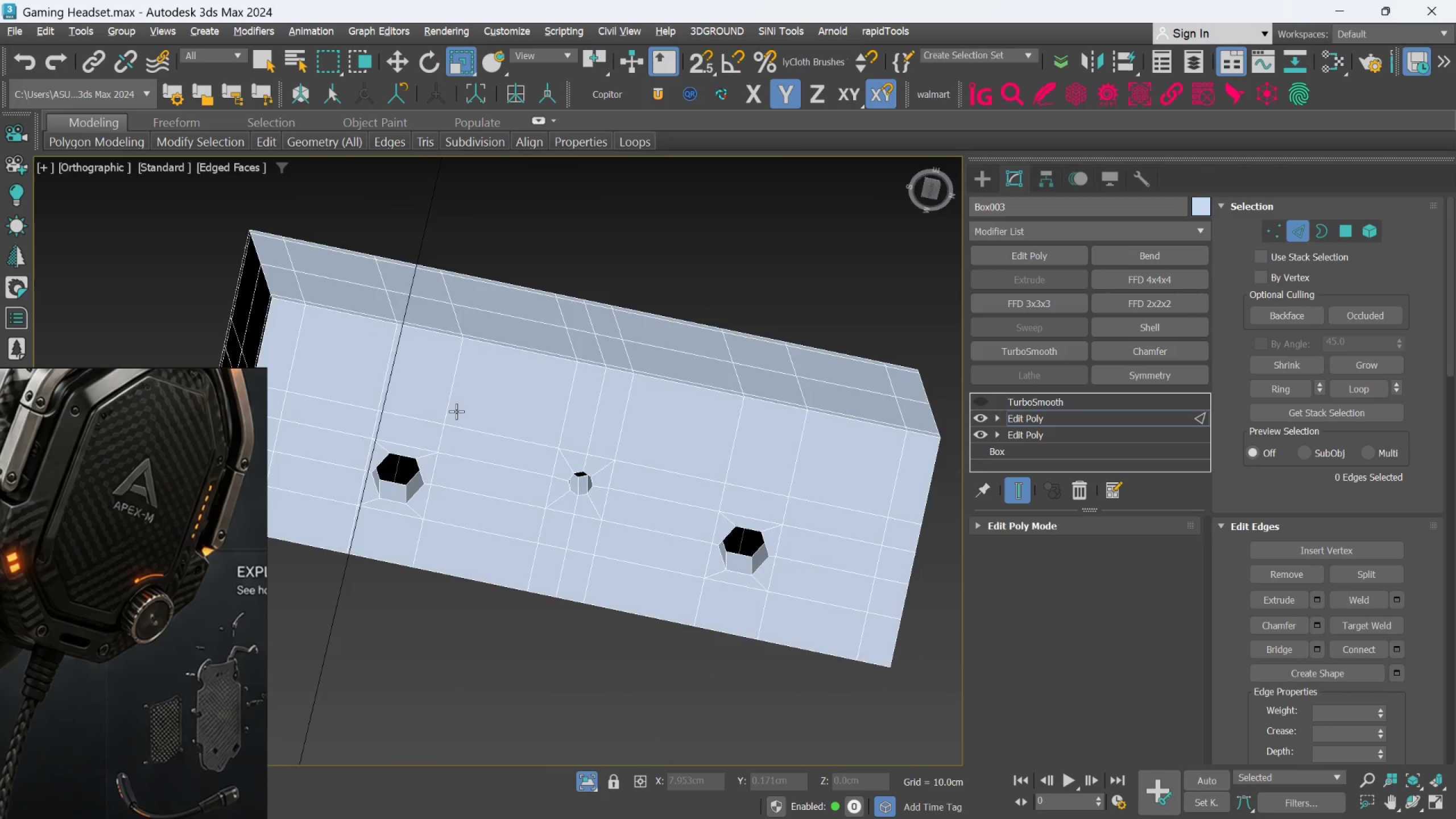 
scroll: coordinate [458, 419], scroll_direction: down, amount: 1.0
 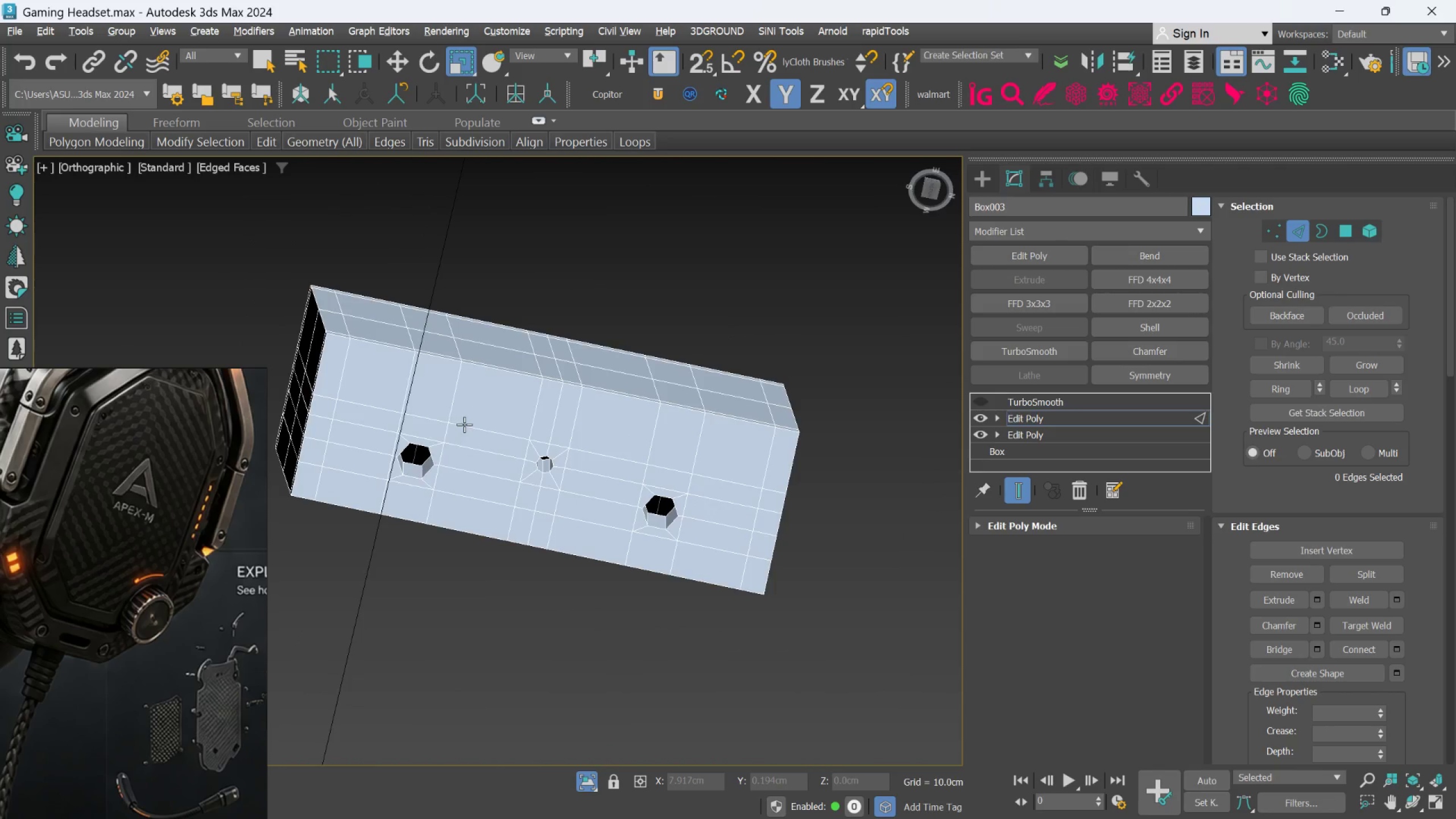 
hold_key(key=AltLeft, duration=0.48)
 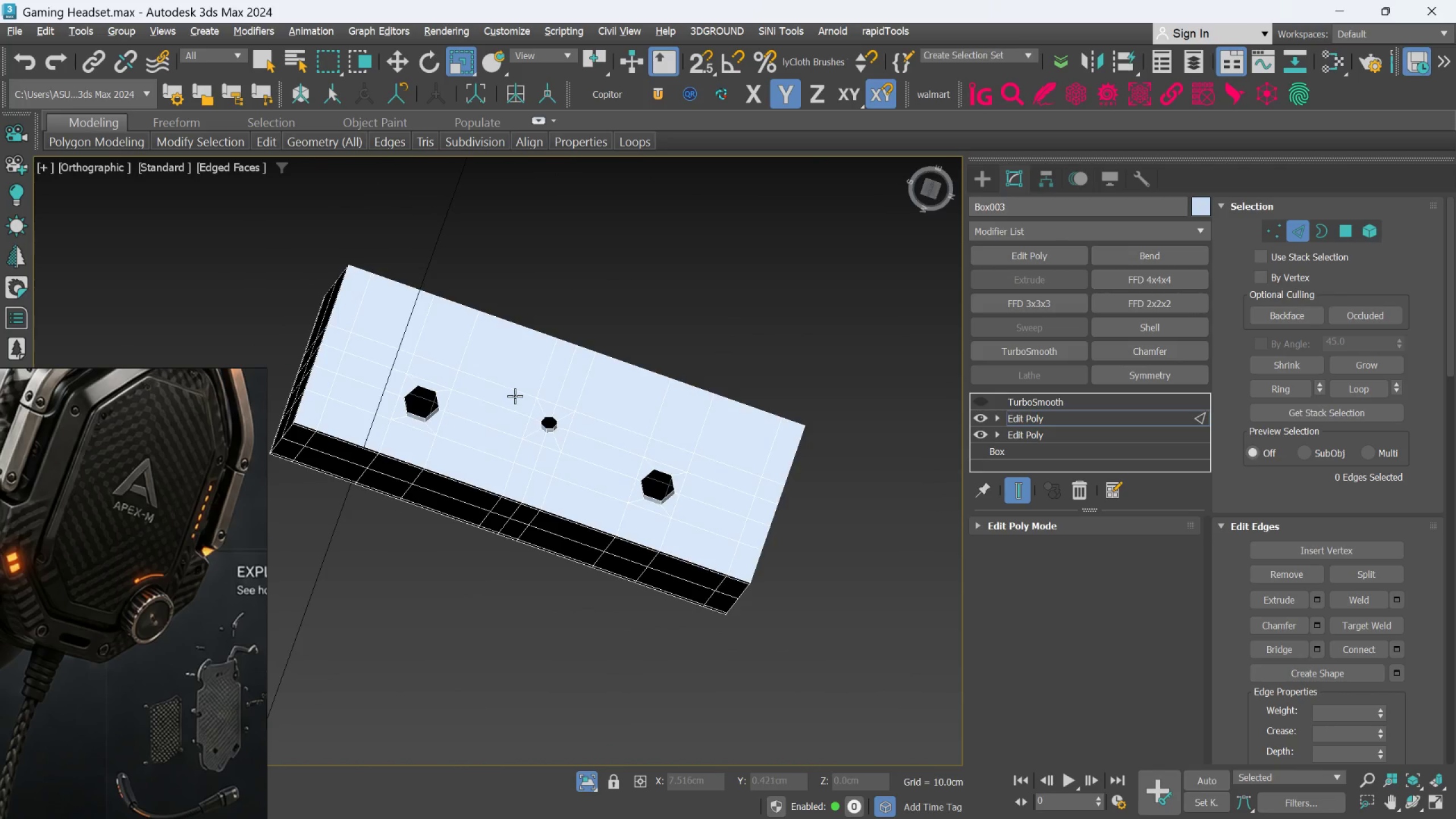 
scroll: coordinate [516, 398], scroll_direction: none, amount: 0.0
 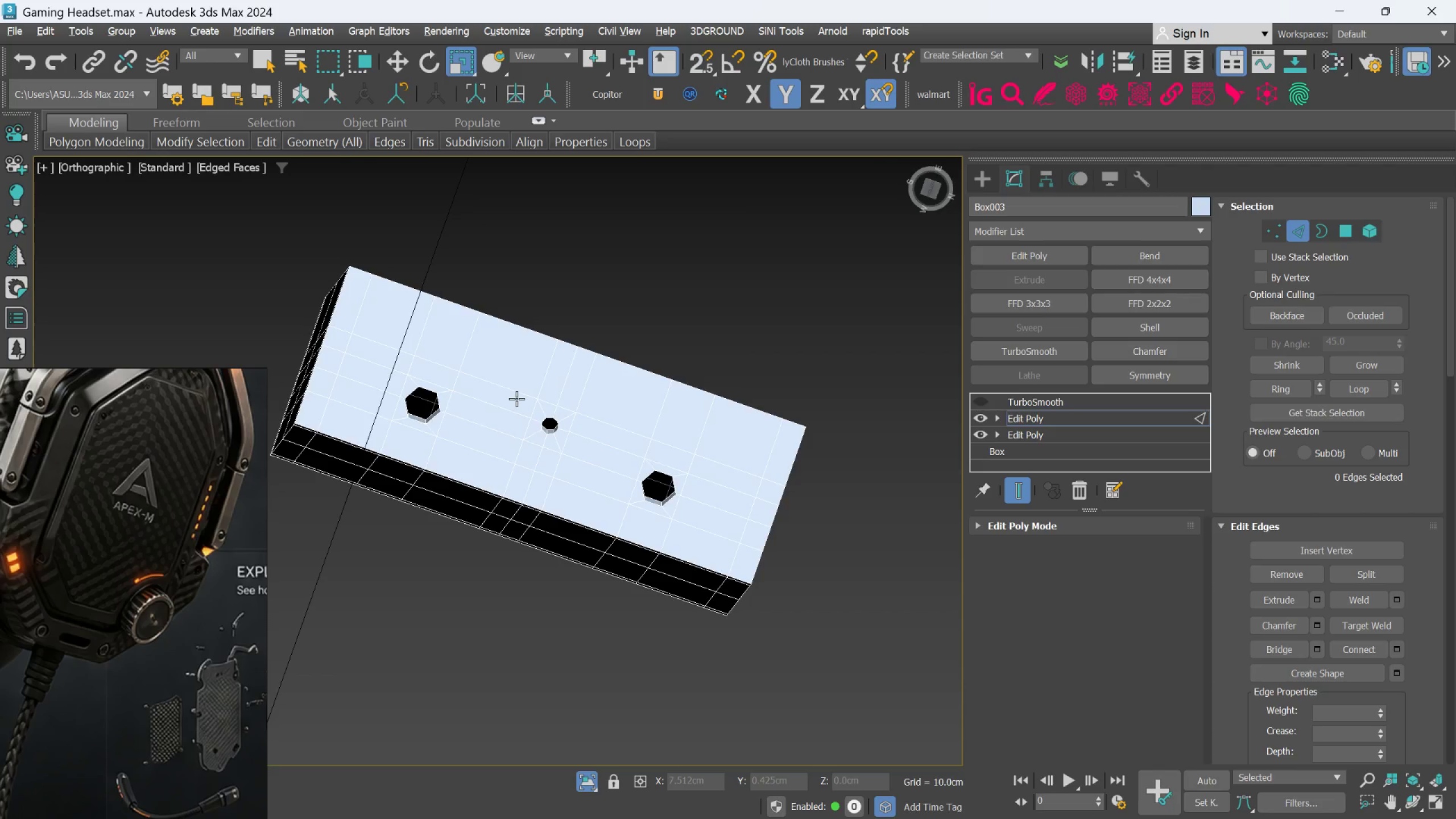 
hold_key(key=AltLeft, duration=1.31)
 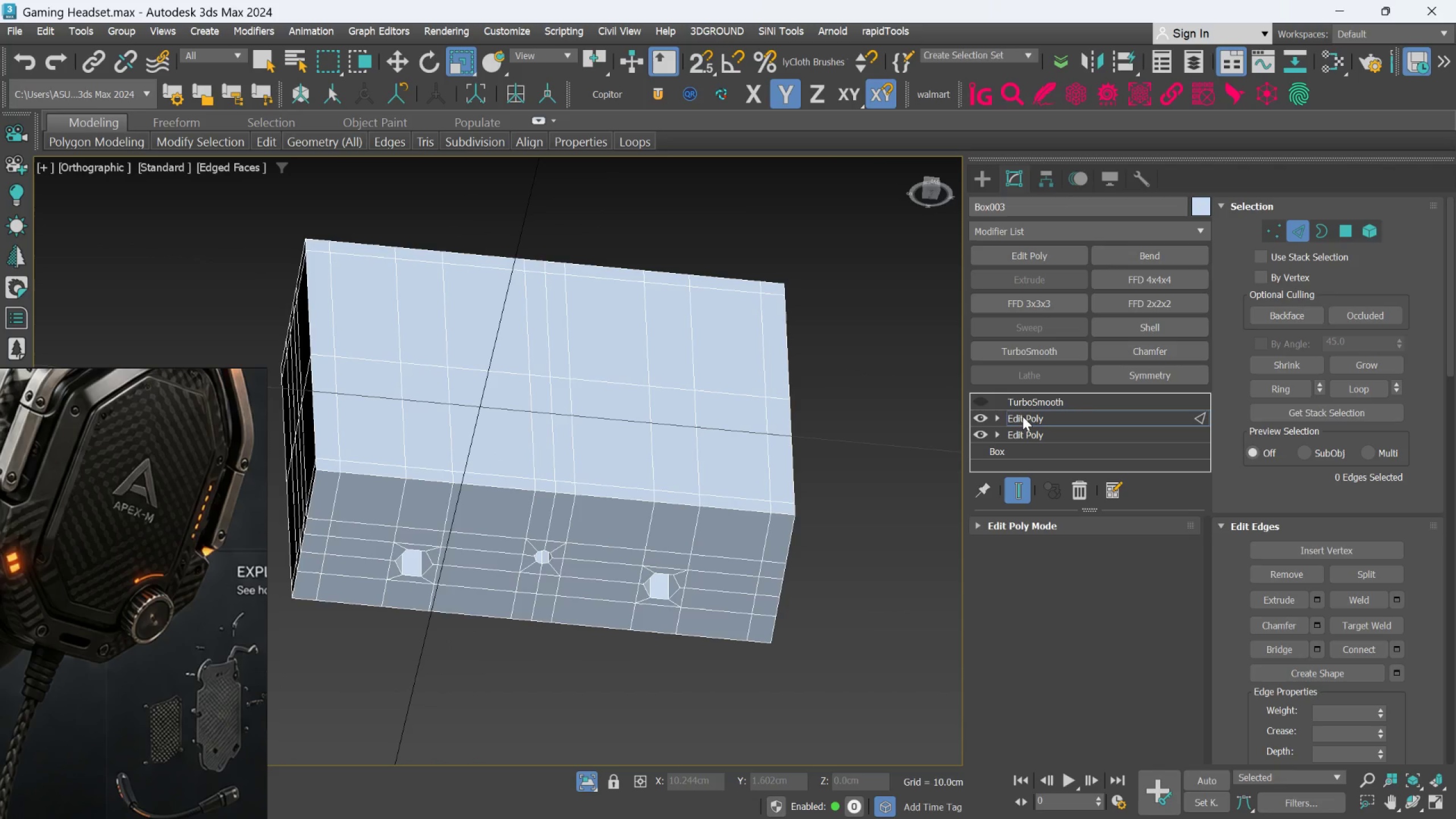 
left_click([1024, 417])
 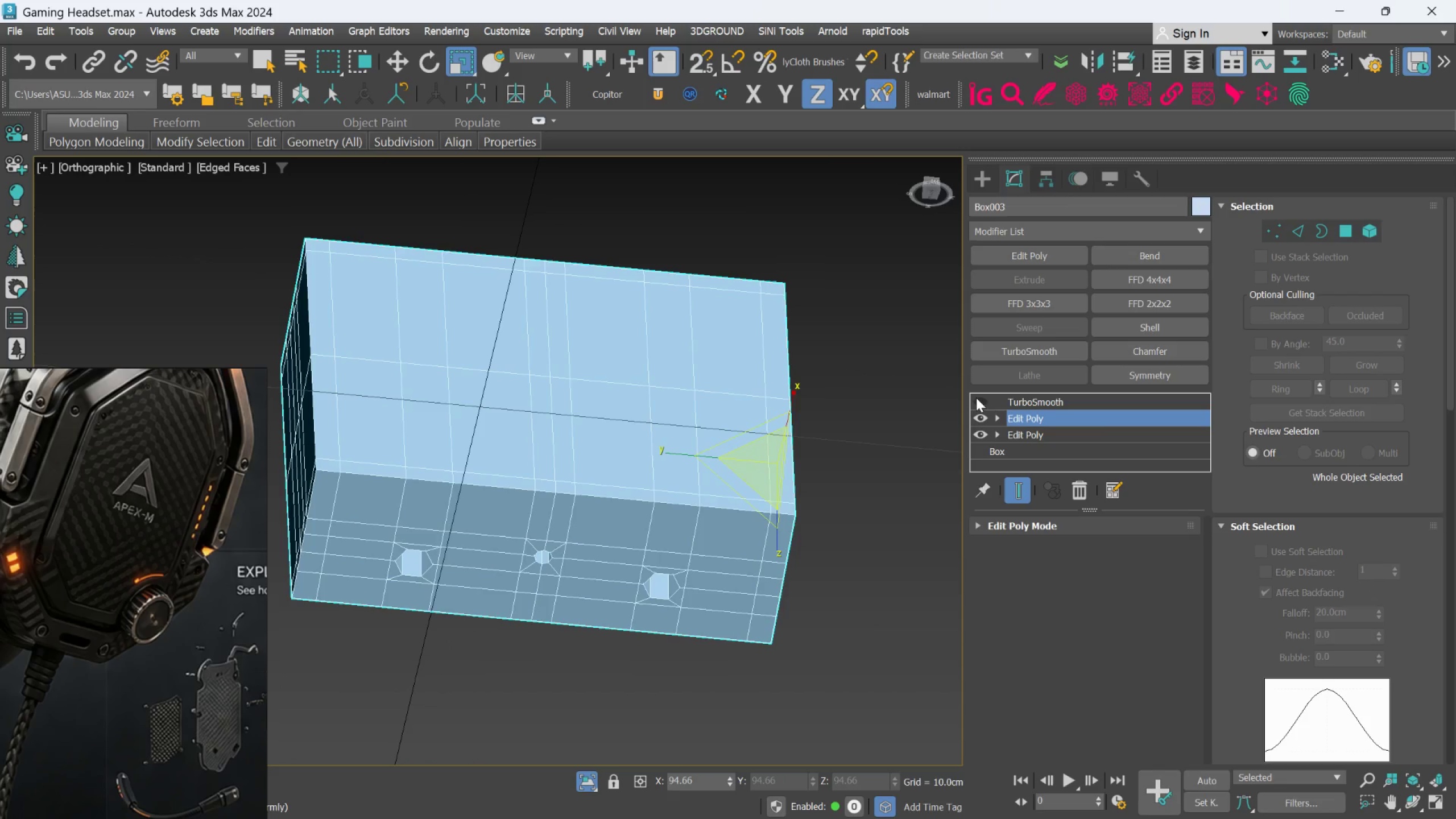 
left_click([976, 399])
 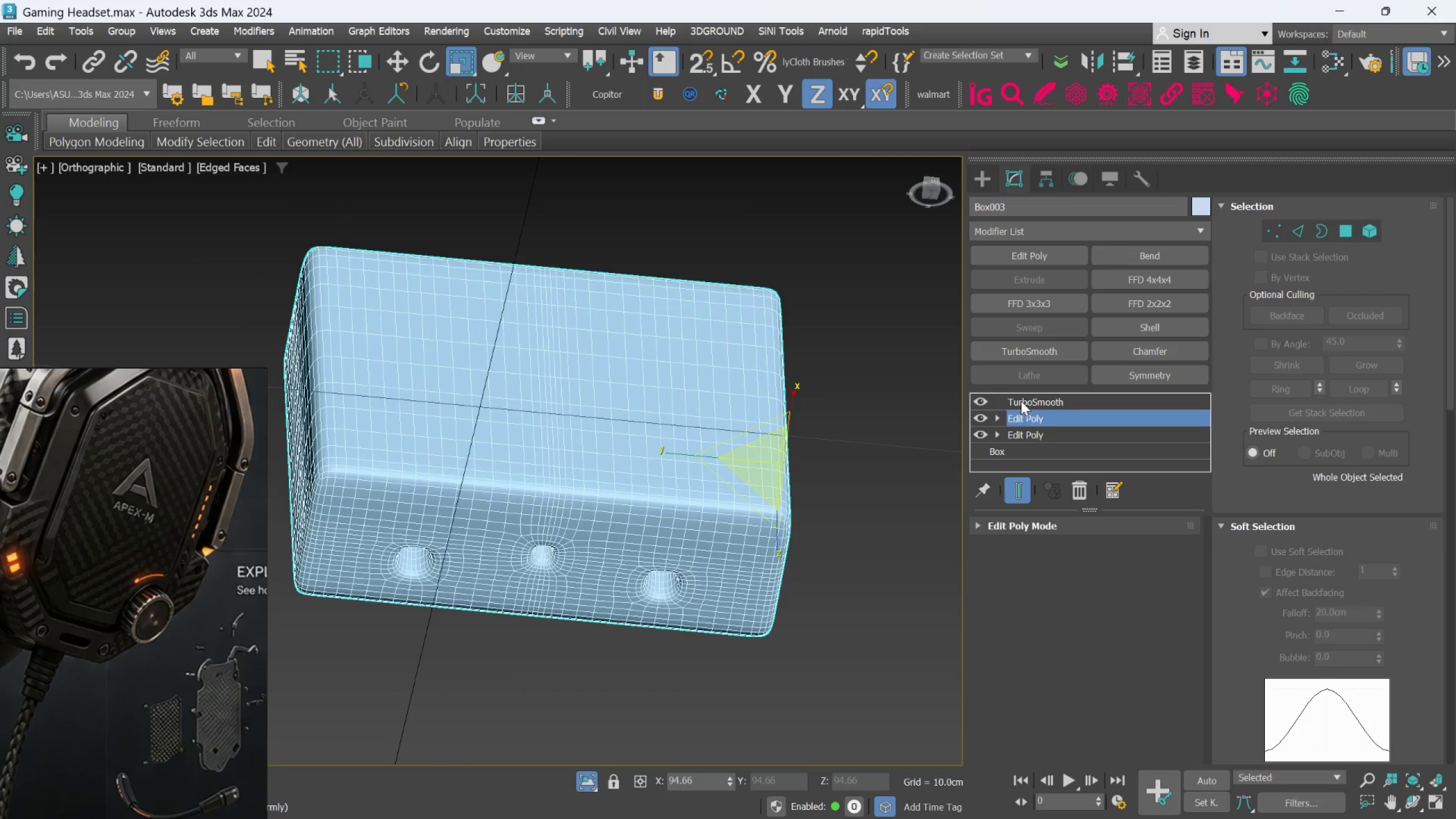 
left_click([1022, 401])
 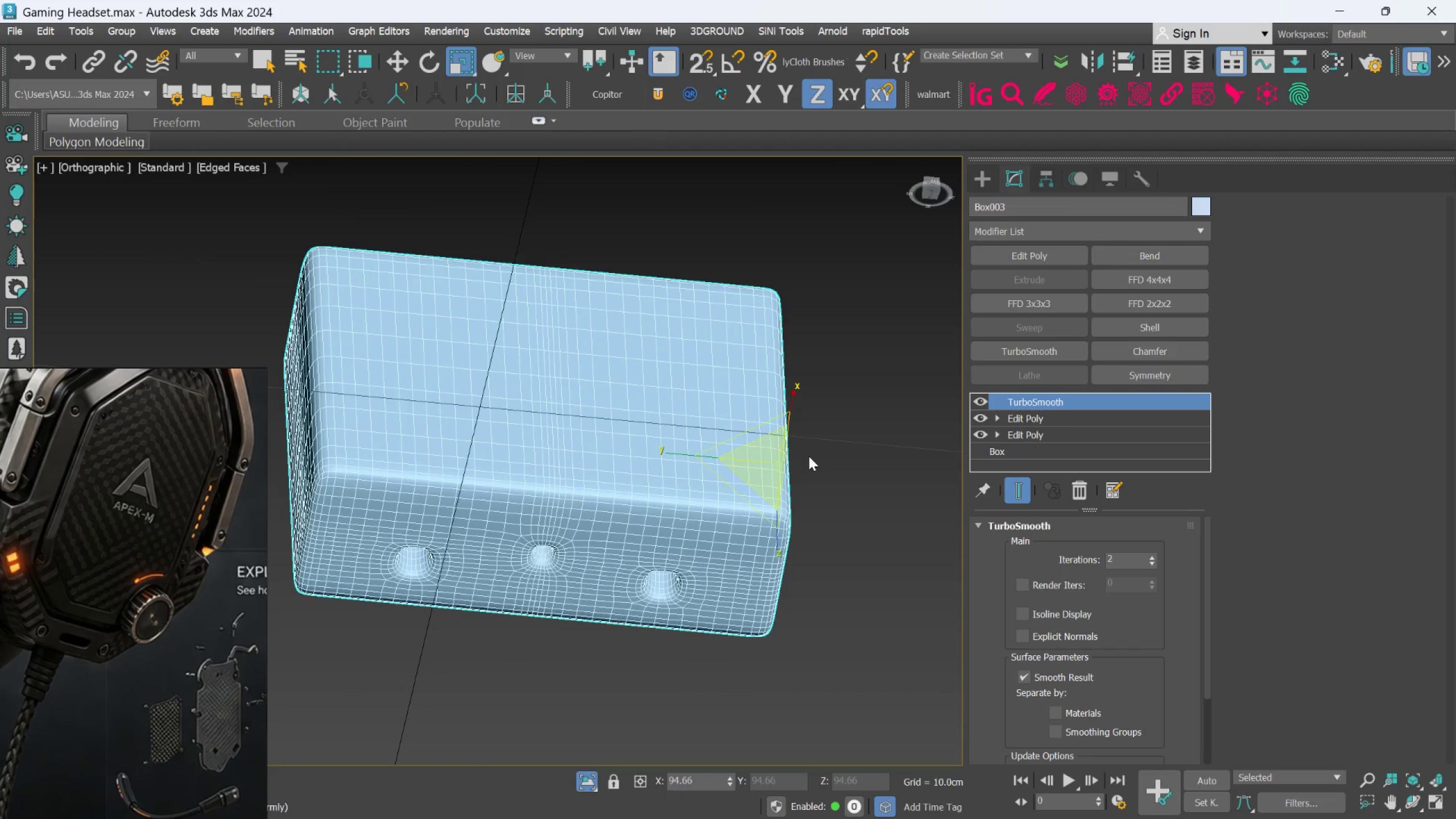 
key(F4)
 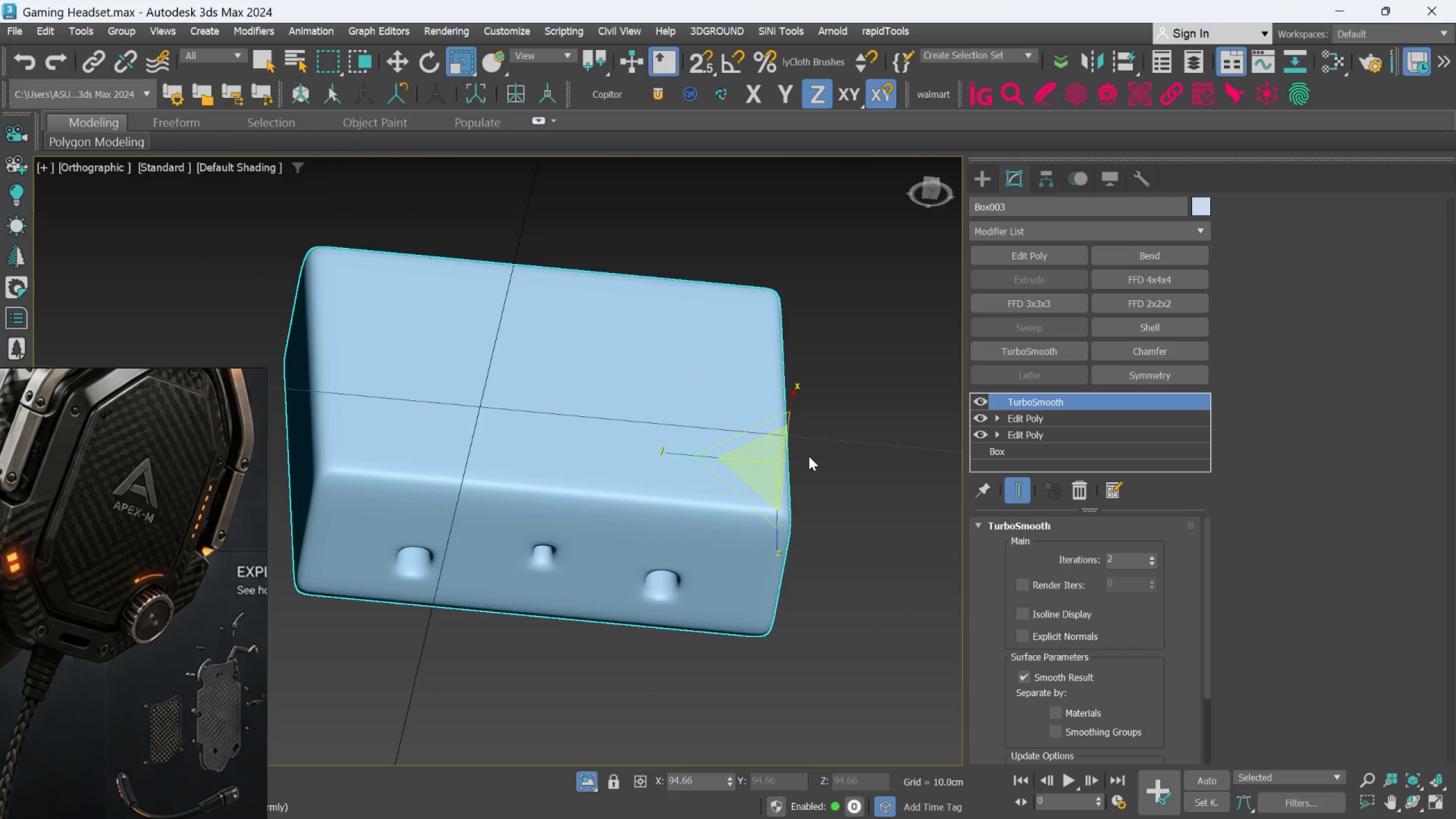 
scroll: coordinate [811, 458], scroll_direction: down, amount: 2.0
 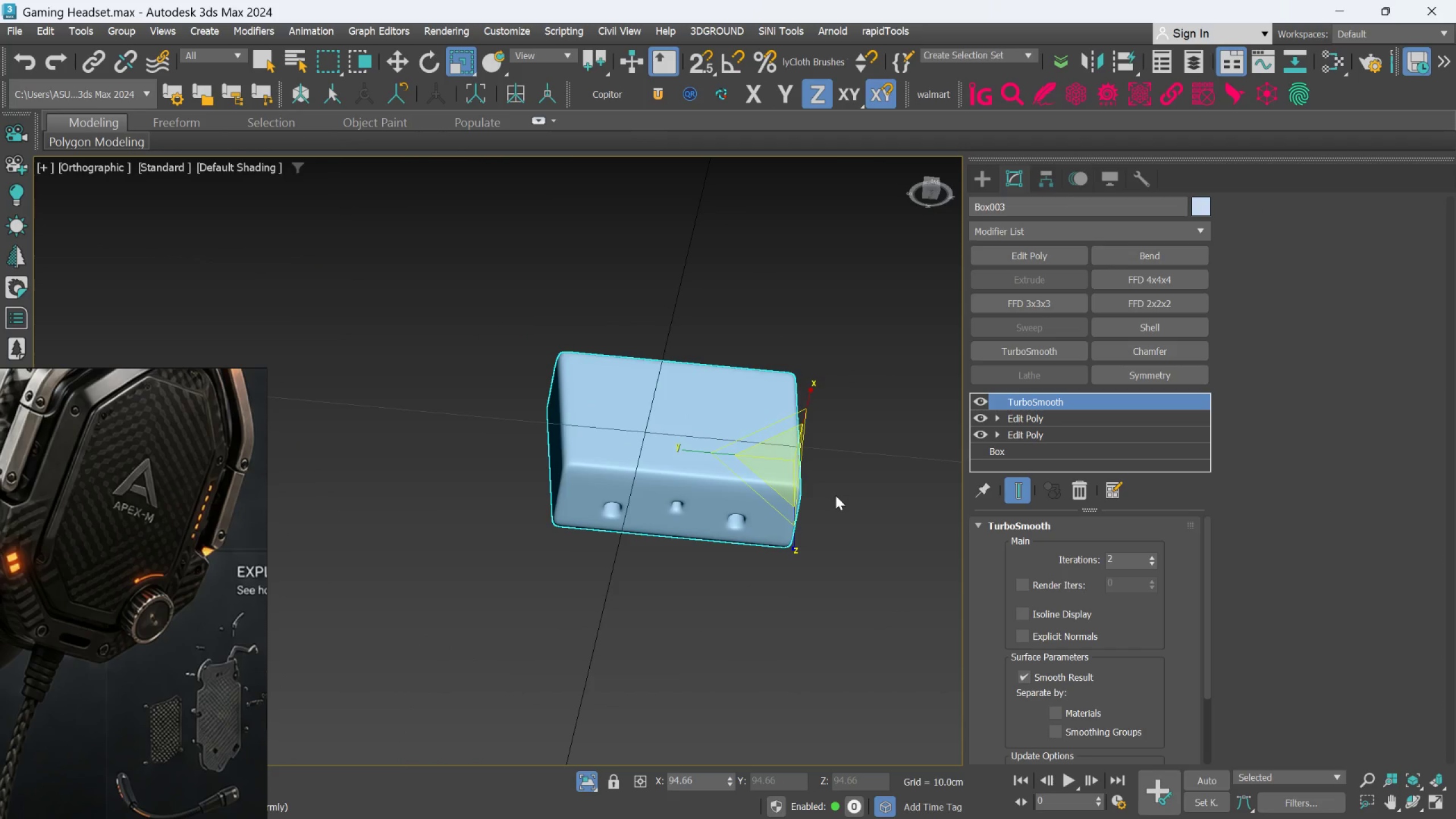 
hold_key(key=AltLeft, duration=0.7)
 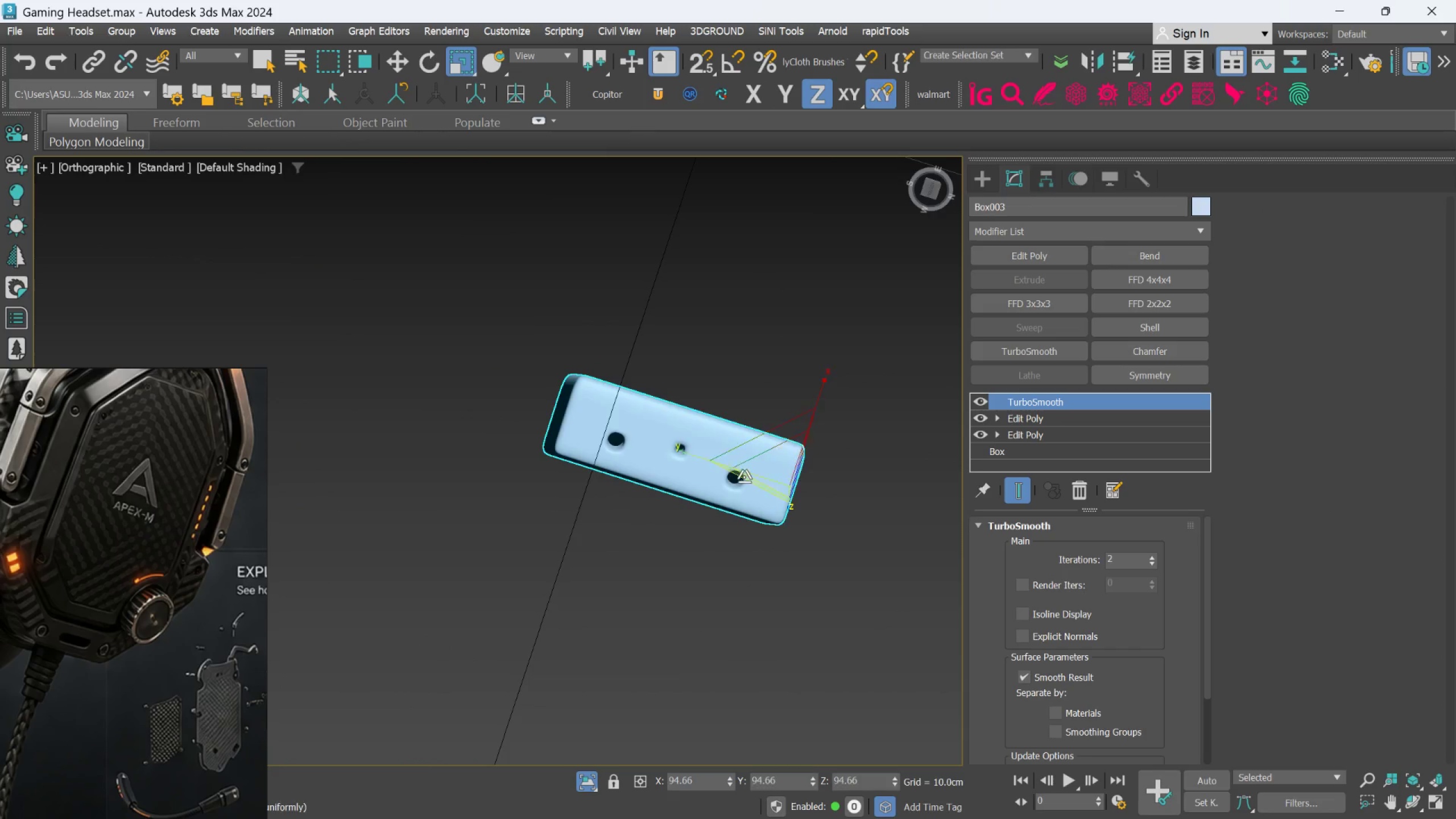 
scroll: coordinate [744, 477], scroll_direction: up, amount: 2.0
 